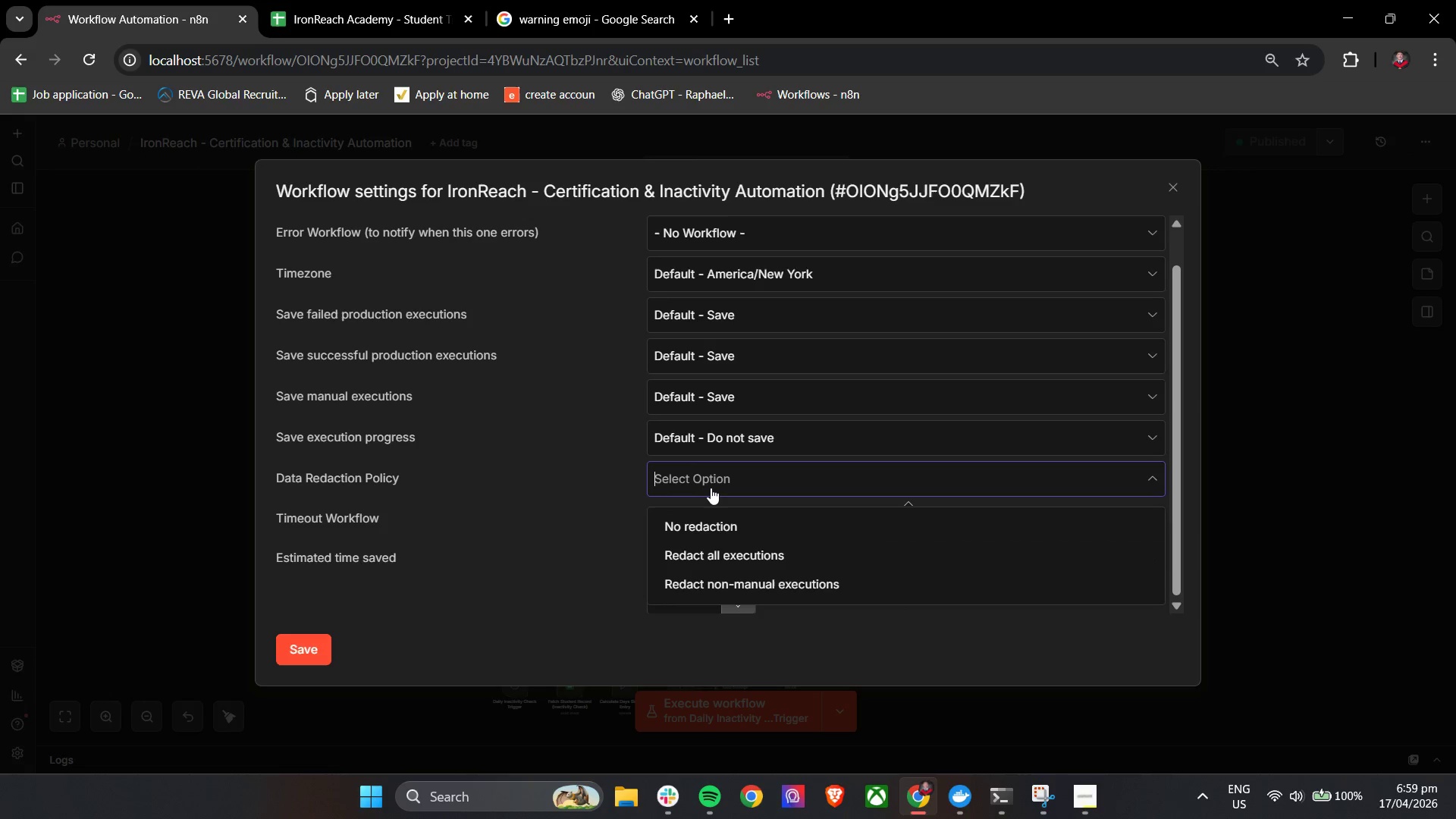 
left_click([711, 488])
 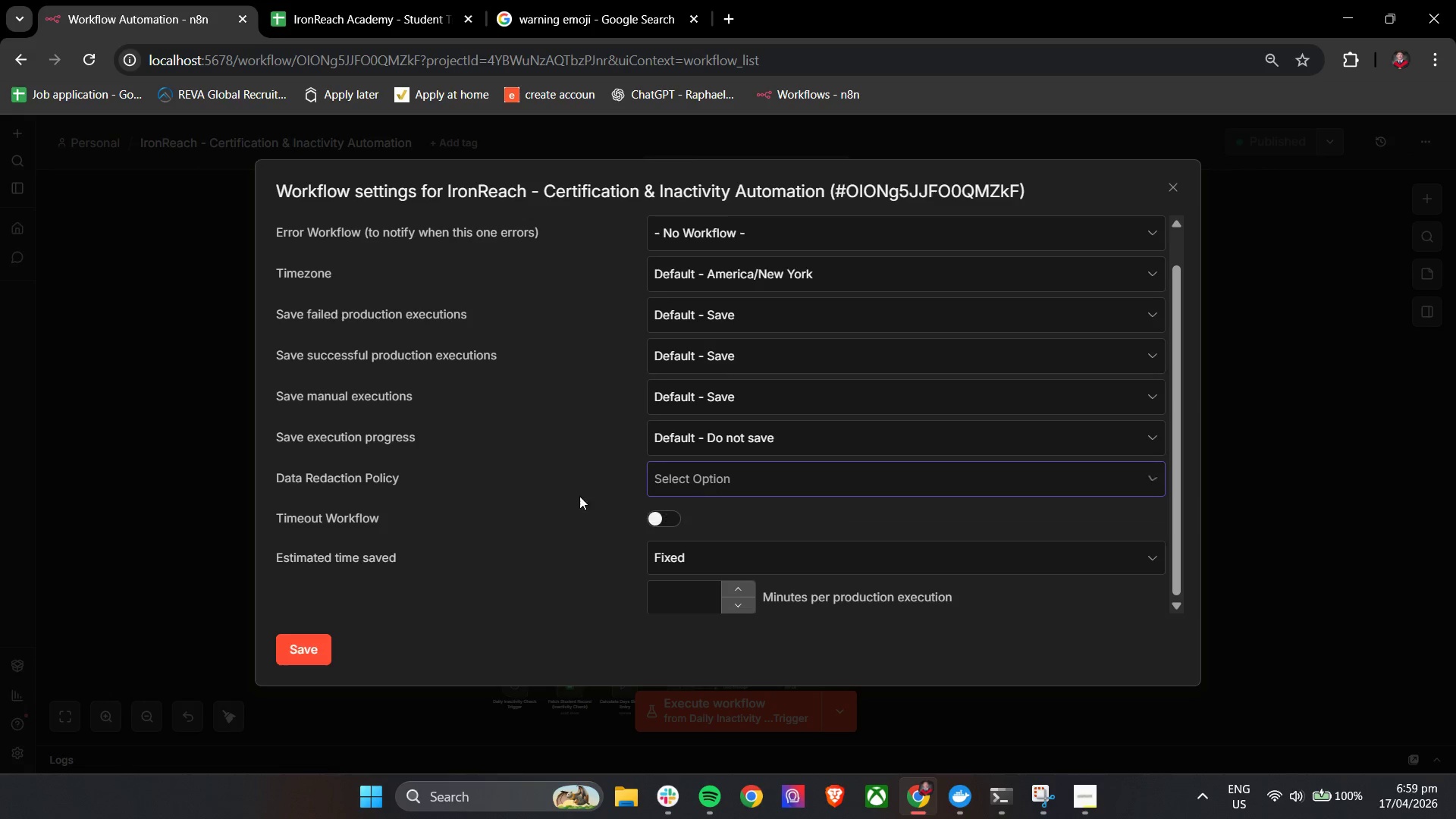 
scroll: coordinate [573, 497], scroll_direction: up, amount: 4.0
 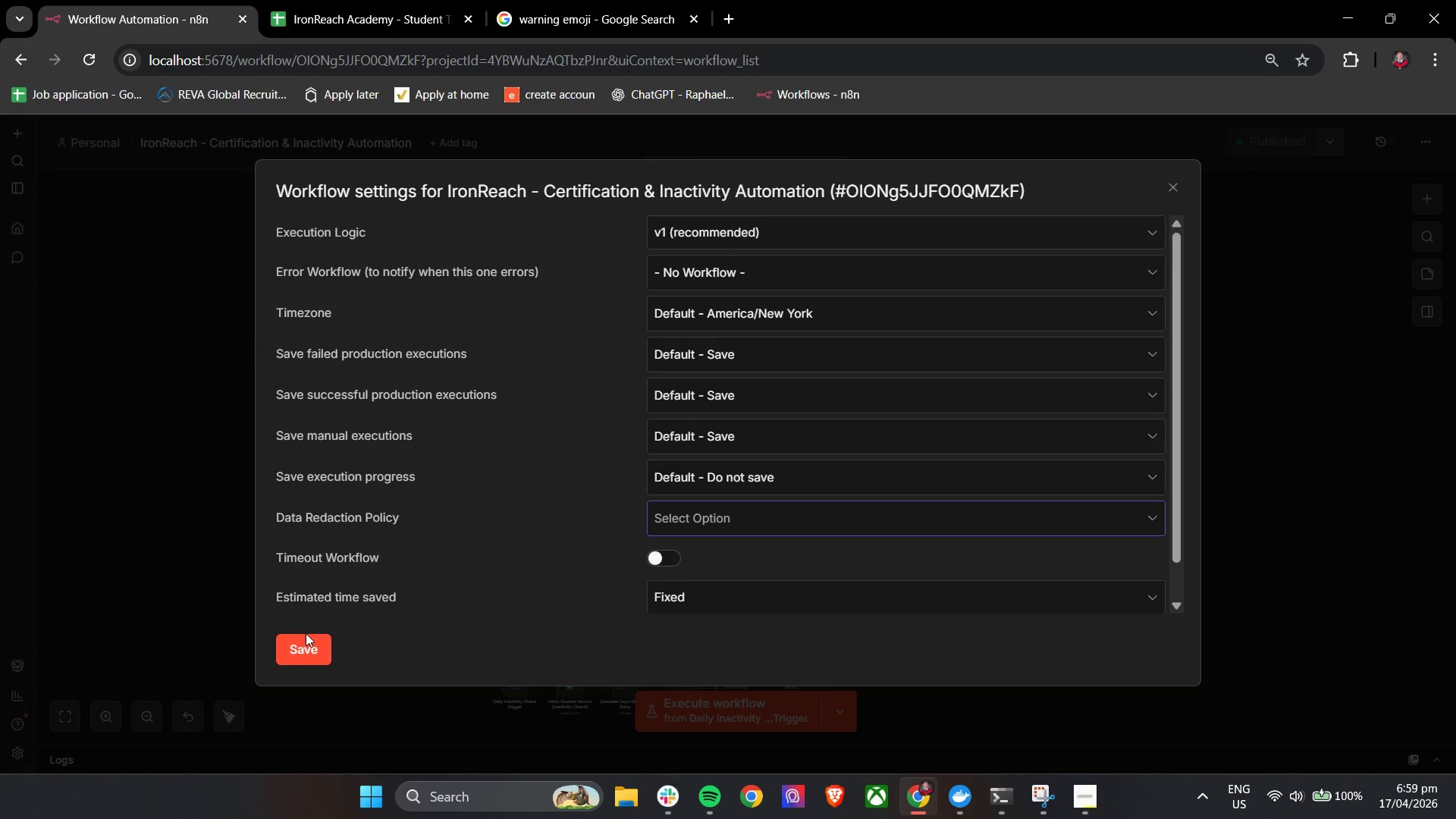 
left_click([303, 635])
 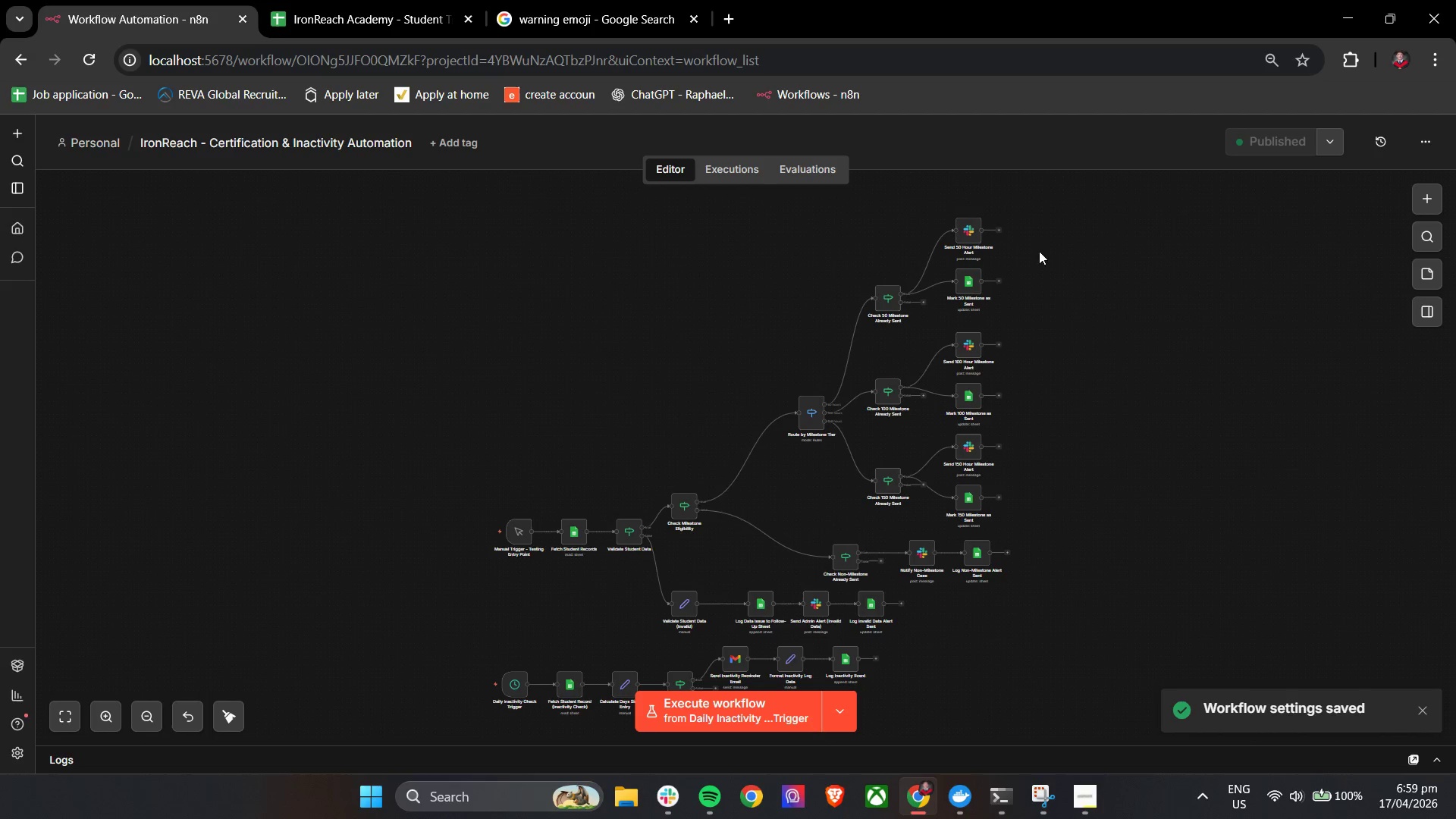 
left_click([1263, 138])
 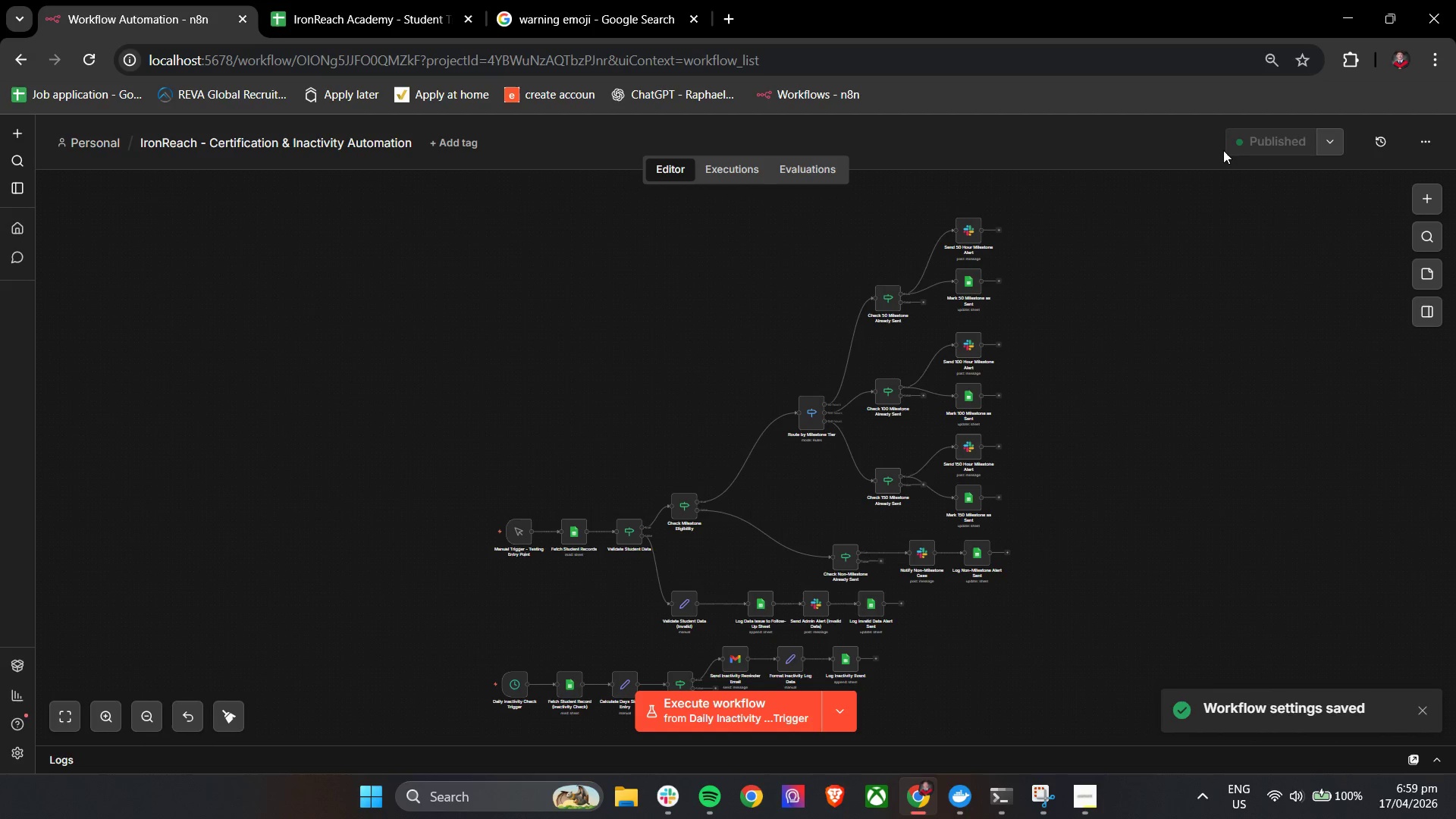 
left_click([1248, 146])
 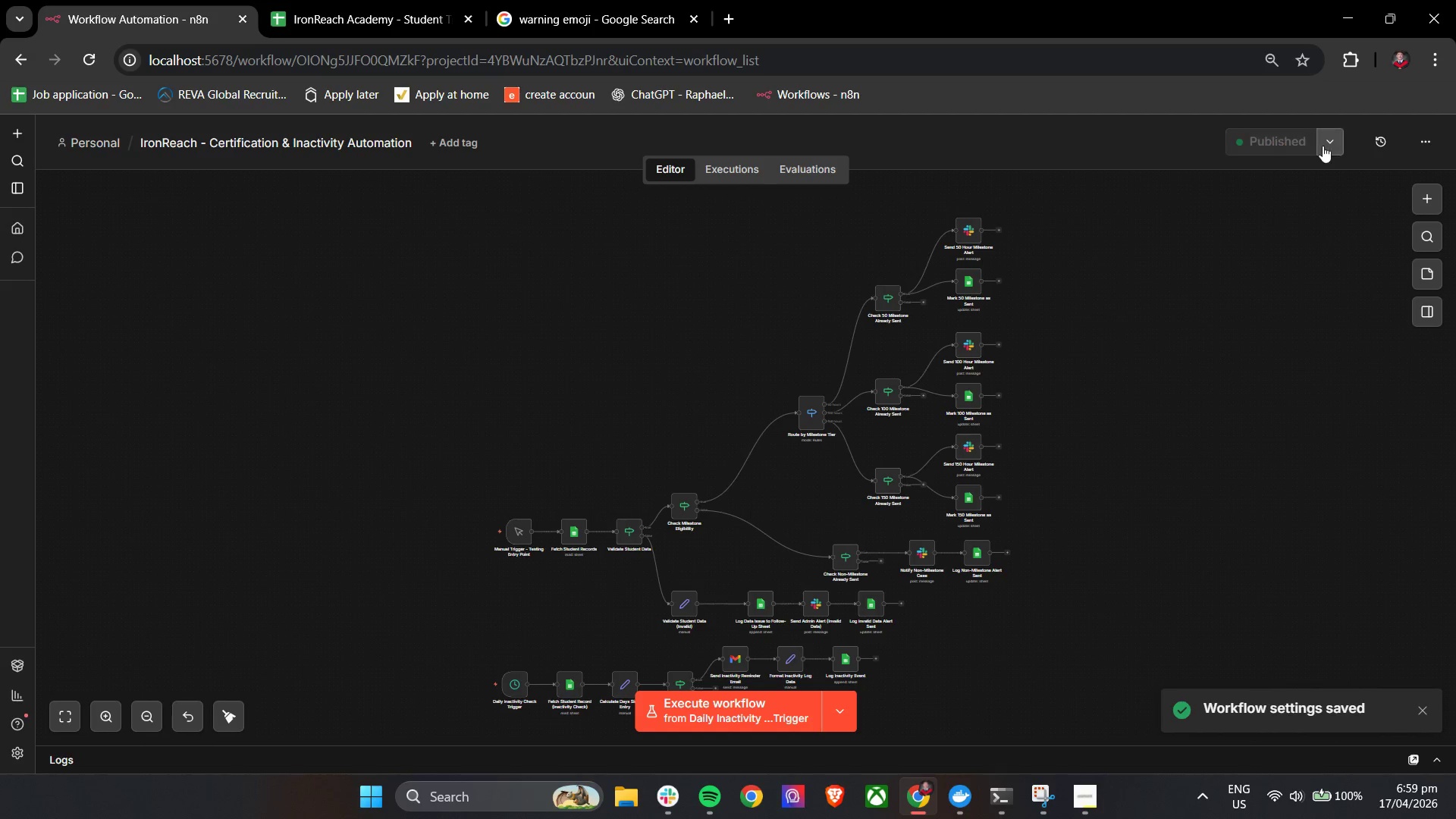 
left_click([1329, 146])
 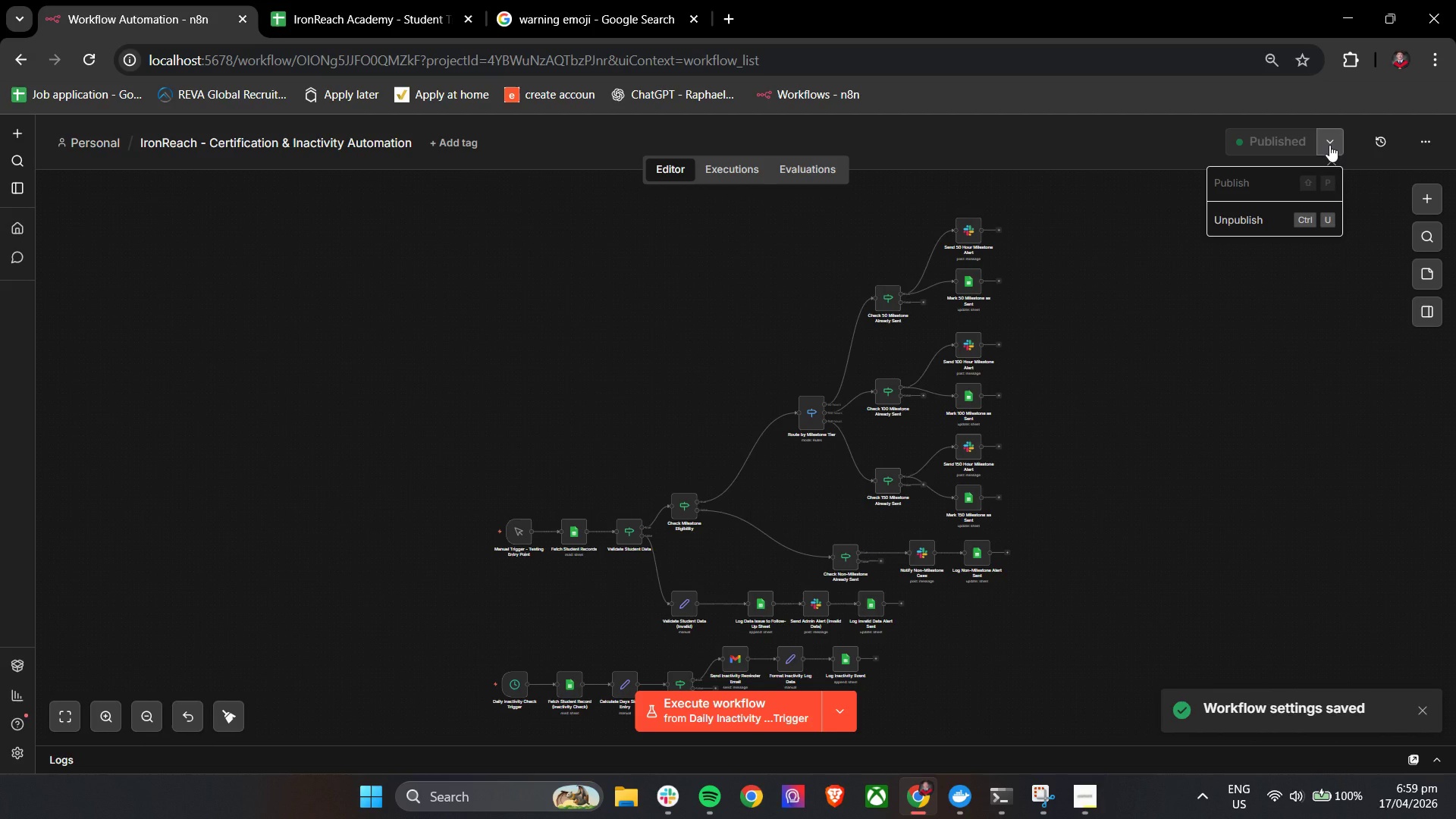 
left_click([1329, 145])
 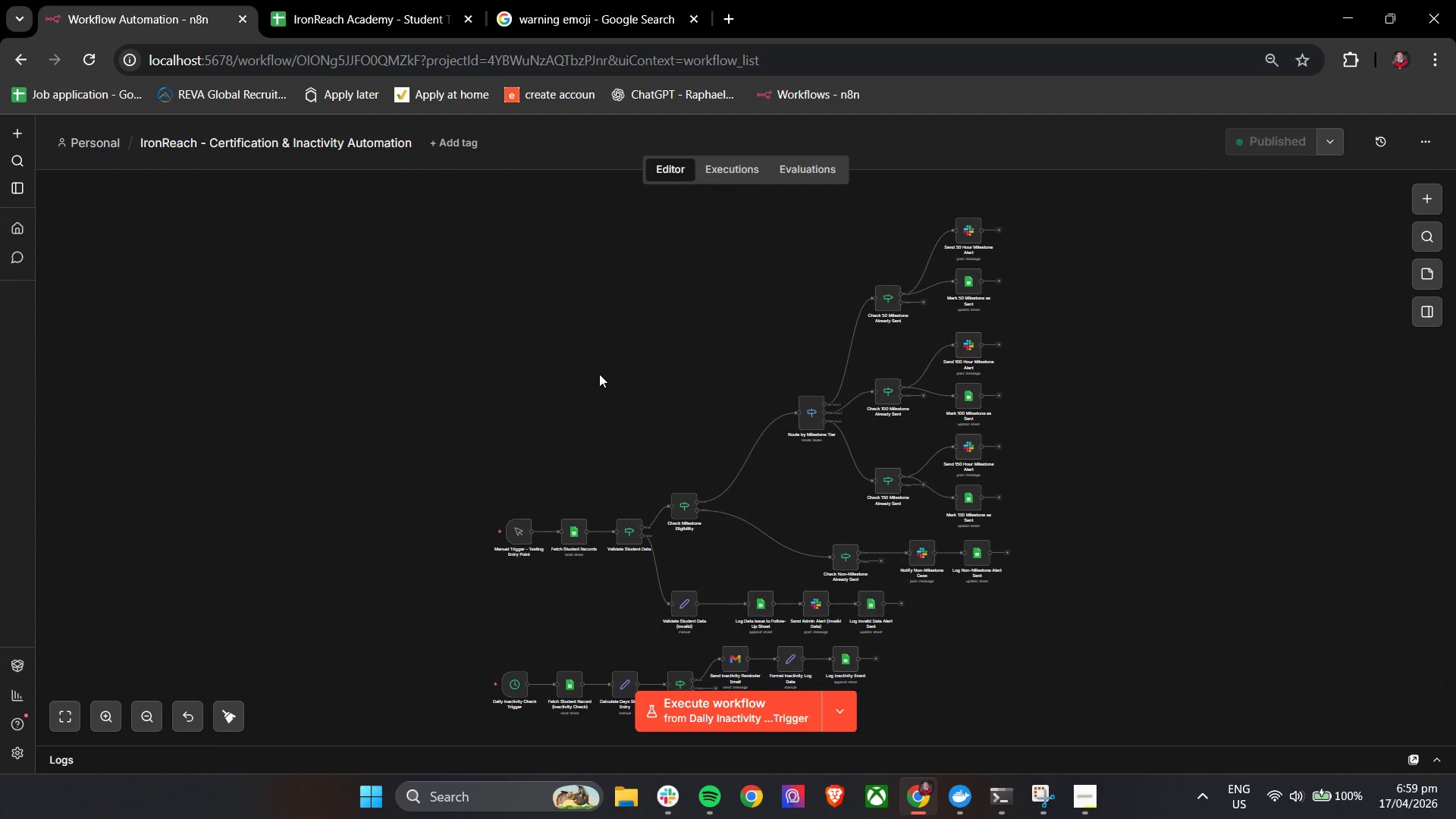 
wait(14.12)
 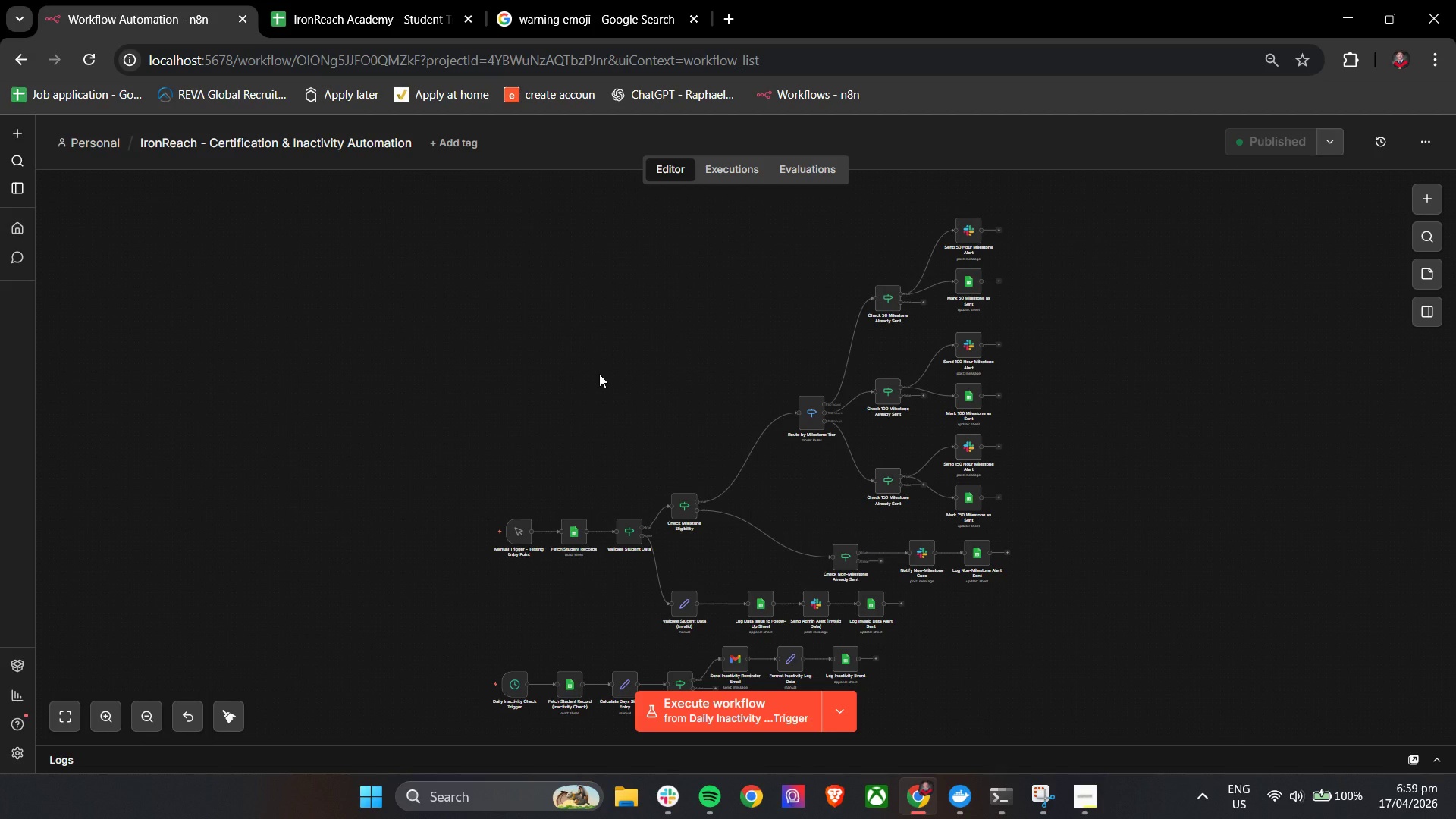 
hold_key(key=ControlLeft, duration=0.92)
scroll: coordinate [599, 605], scroll_direction: up, amount: 9.0
 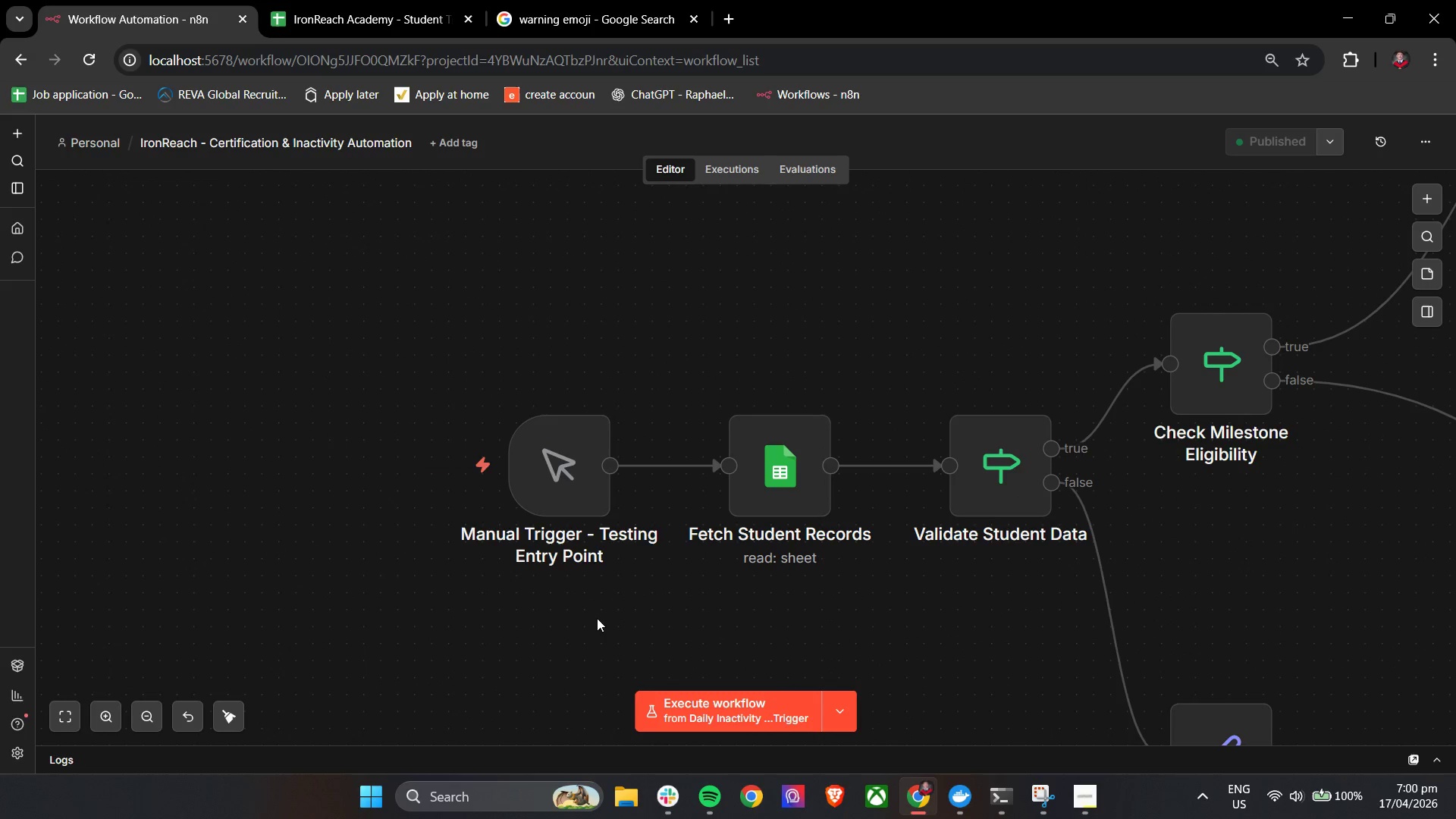 
left_click([832, 713])
 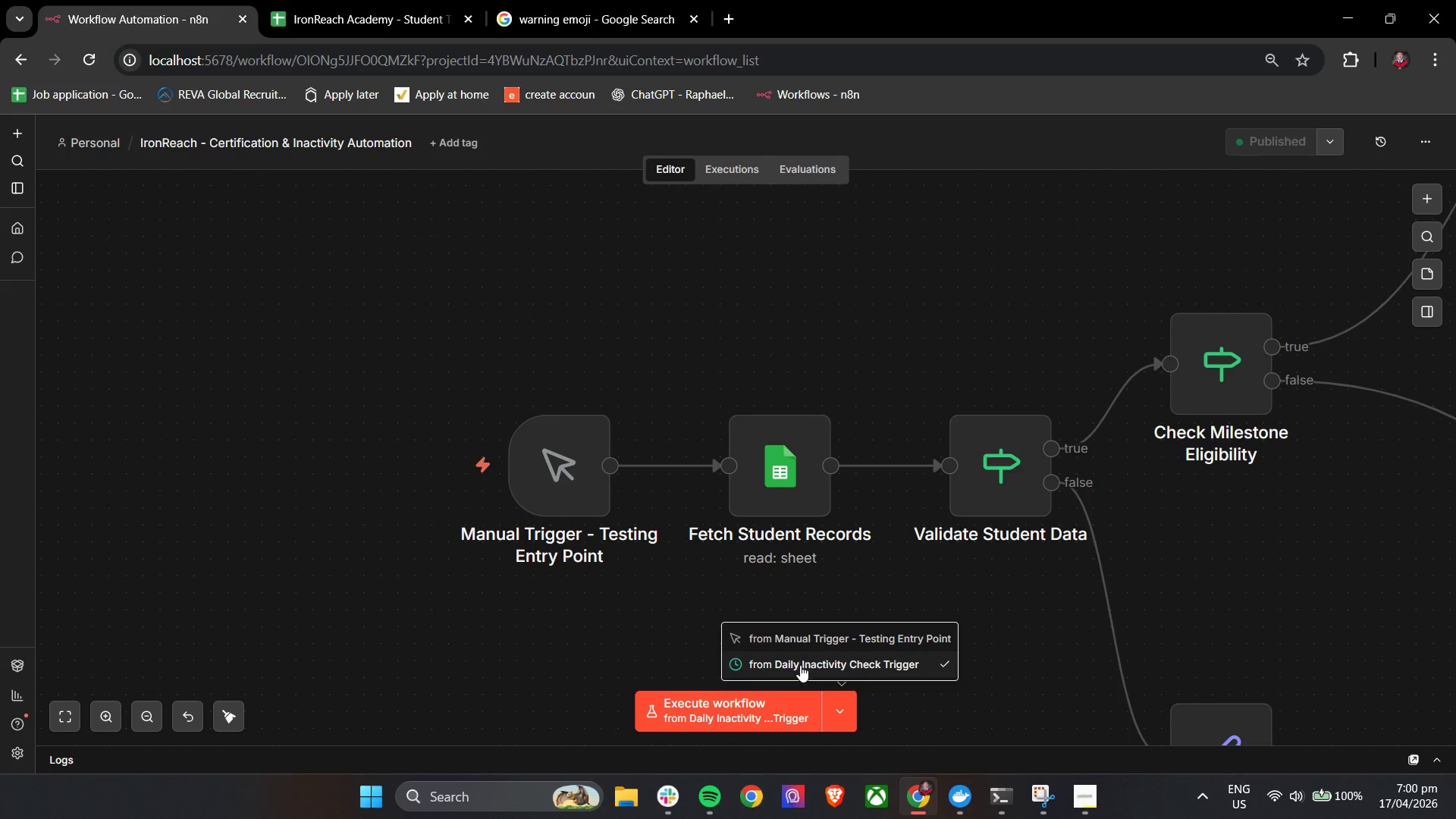 
left_click([809, 645])
 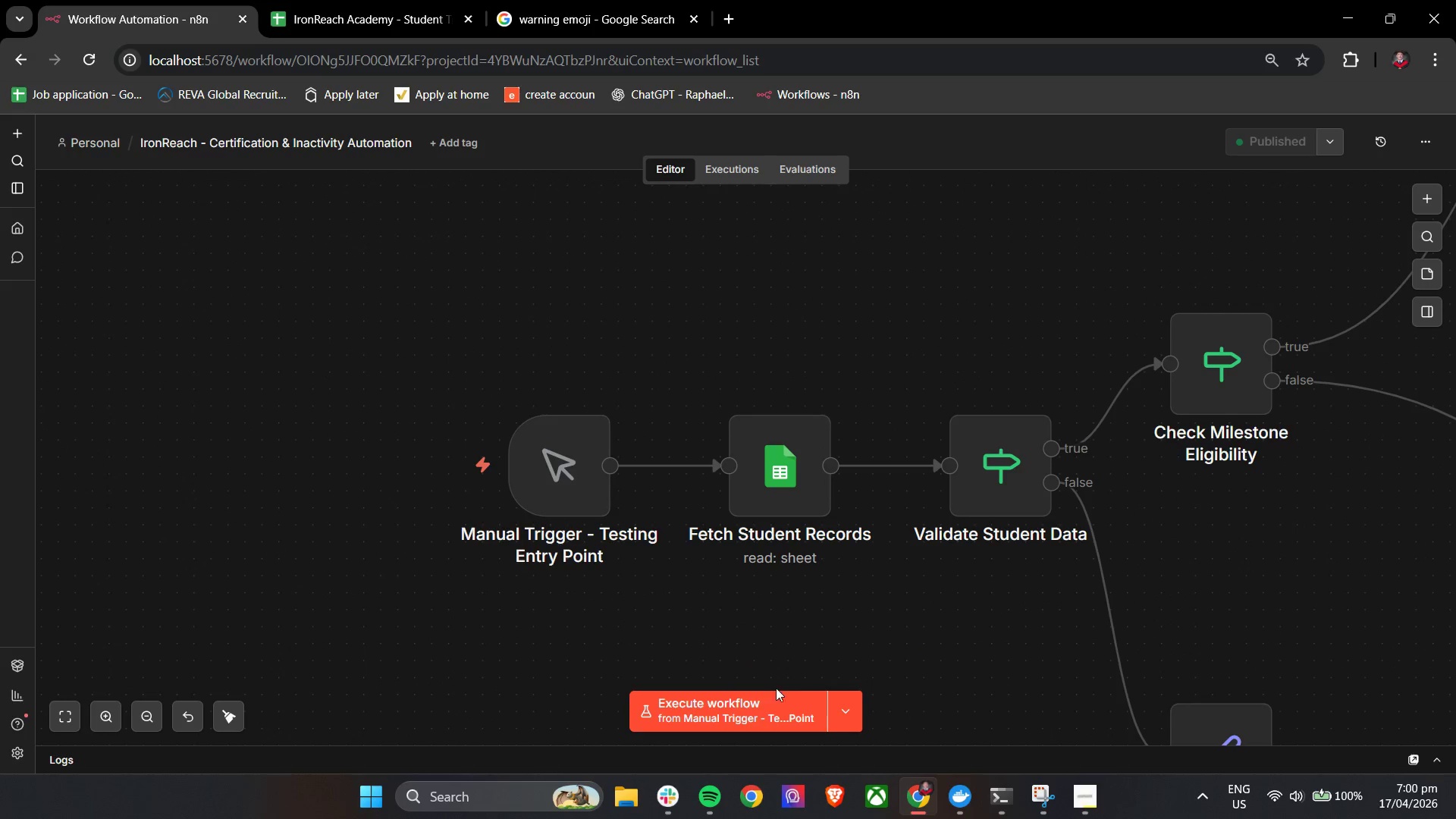 
left_click([756, 700])
 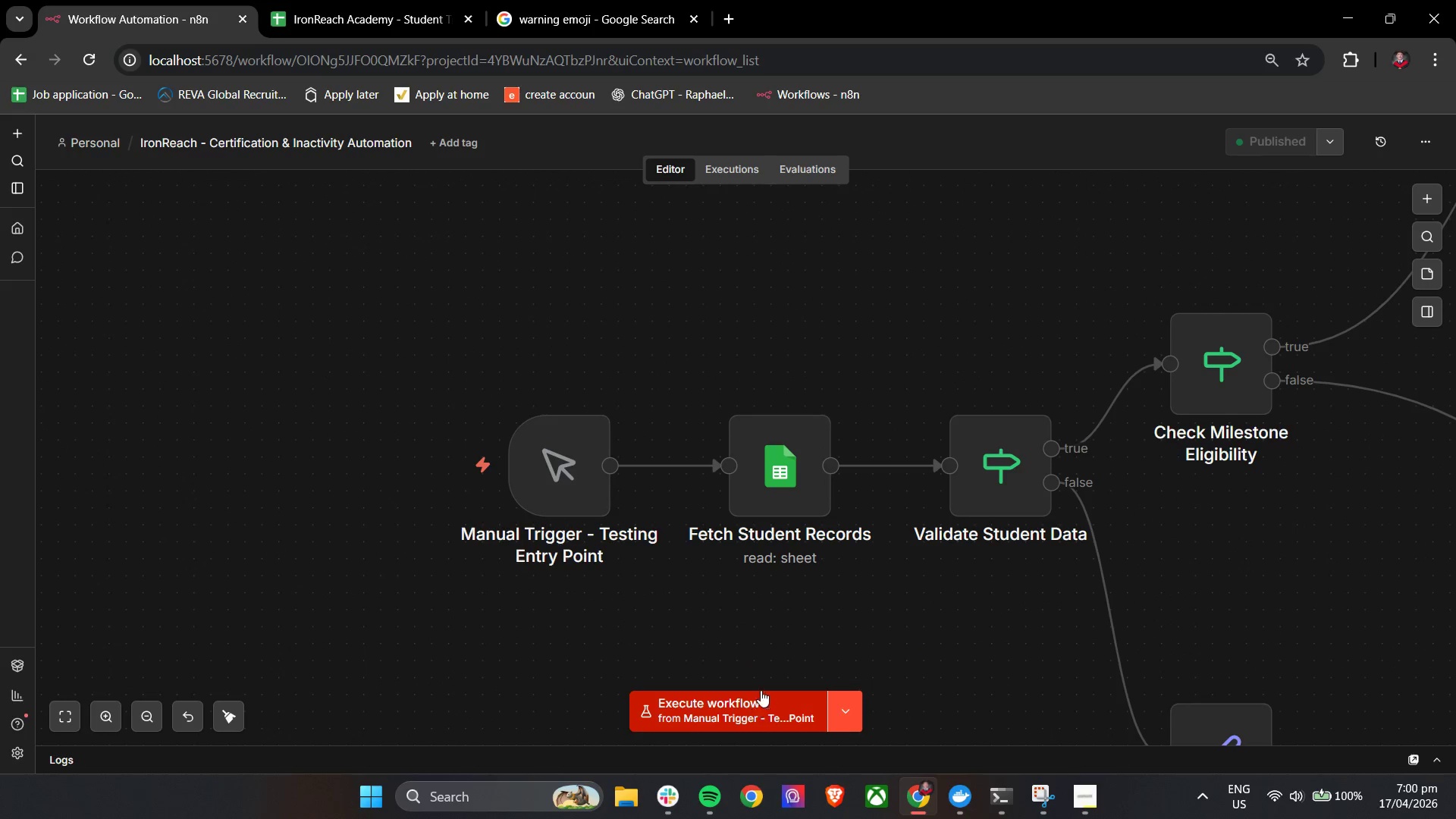 
hold_key(key=ControlLeft, duration=1.2)
scroll: coordinate [789, 607], scroll_direction: down, amount: 4.0
 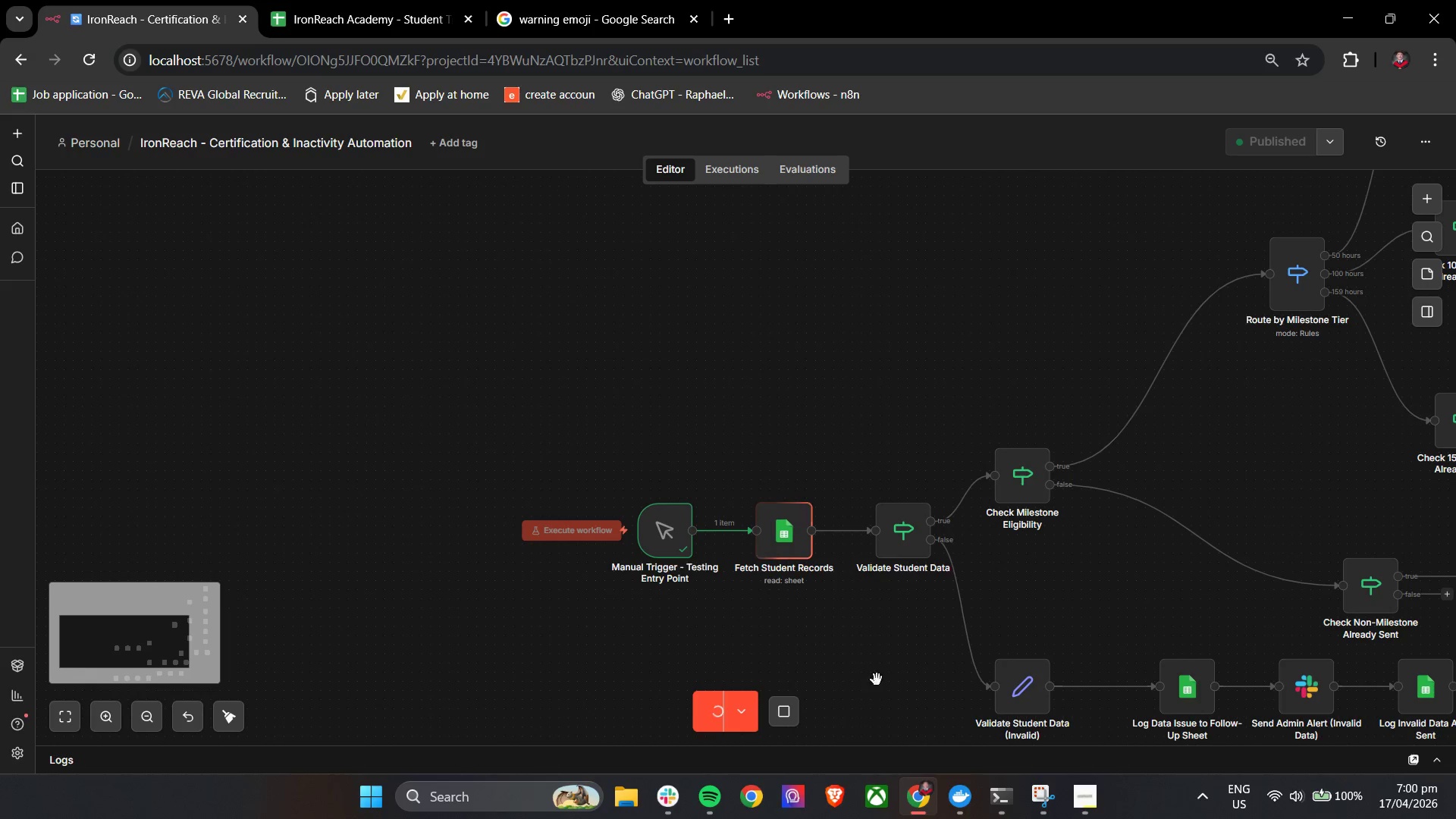 
hold_key(key=ControlLeft, duration=0.98)
 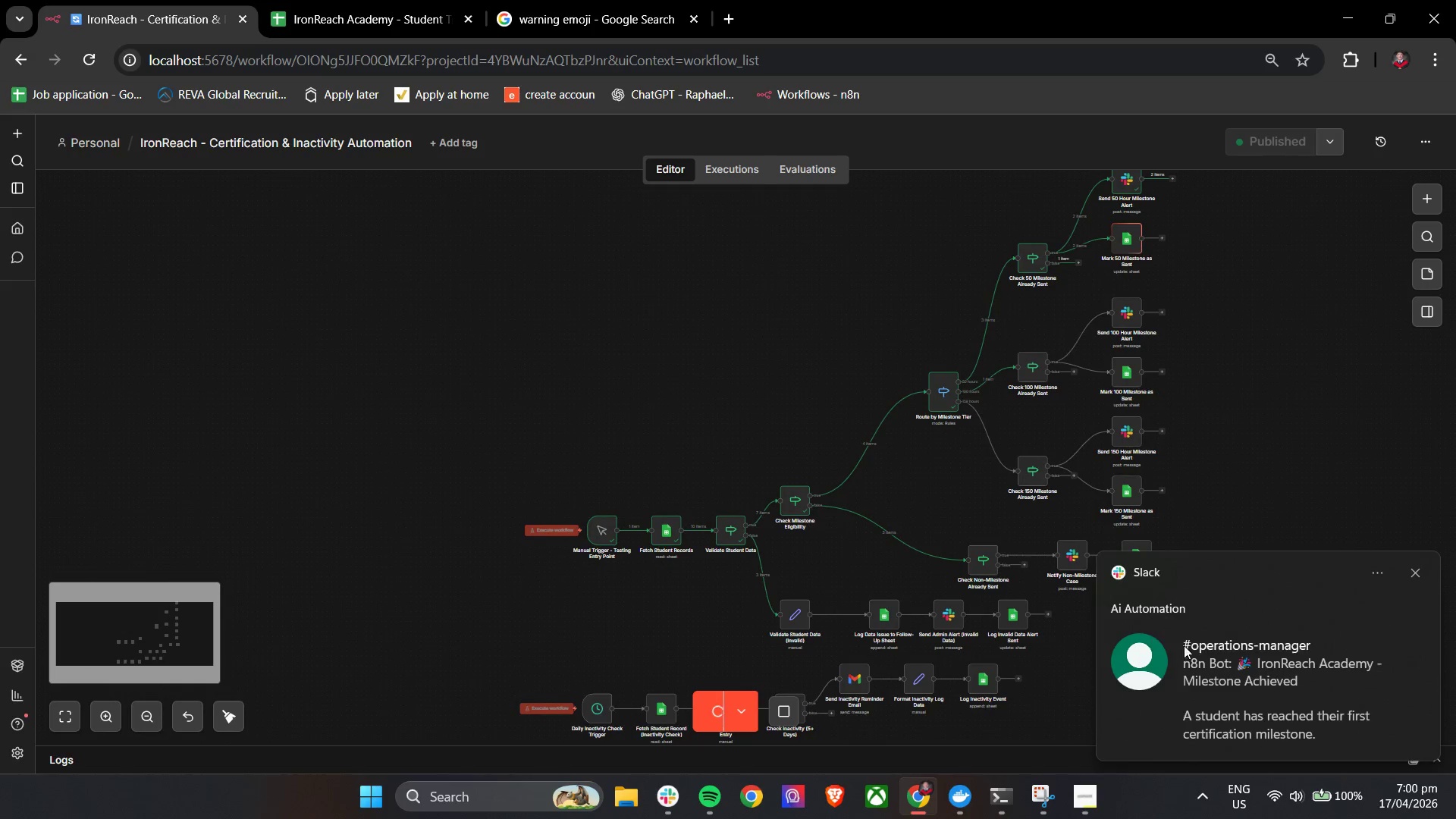 
scroll: coordinate [898, 667], scroll_direction: down, amount: 4.0
 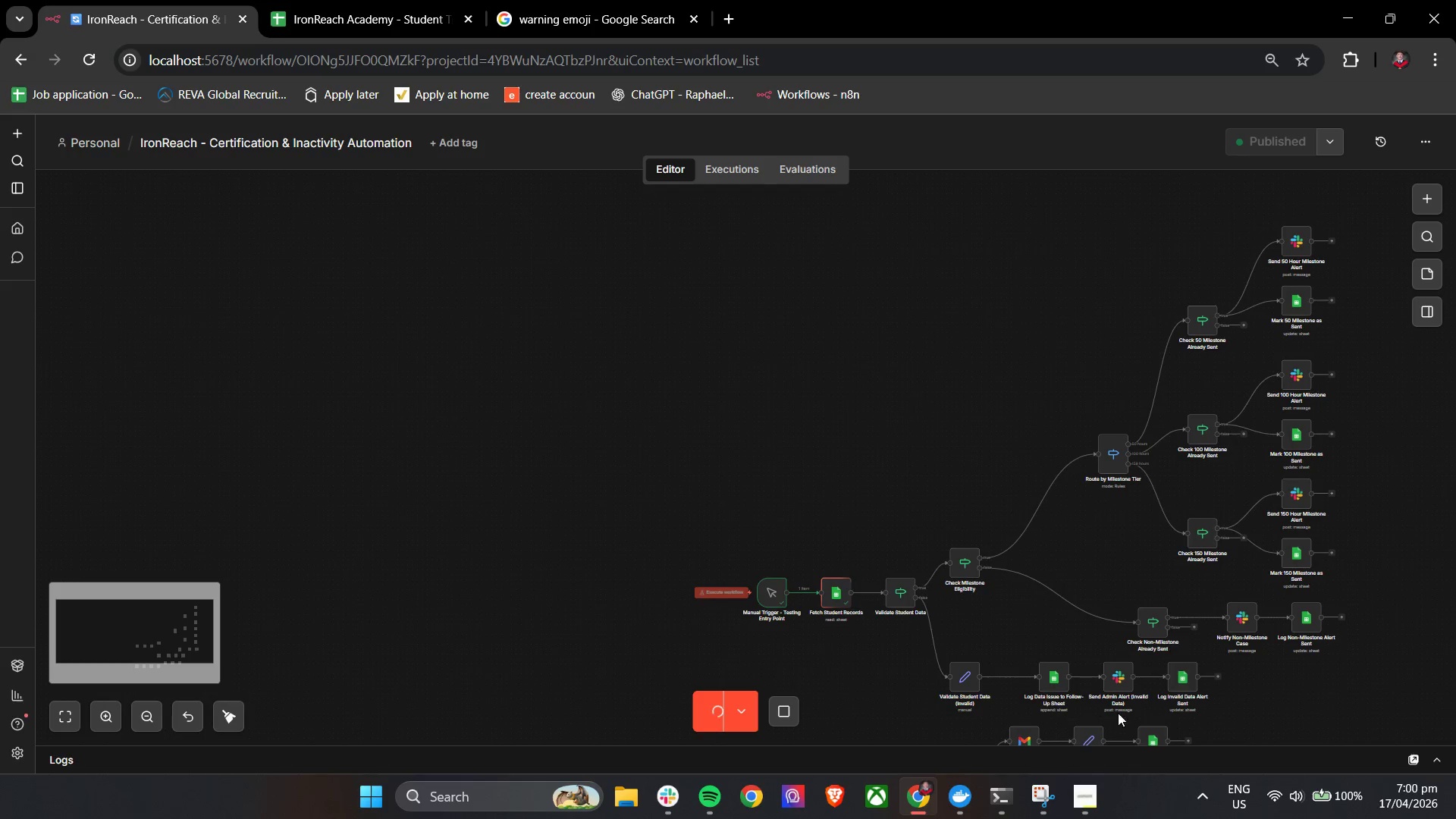 
left_click_drag(start_coordinate=[1312, 695], to_coordinate=[1142, 633])
 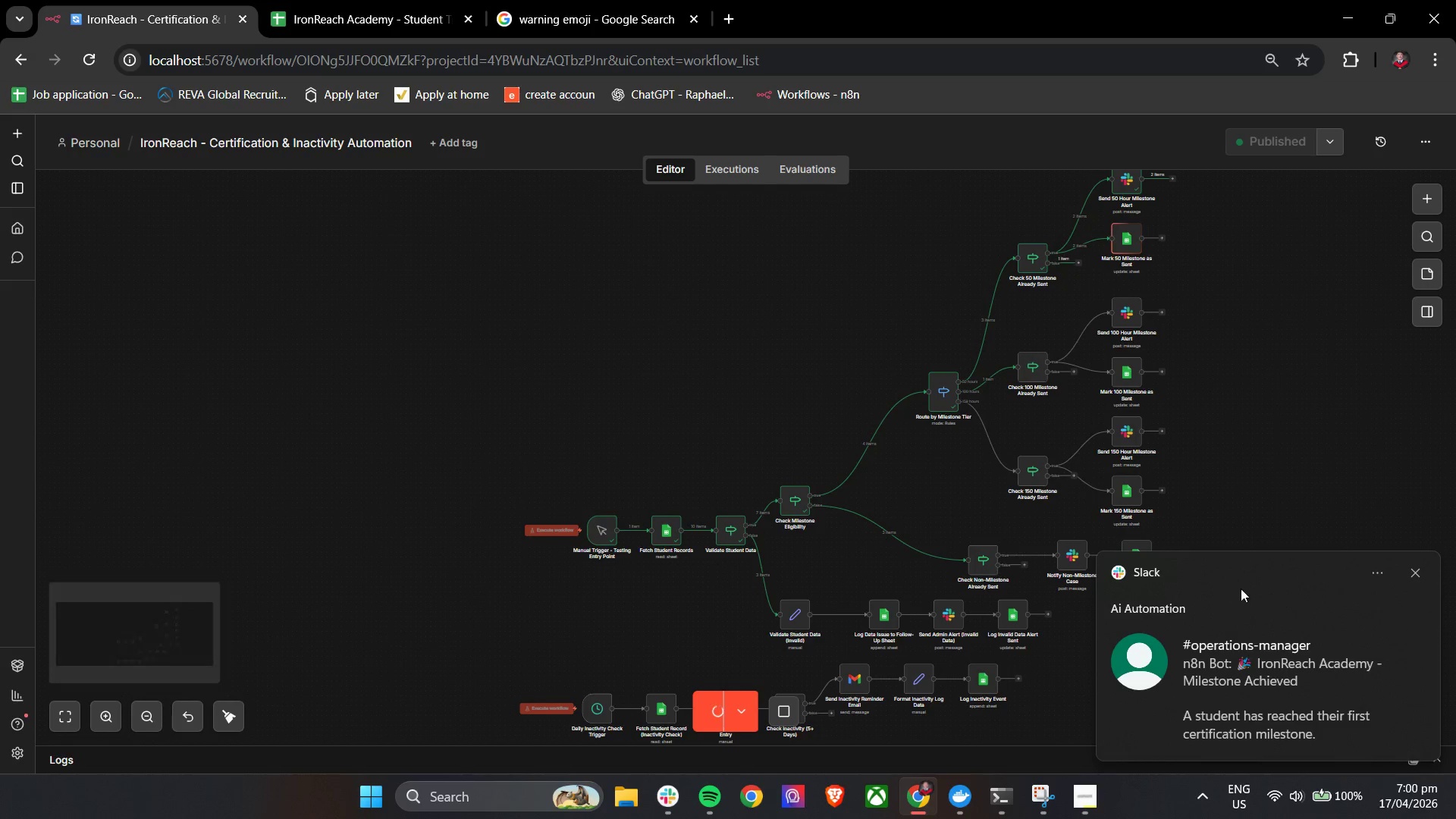 
hold_key(key=ControlLeft, duration=1.06)
left_click_drag(start_coordinate=[1301, 472], to_coordinate=[1169, 447])
 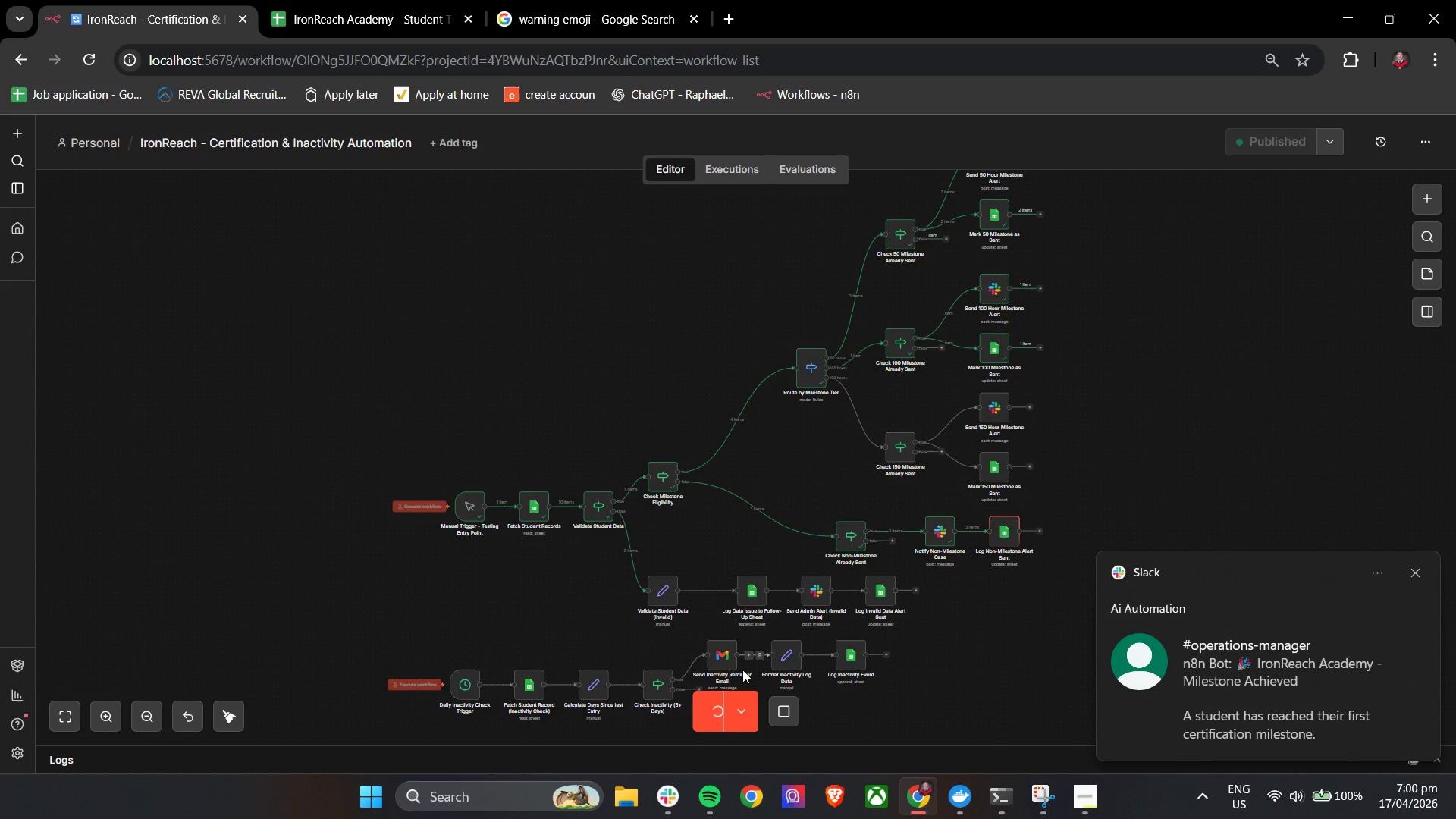 
hold_key(key=ControlLeft, duration=0.45)
scroll: coordinate [621, 601], scroll_direction: up, amount: 4.0
 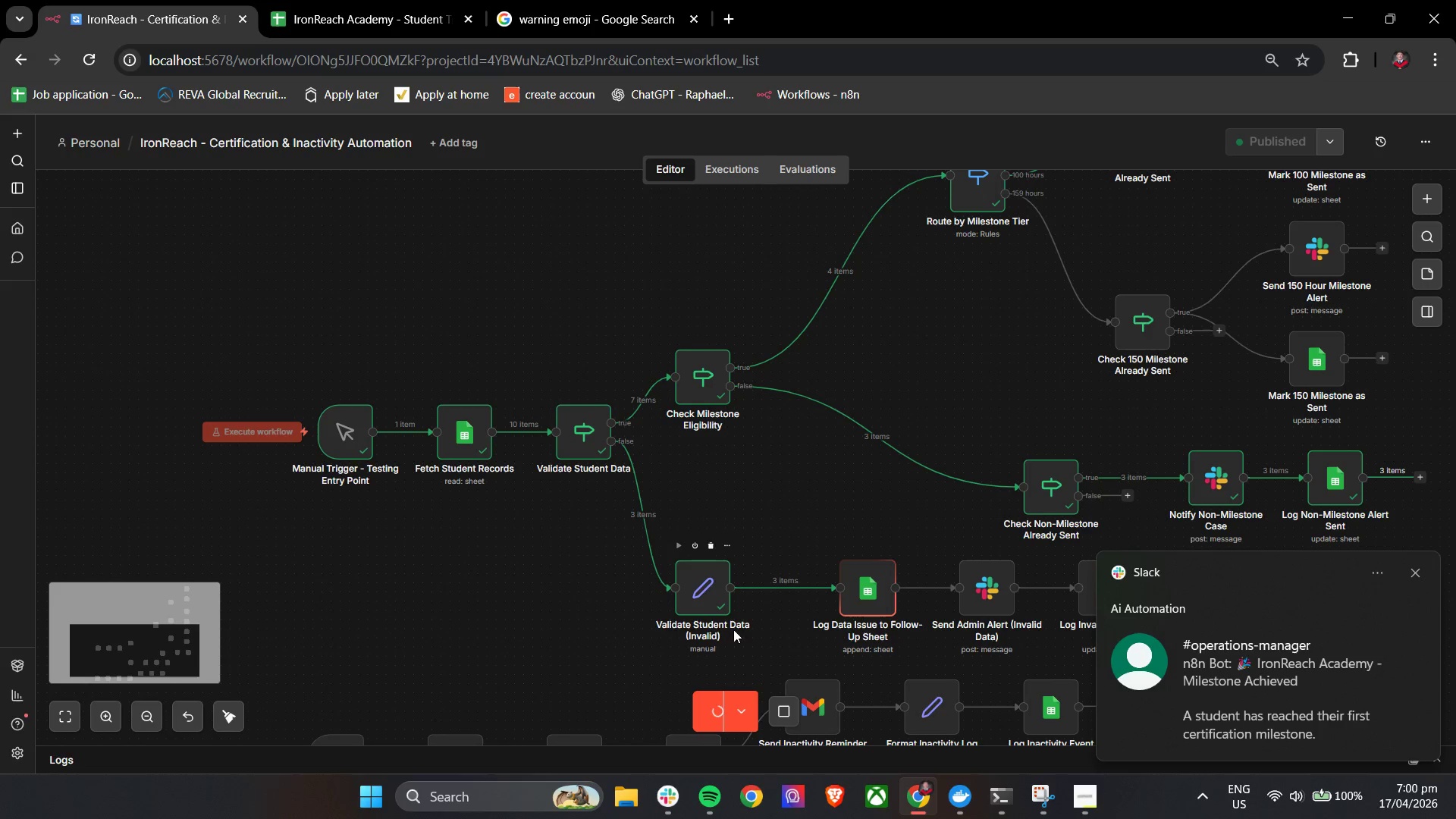 
hold_key(key=ControlLeft, duration=0.42)
scroll: coordinate [784, 622], scroll_direction: down, amount: 3.0
 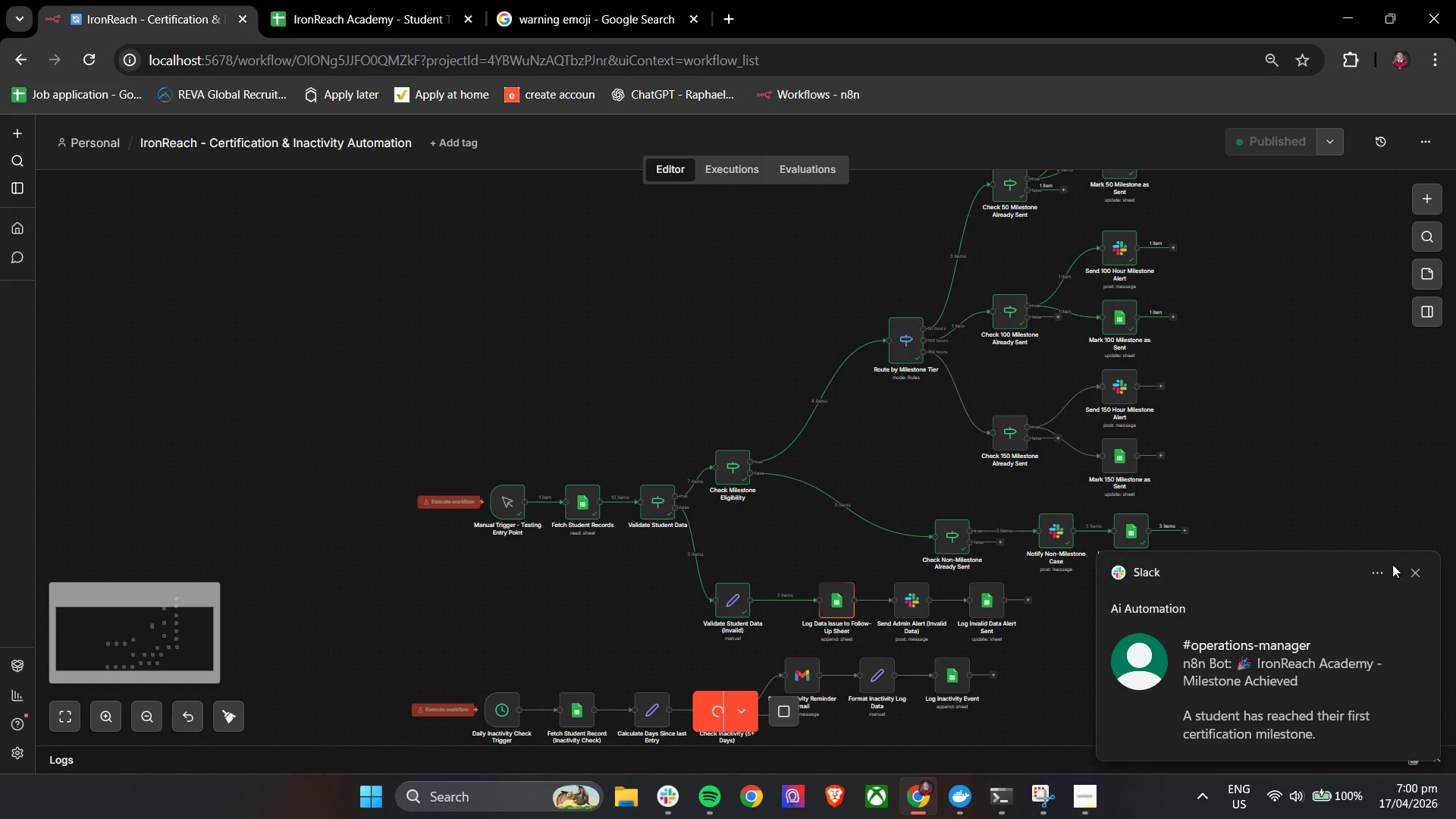 
mouse_move([1383, 585])
 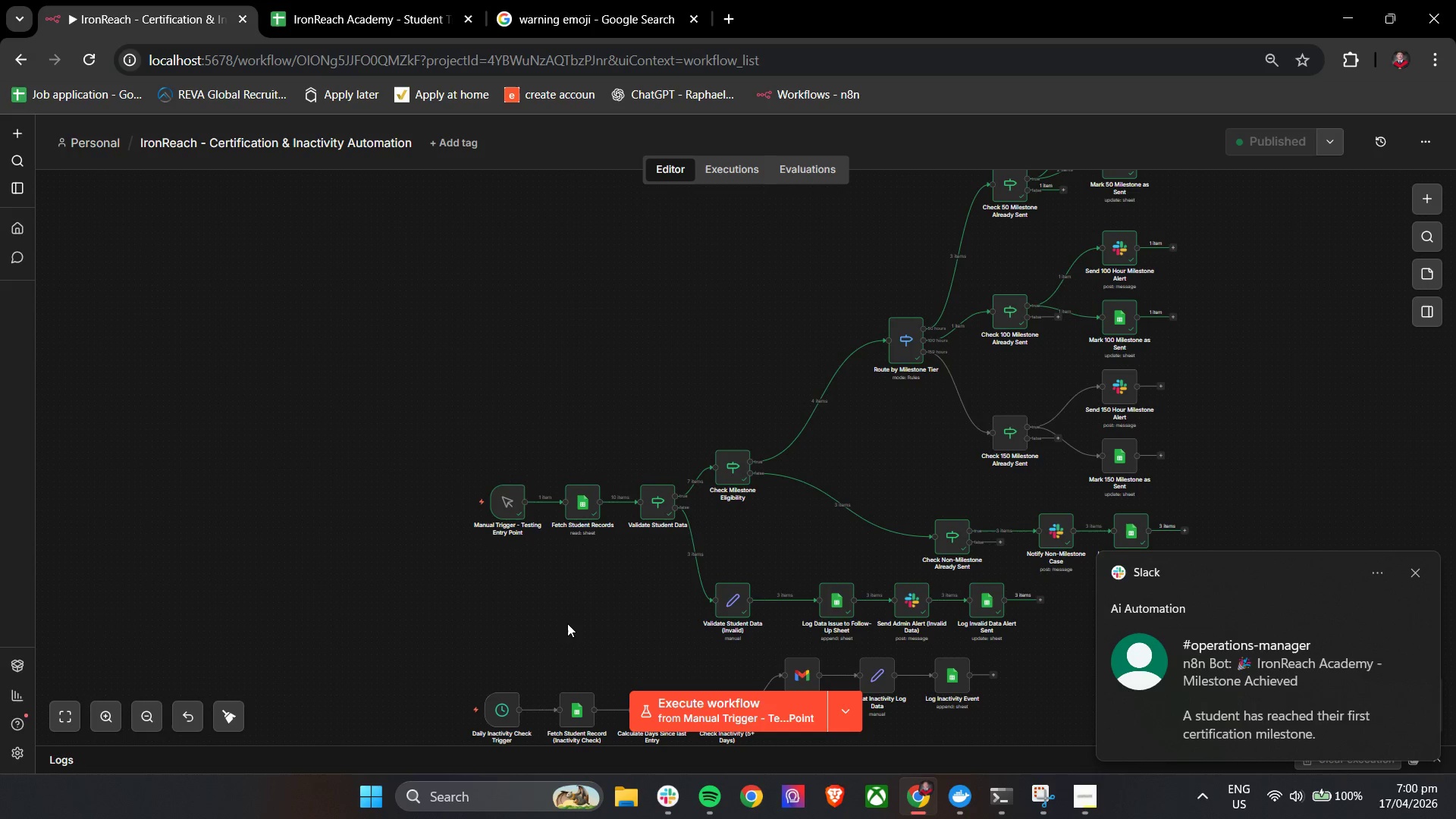 
hold_key(key=ControlLeft, duration=0.64)
scroll: coordinate [561, 622], scroll_direction: down, amount: 4.0
 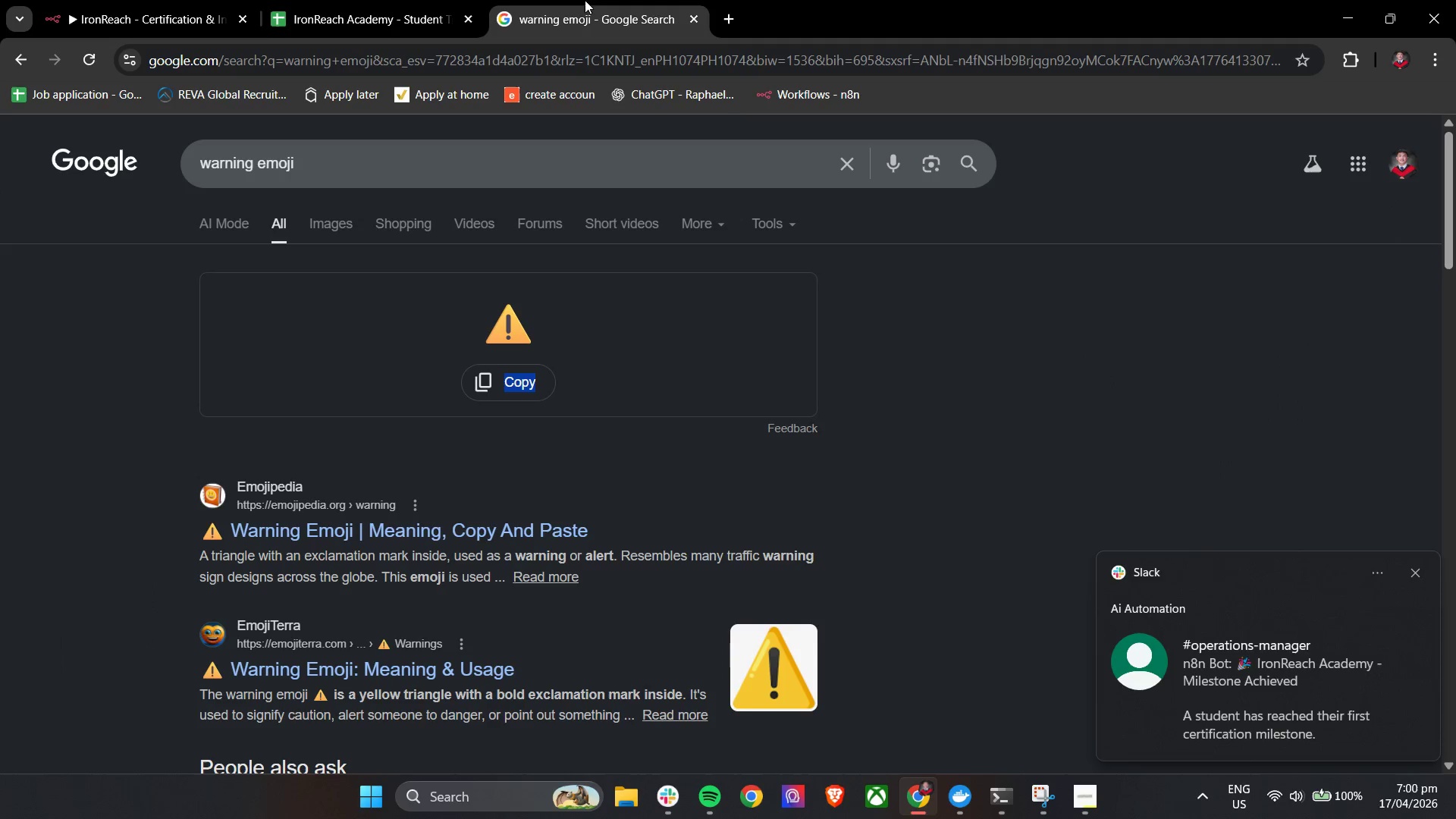 
double_click([353, 0])
 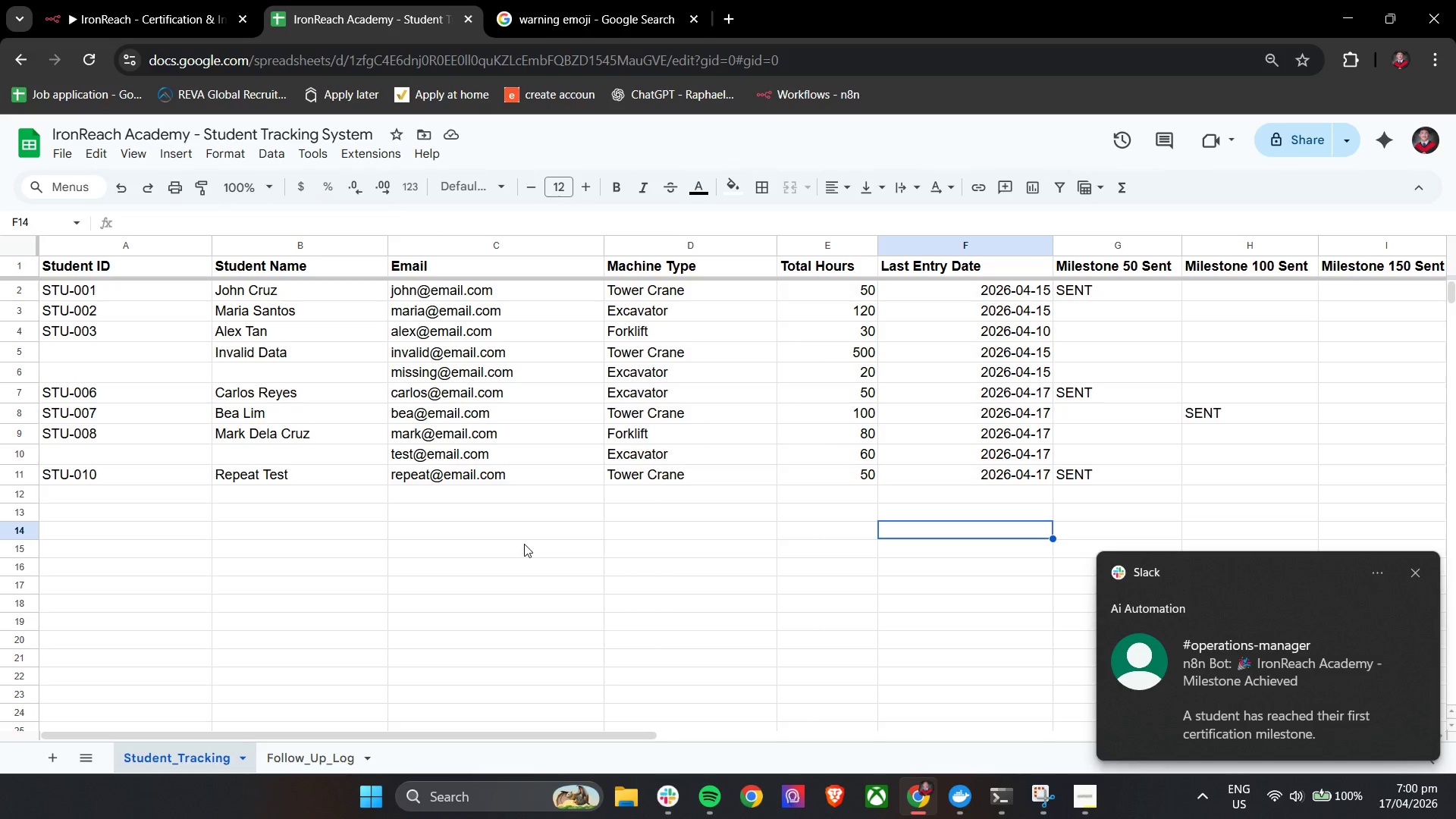 
hold_key(key=ShiftLeft, duration=1.22)
scroll: coordinate [524, 544], scroll_direction: down, amount: 8.0
 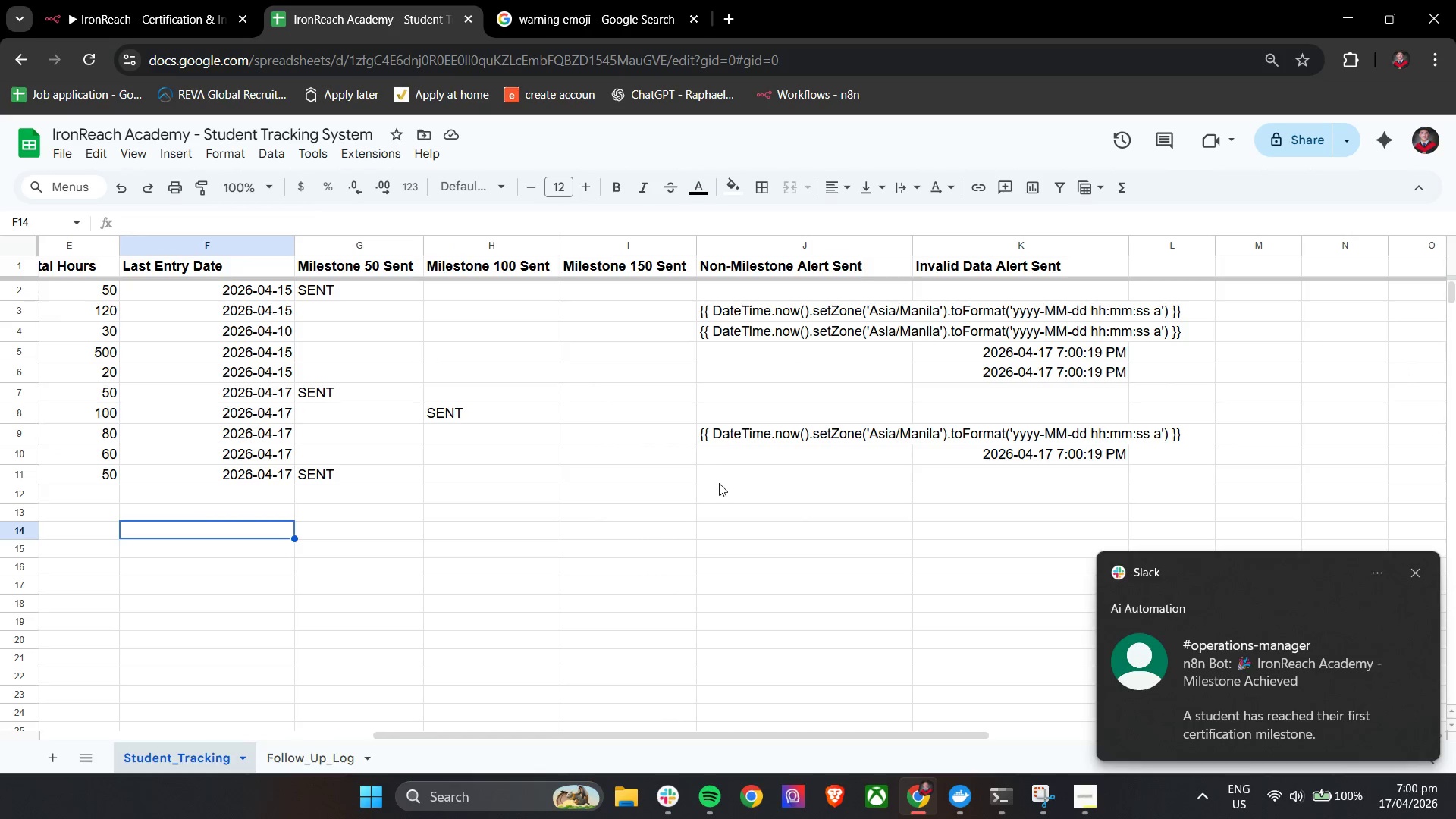 
hold_key(key=ShiftLeft, duration=0.31)
 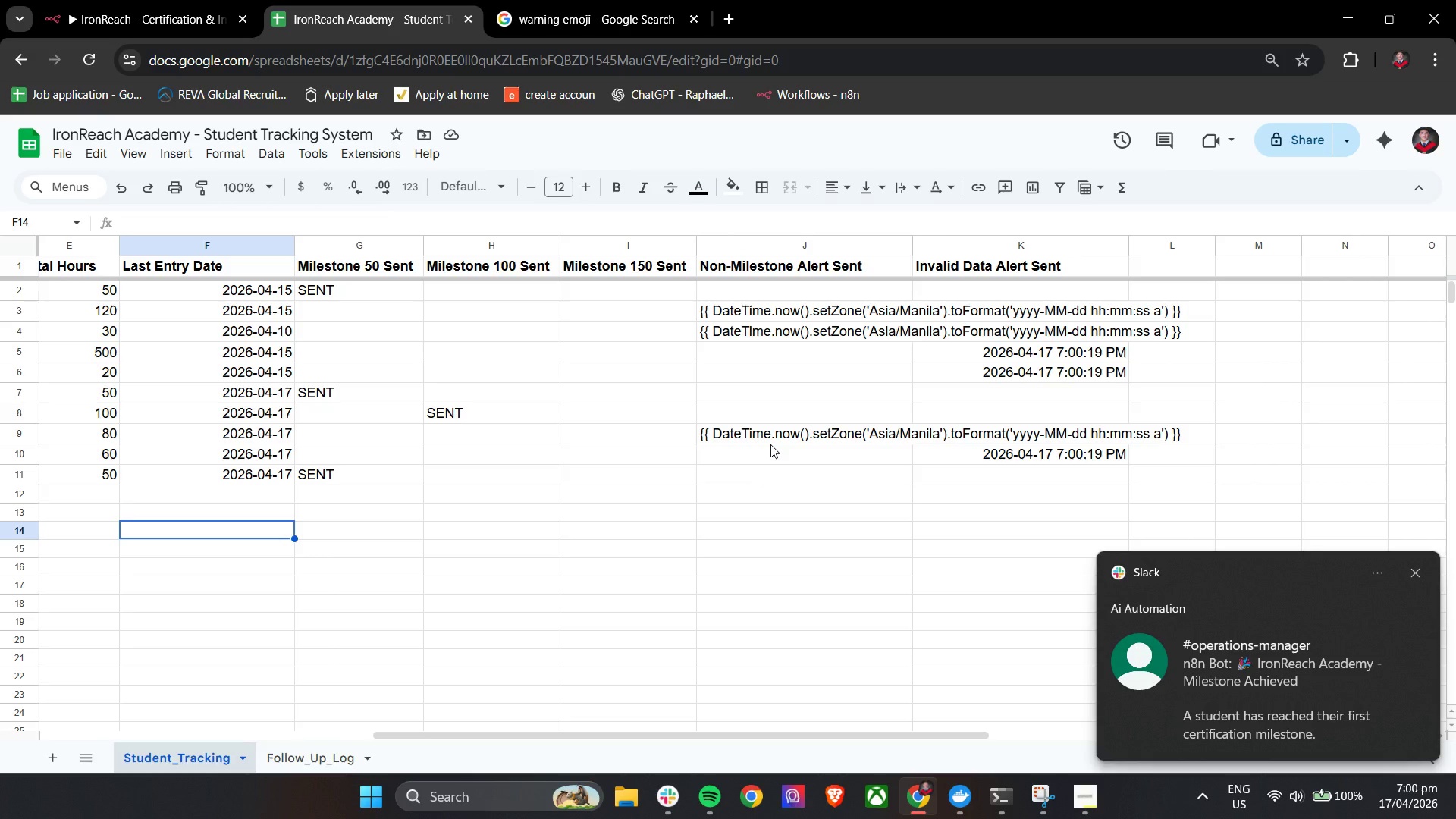 
hold_key(key=ShiftLeft, duration=2.95)
scroll: coordinate [754, 439], scroll_direction: up, amount: 10.0
 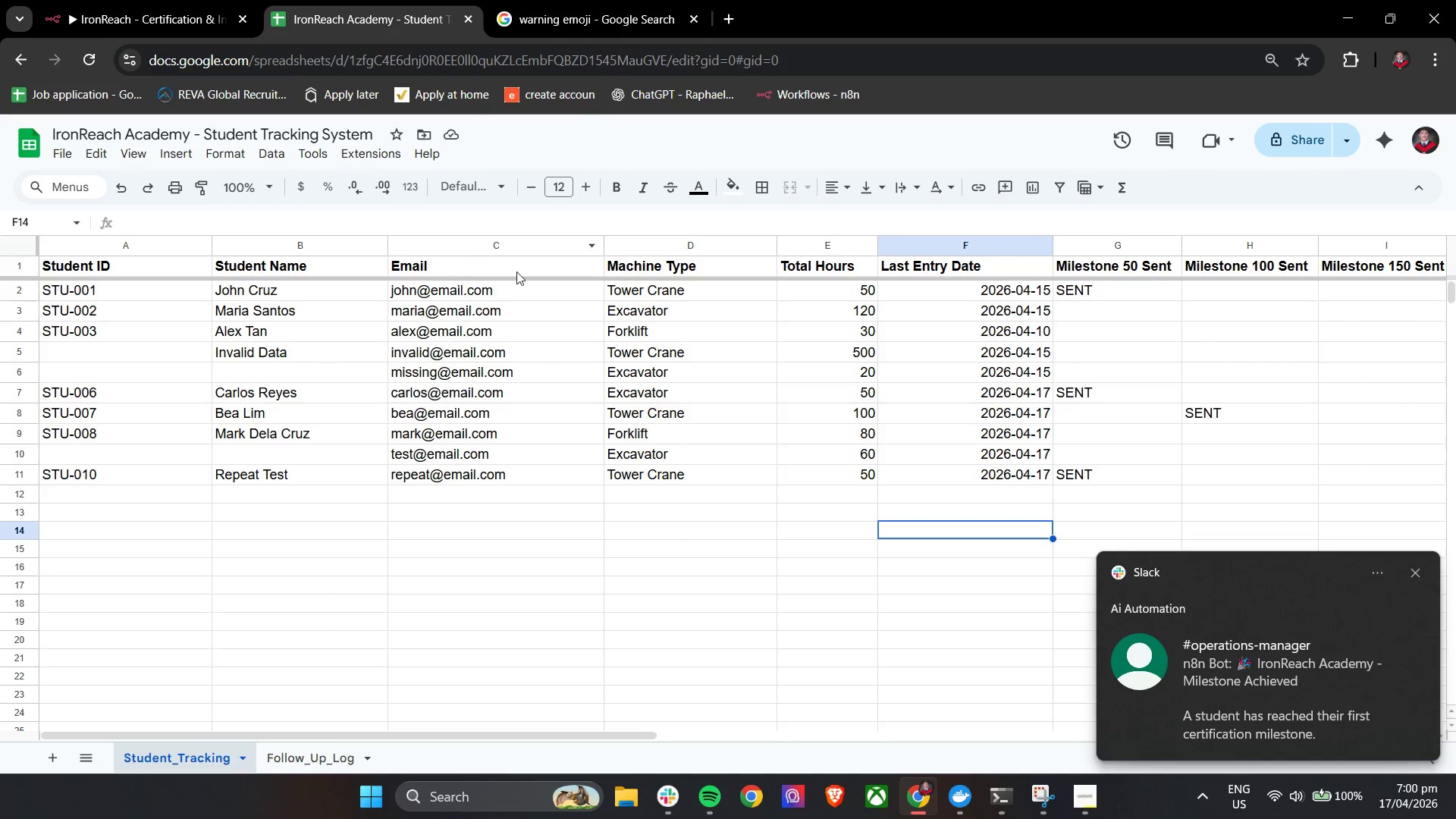 
left_click([109, 0])
 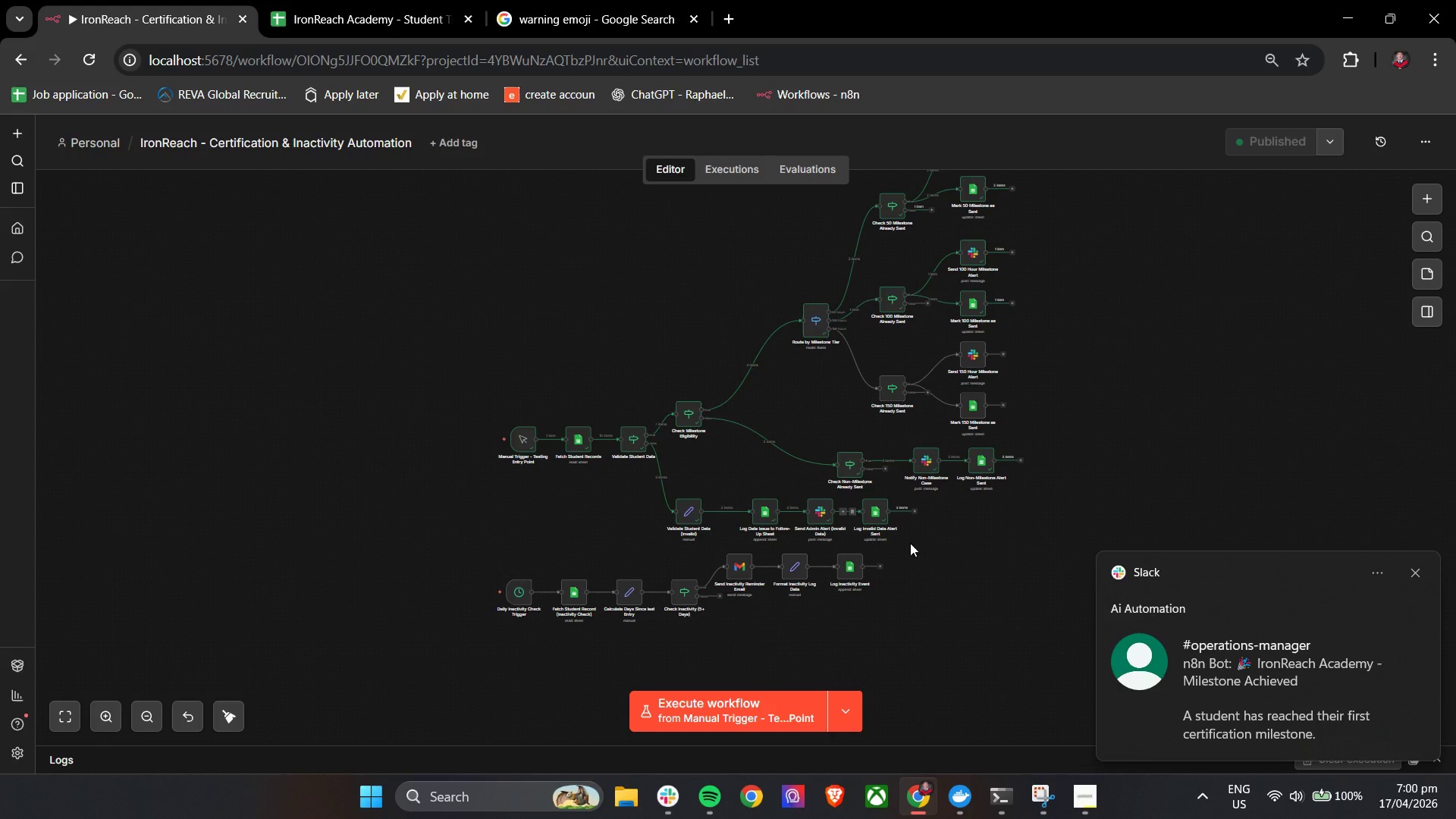 
hold_key(key=ControlLeft, duration=0.69)
 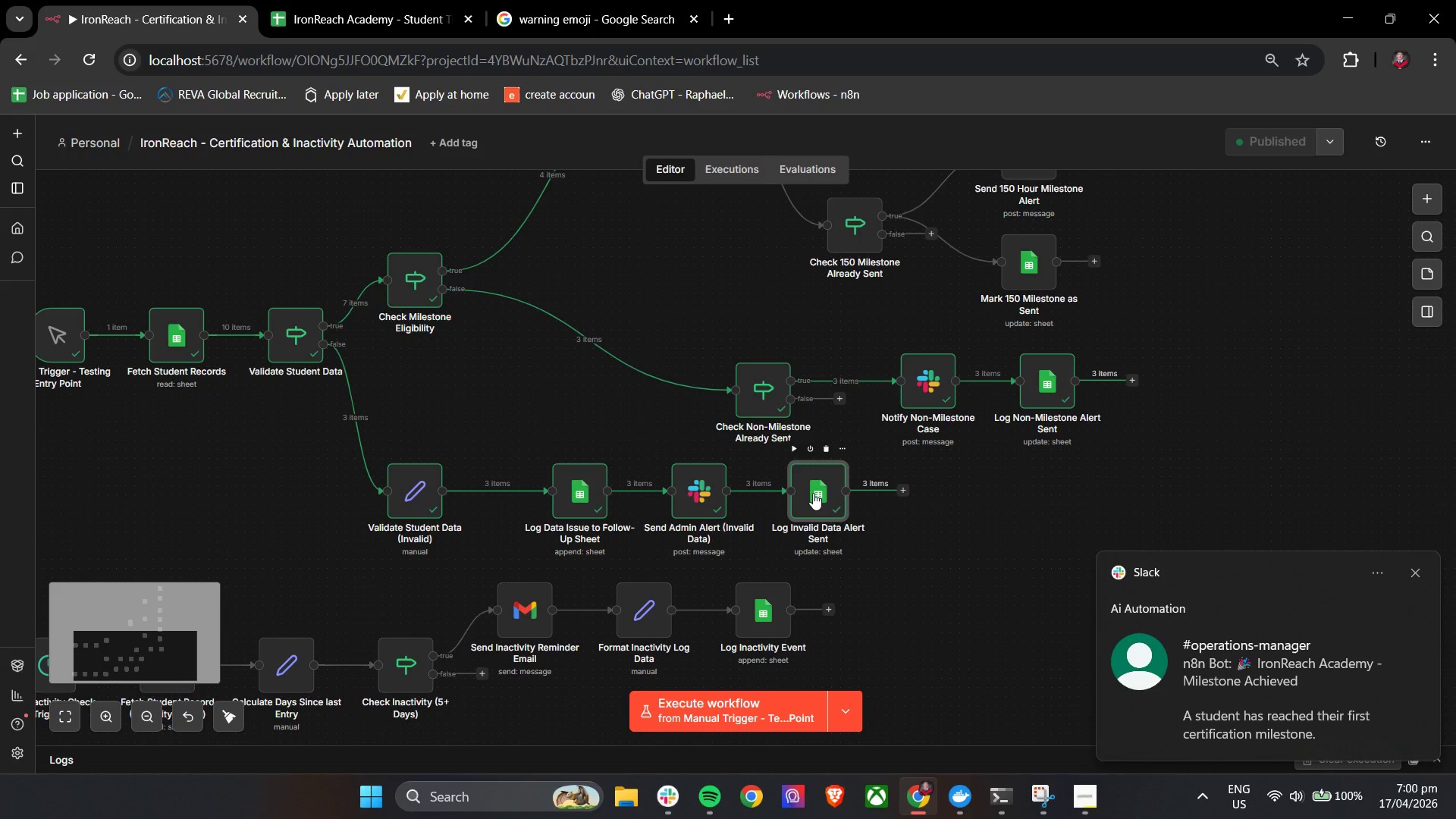 
double_click([813, 493])
 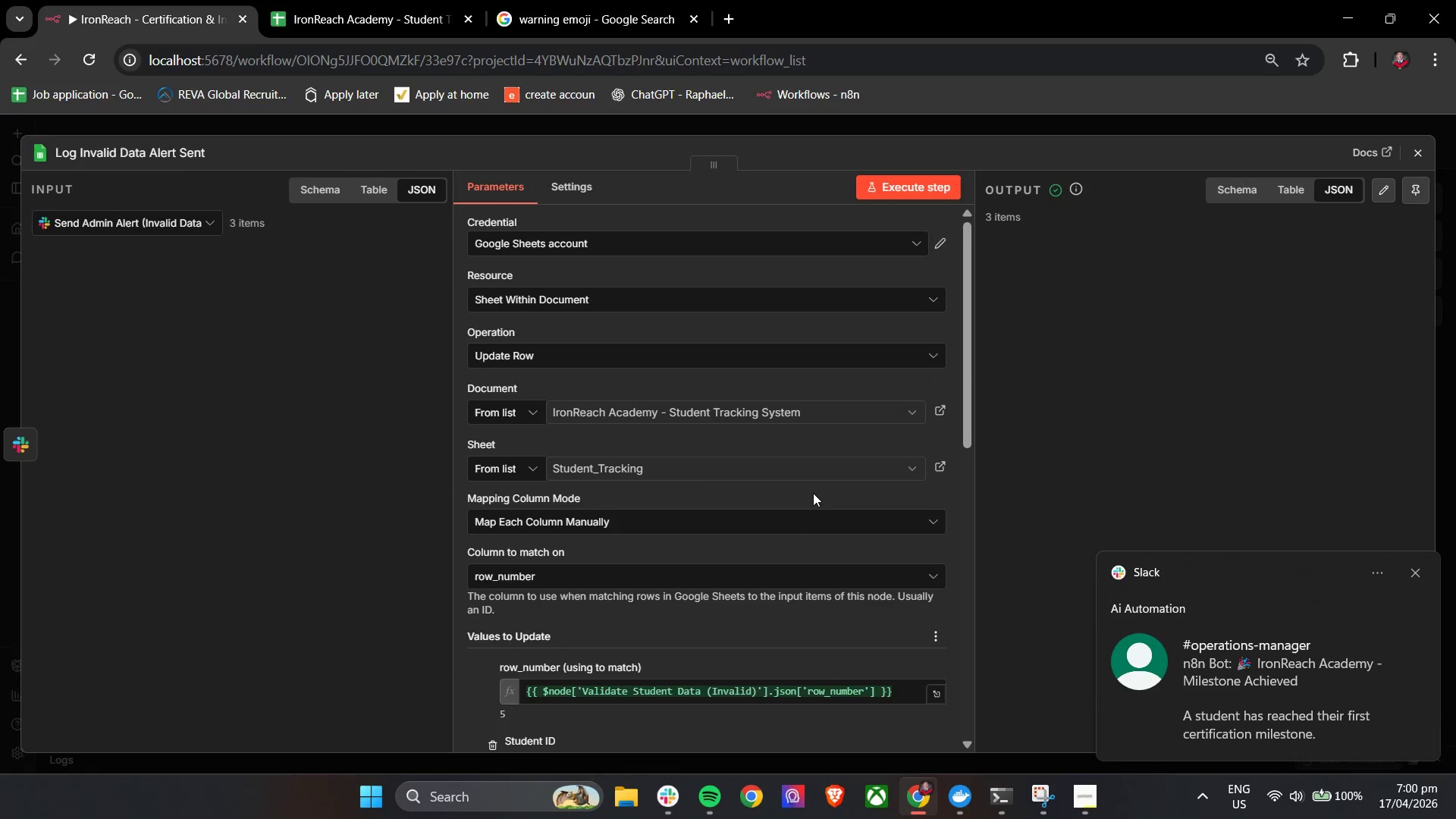 
scroll: coordinate [925, 529], scroll_direction: up, amount: 5.0
 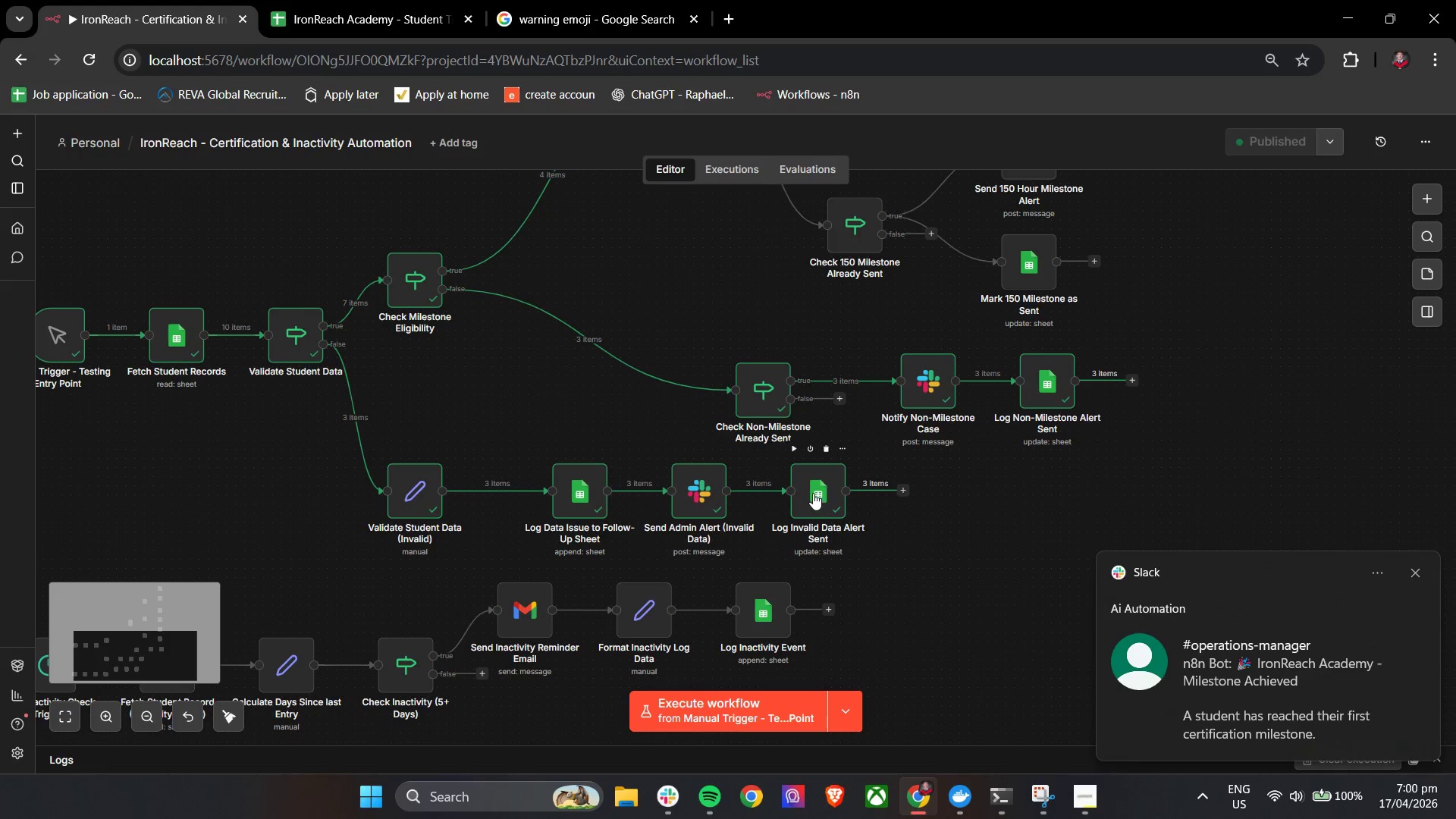 
scroll: coordinate [813, 493], scroll_direction: down, amount: 10.0
 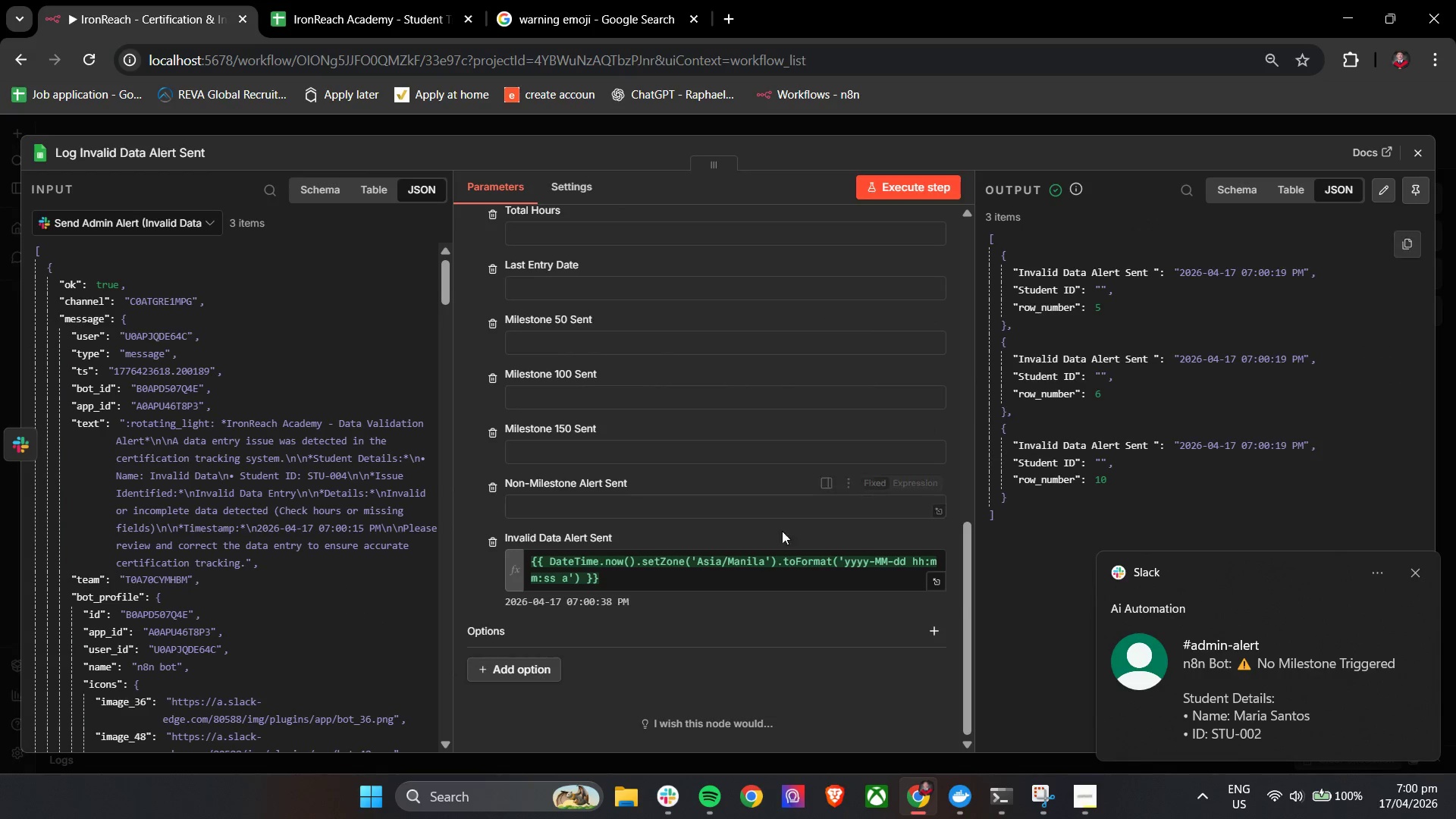 
left_click([668, 581])
 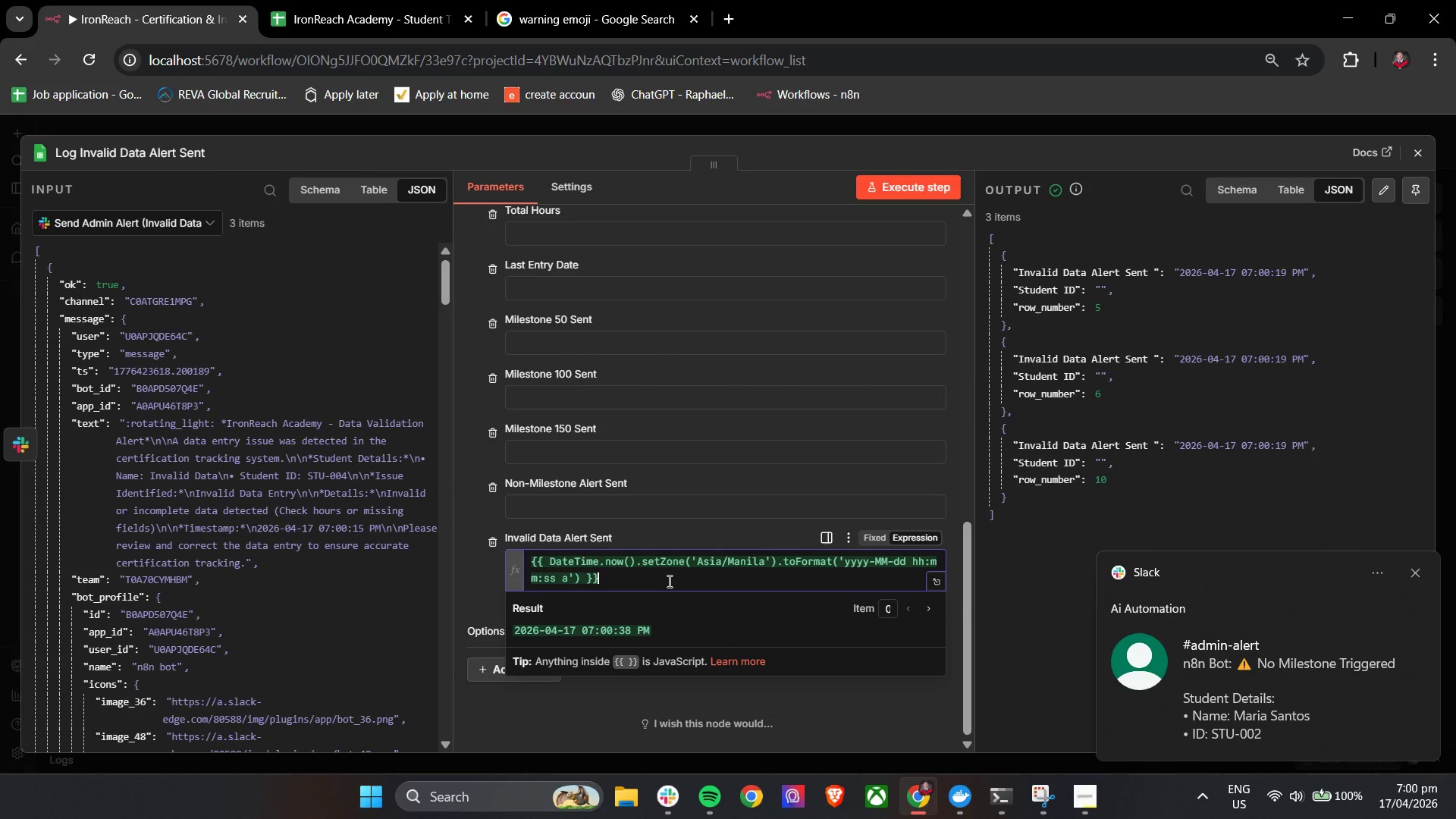 
key(Control+A)
 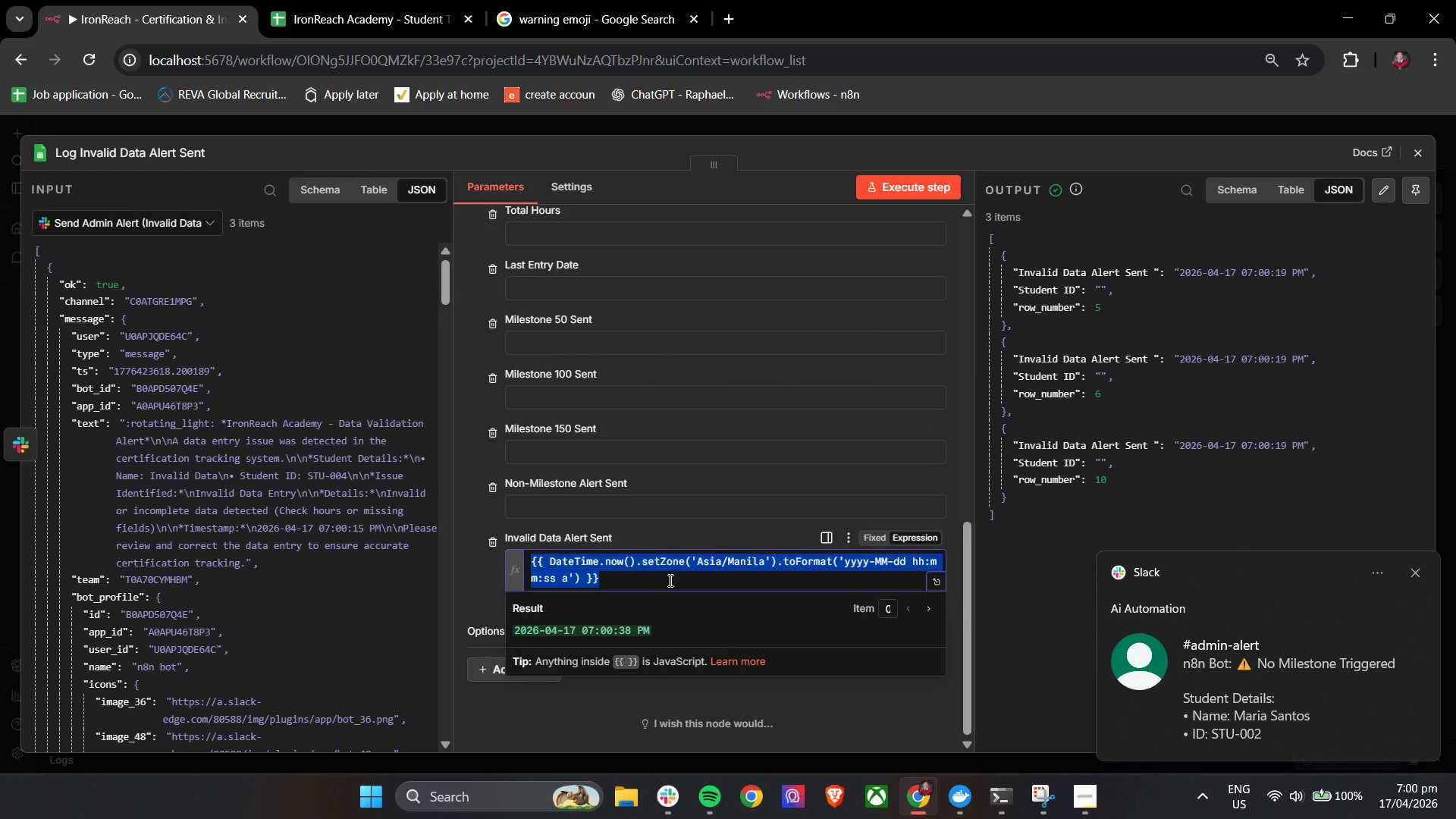 
key(Control+C)
 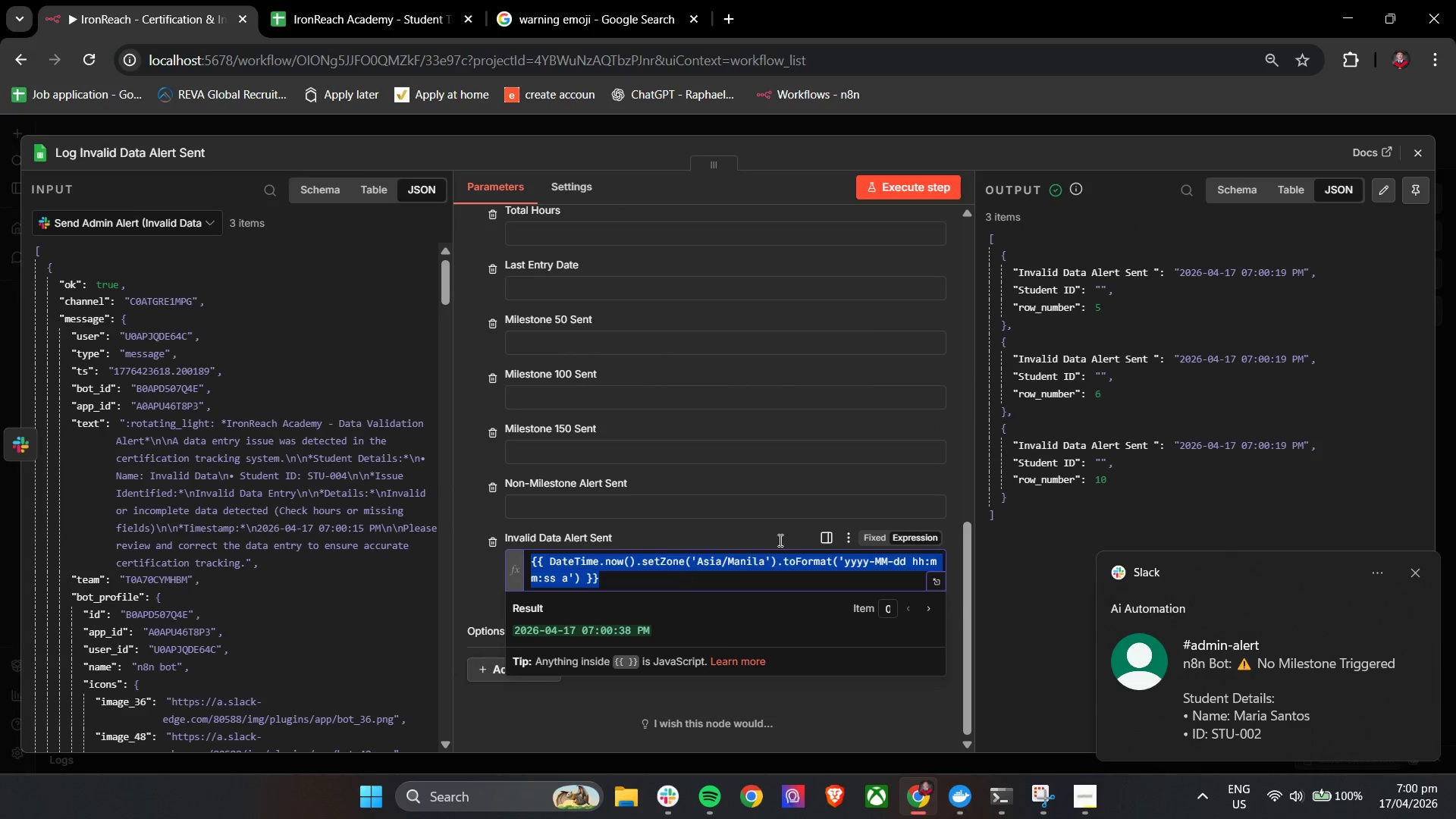 
key(Control+C)
 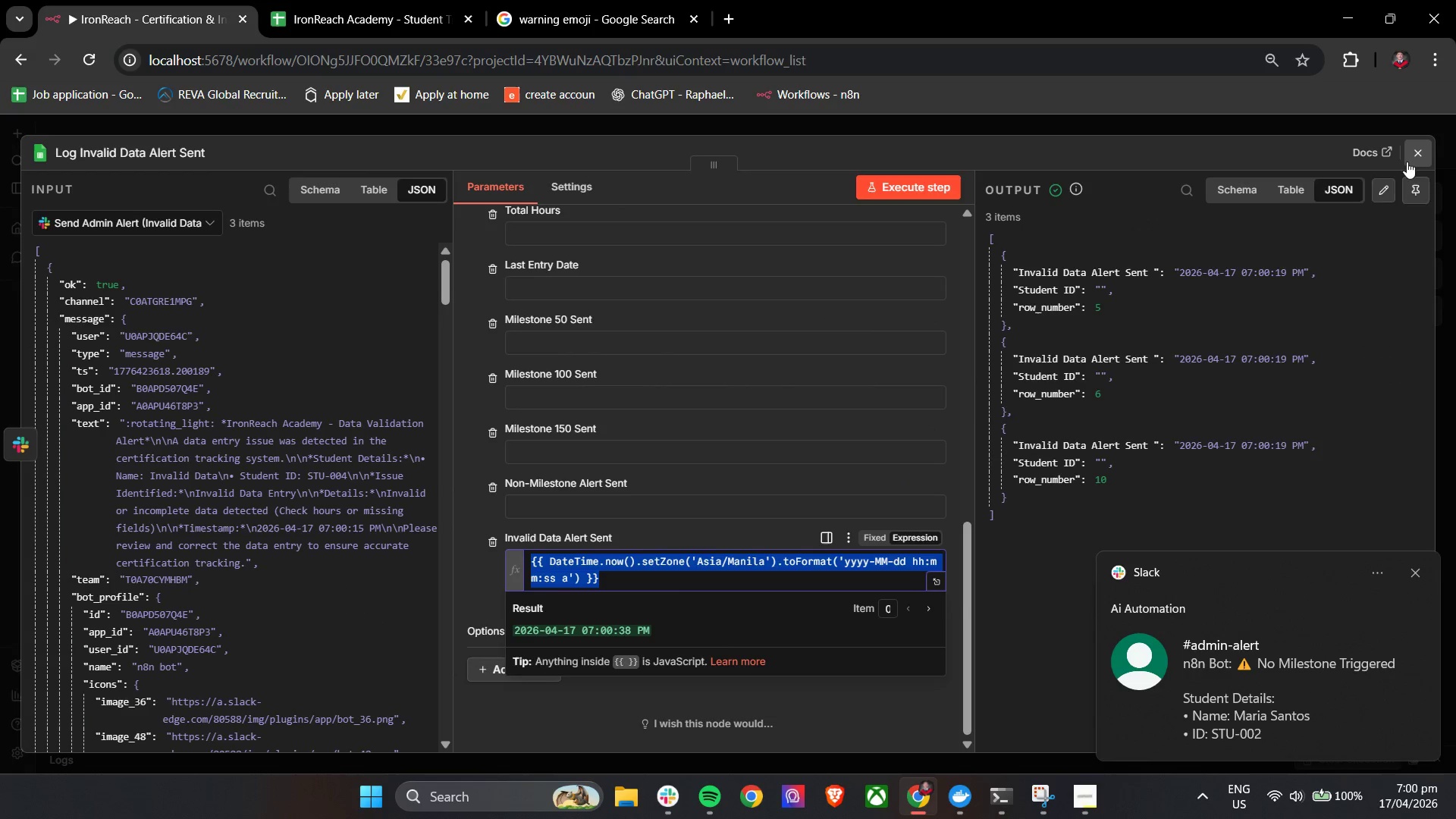 
left_click([1407, 160])
 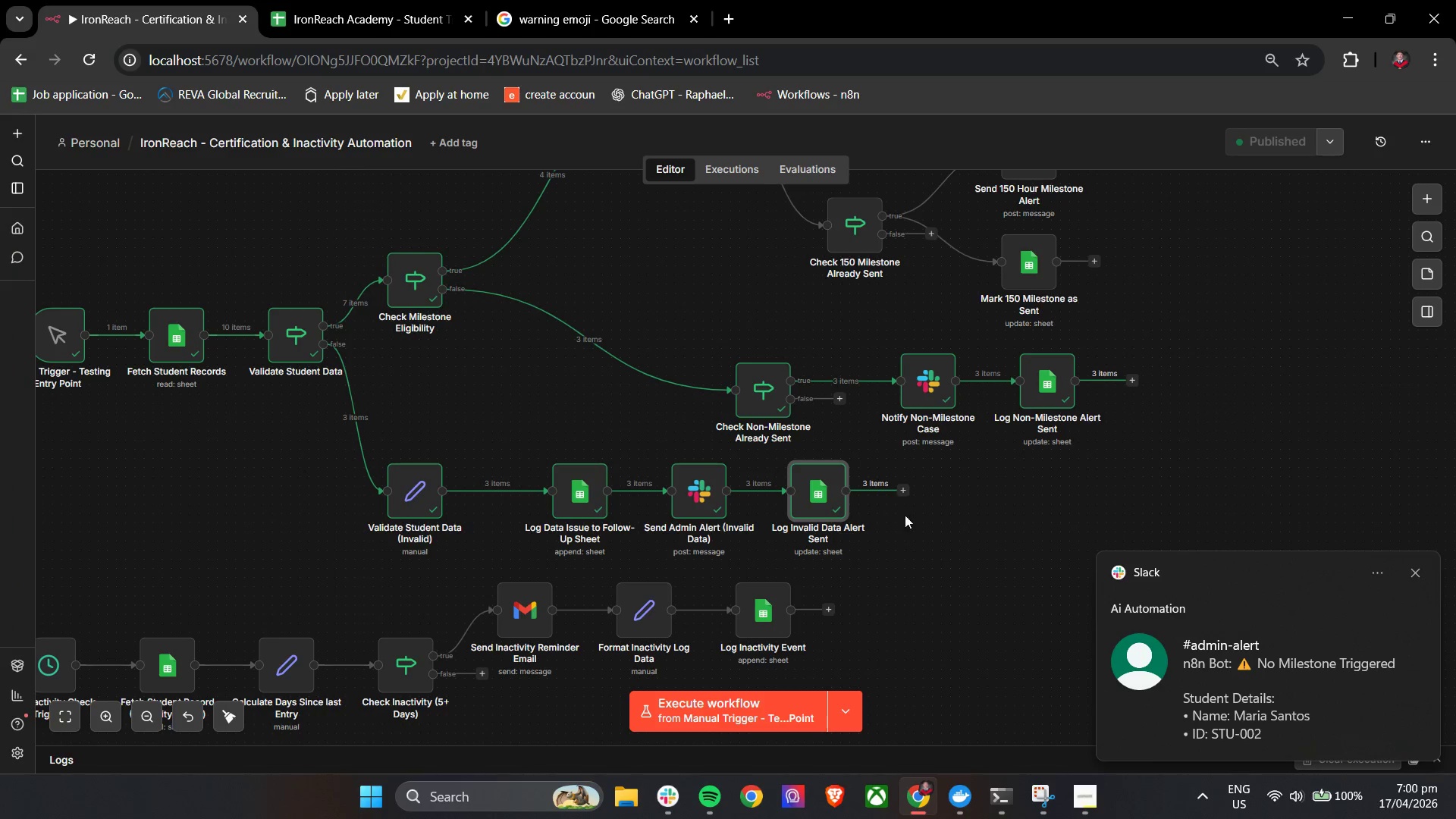 
key(Shift+ShiftLeft)
 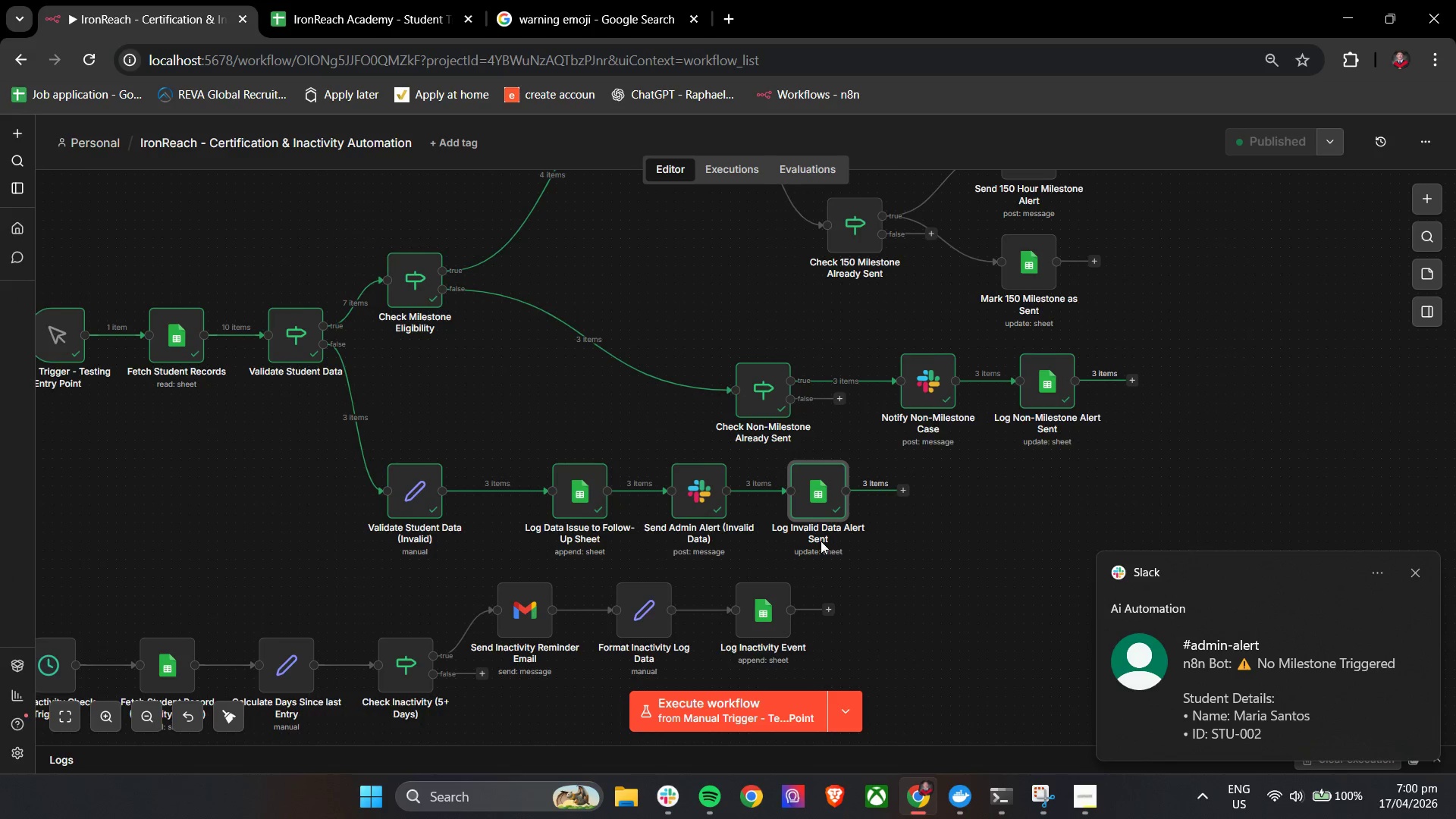 
left_click([951, 397])
 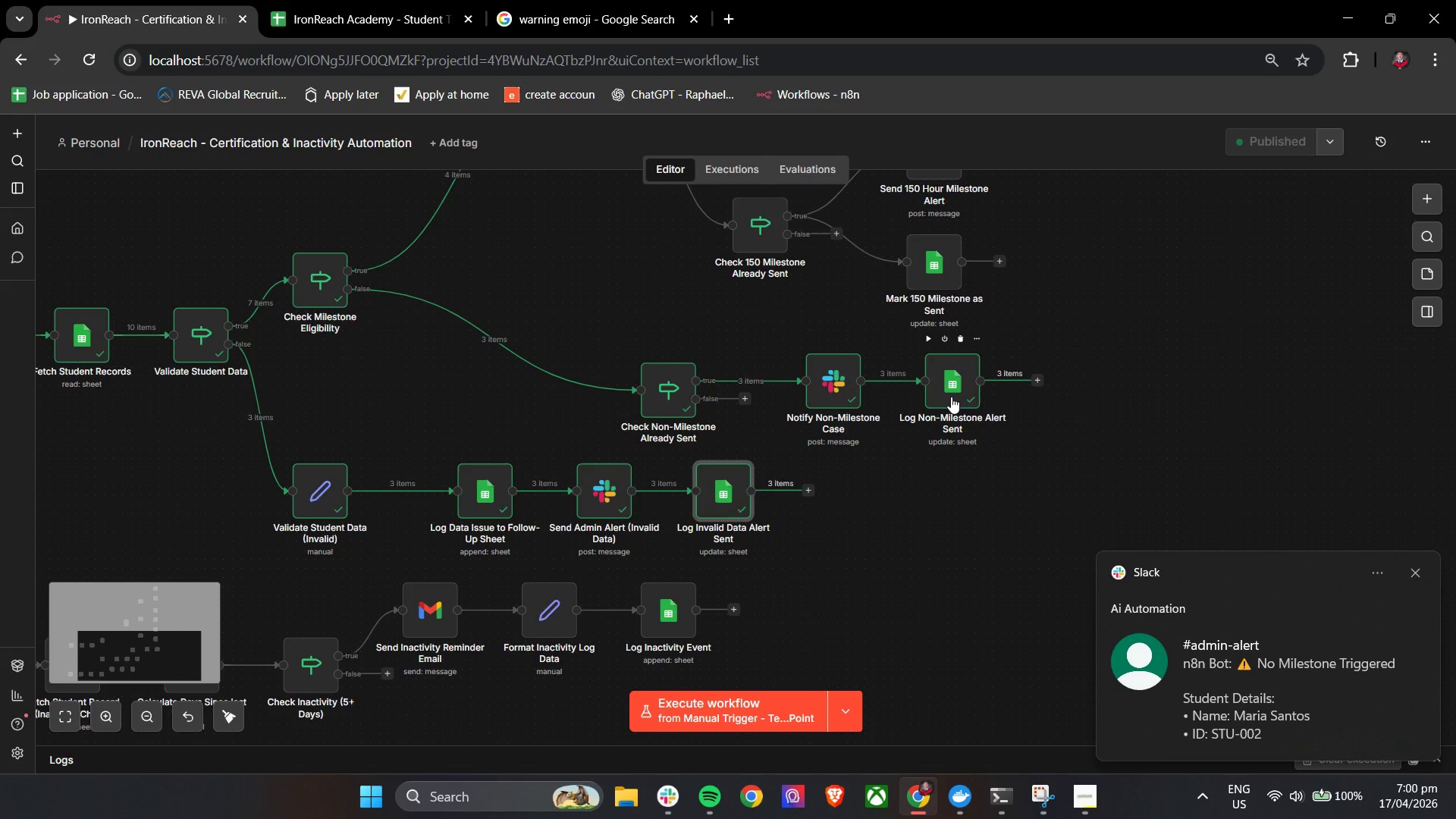 
scroll: coordinate [818, 541], scroll_direction: down, amount: 2.0
 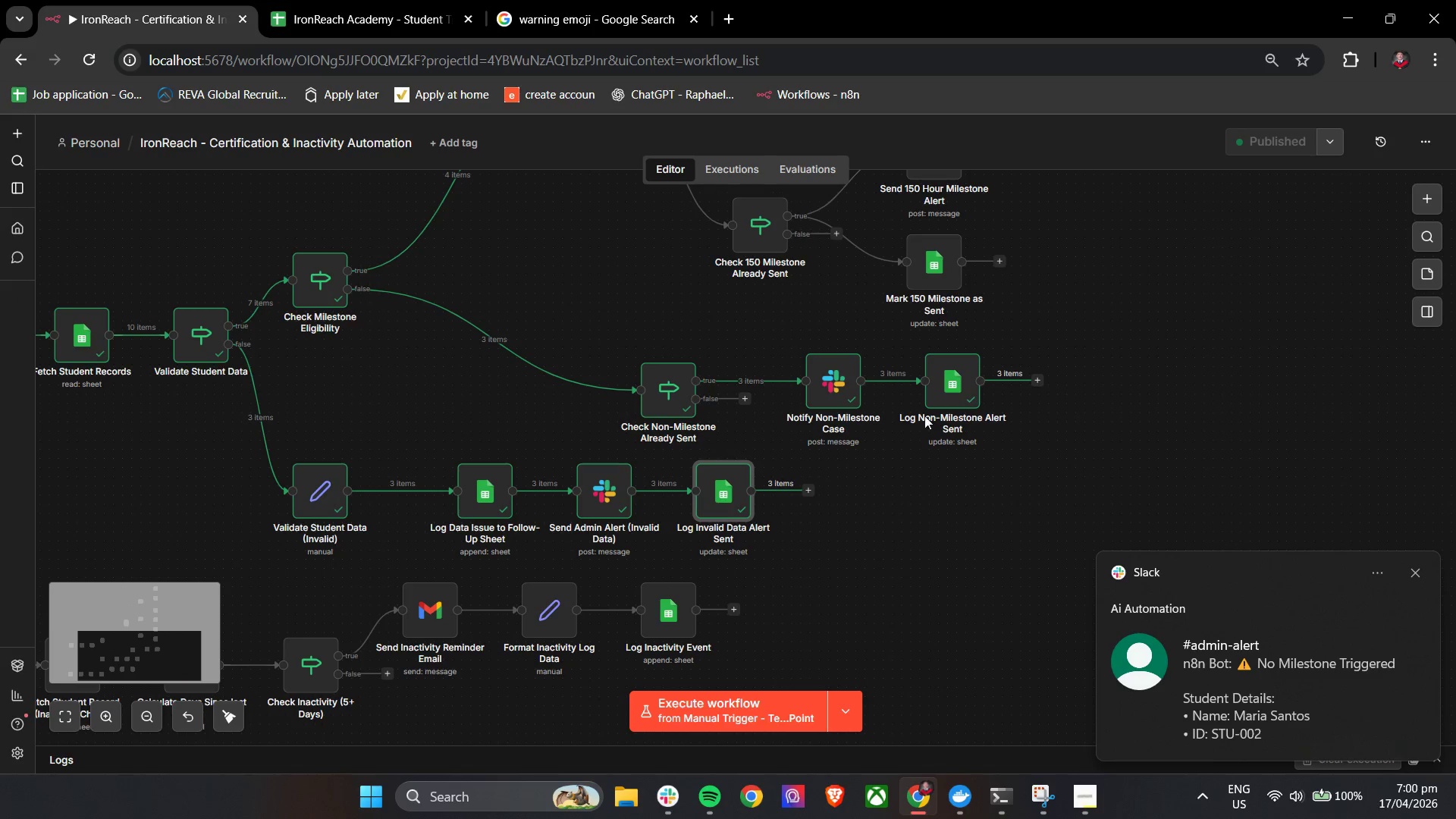 
double_click([951, 397])
 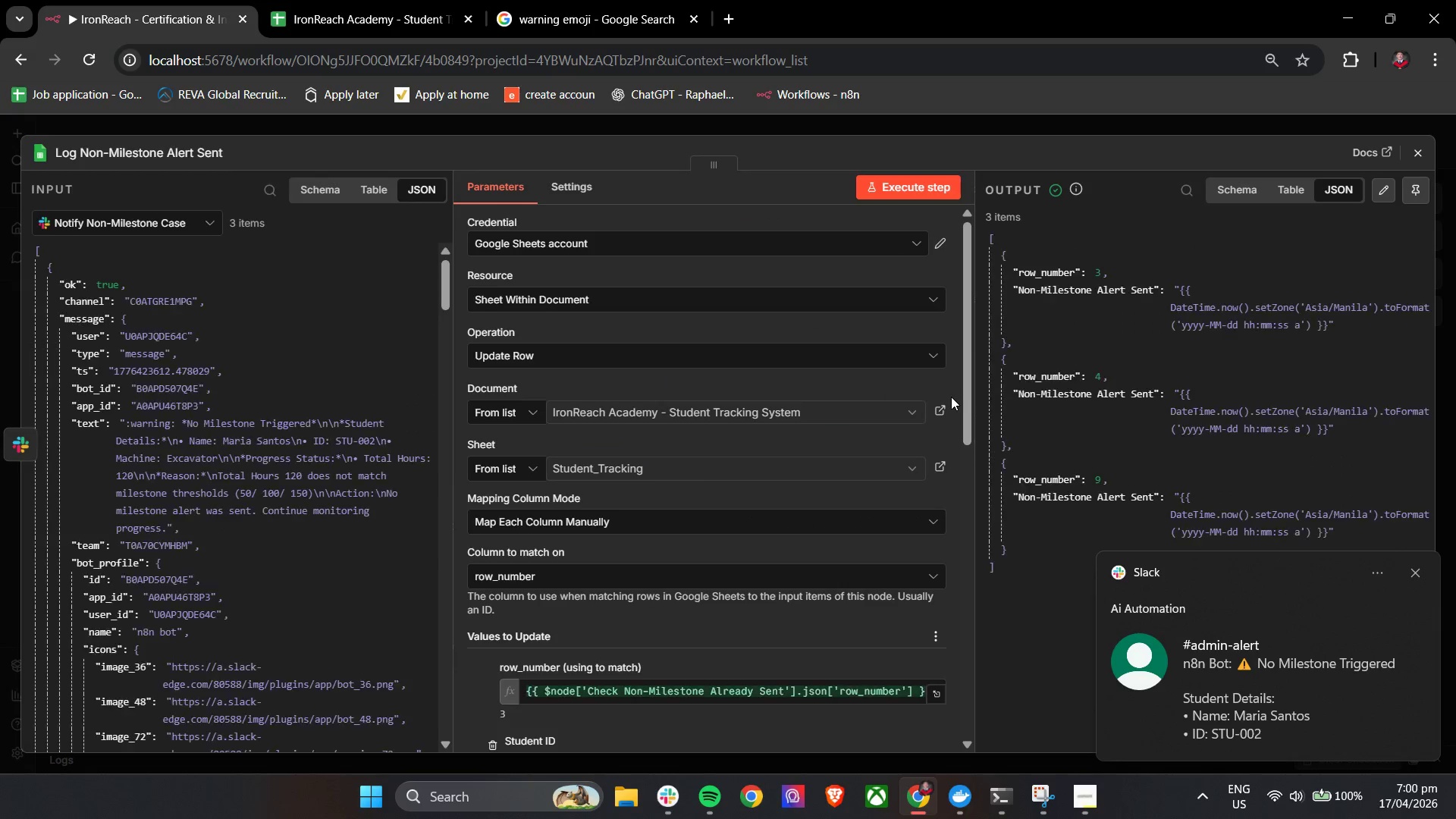 
scroll: coordinate [686, 515], scroll_direction: down, amount: 8.0
 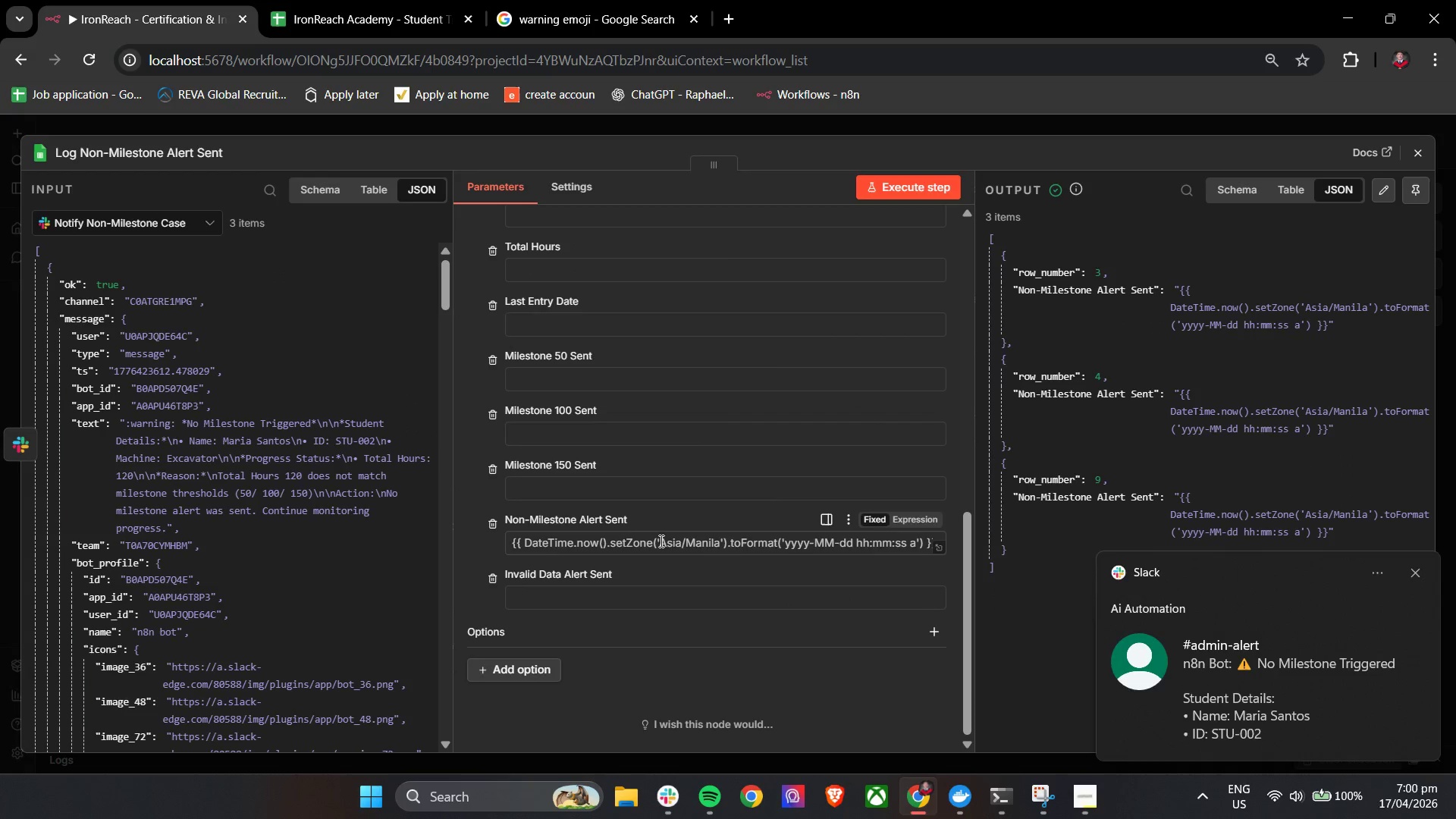 
double_click([660, 541])
 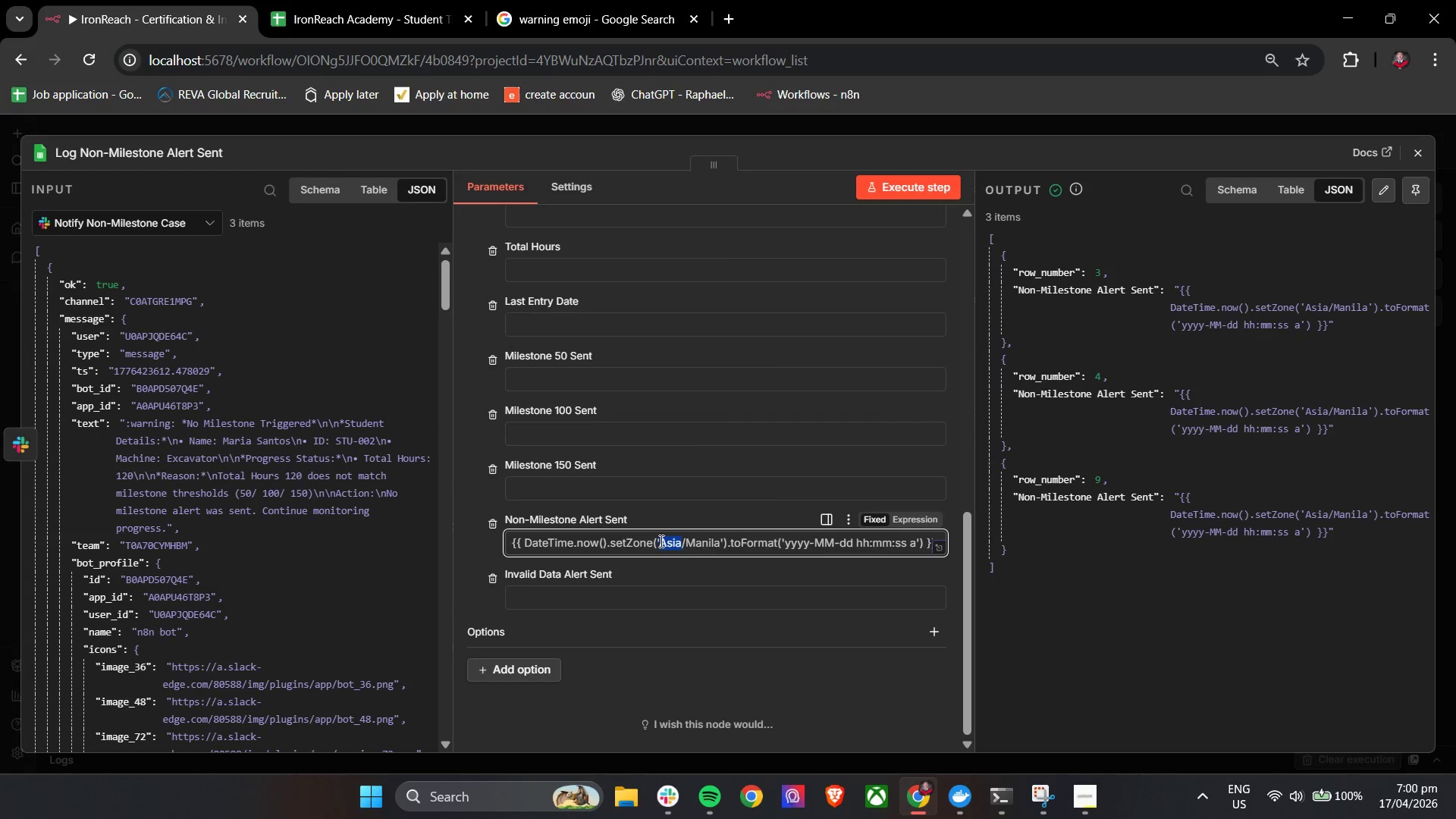 
triple_click([660, 541])
 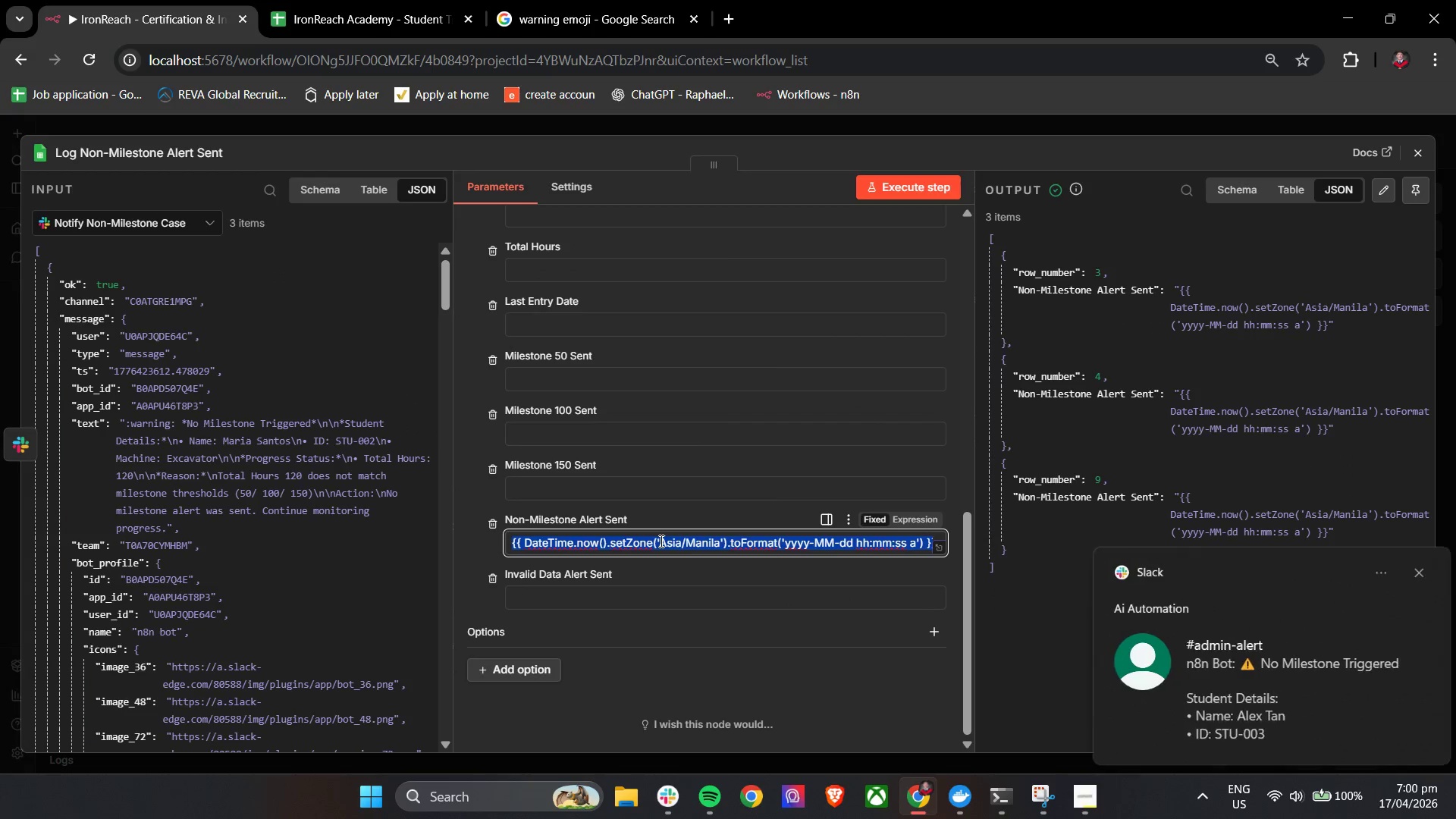 
key(Backspace)
 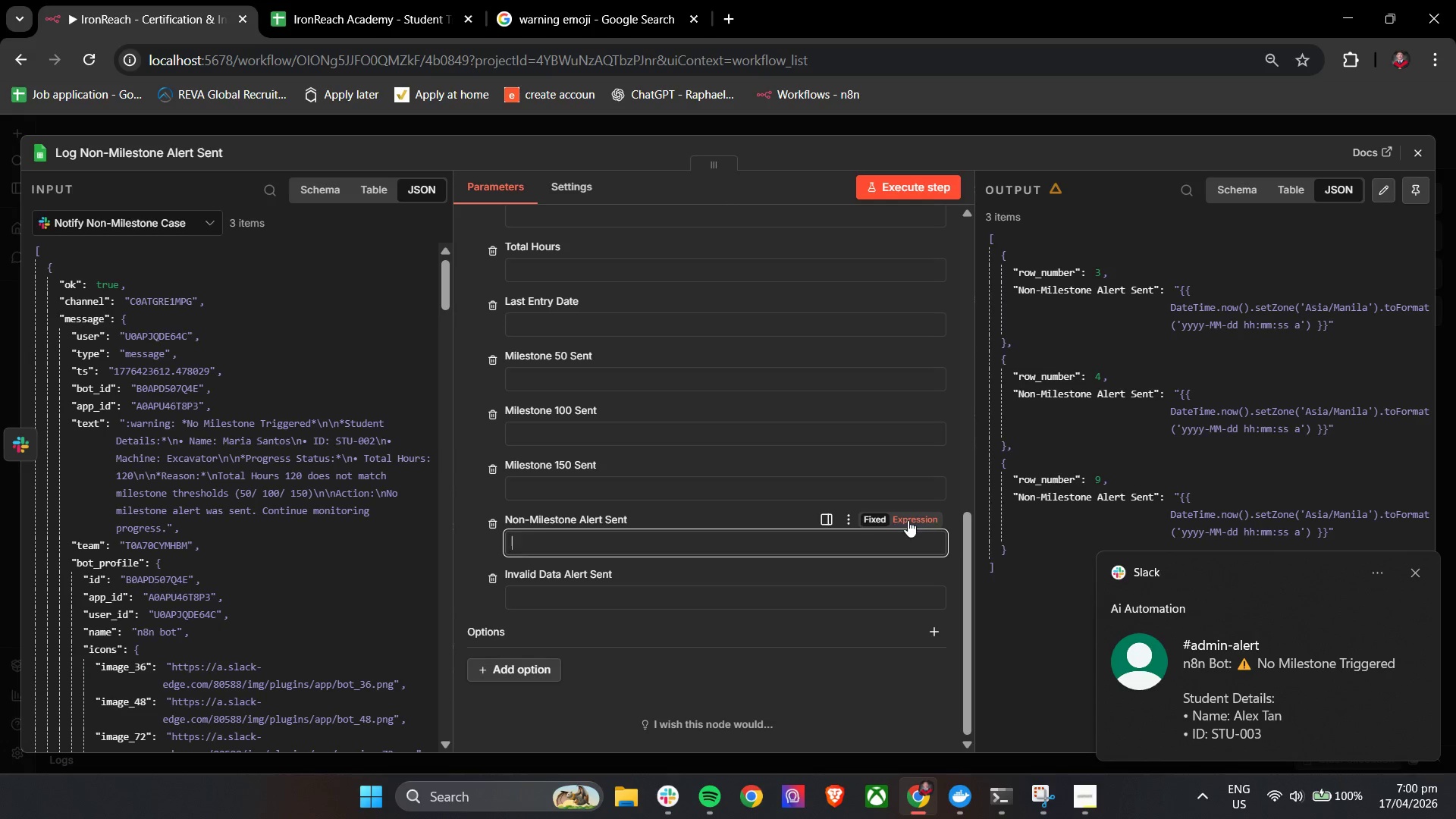 
double_click([604, 554])
 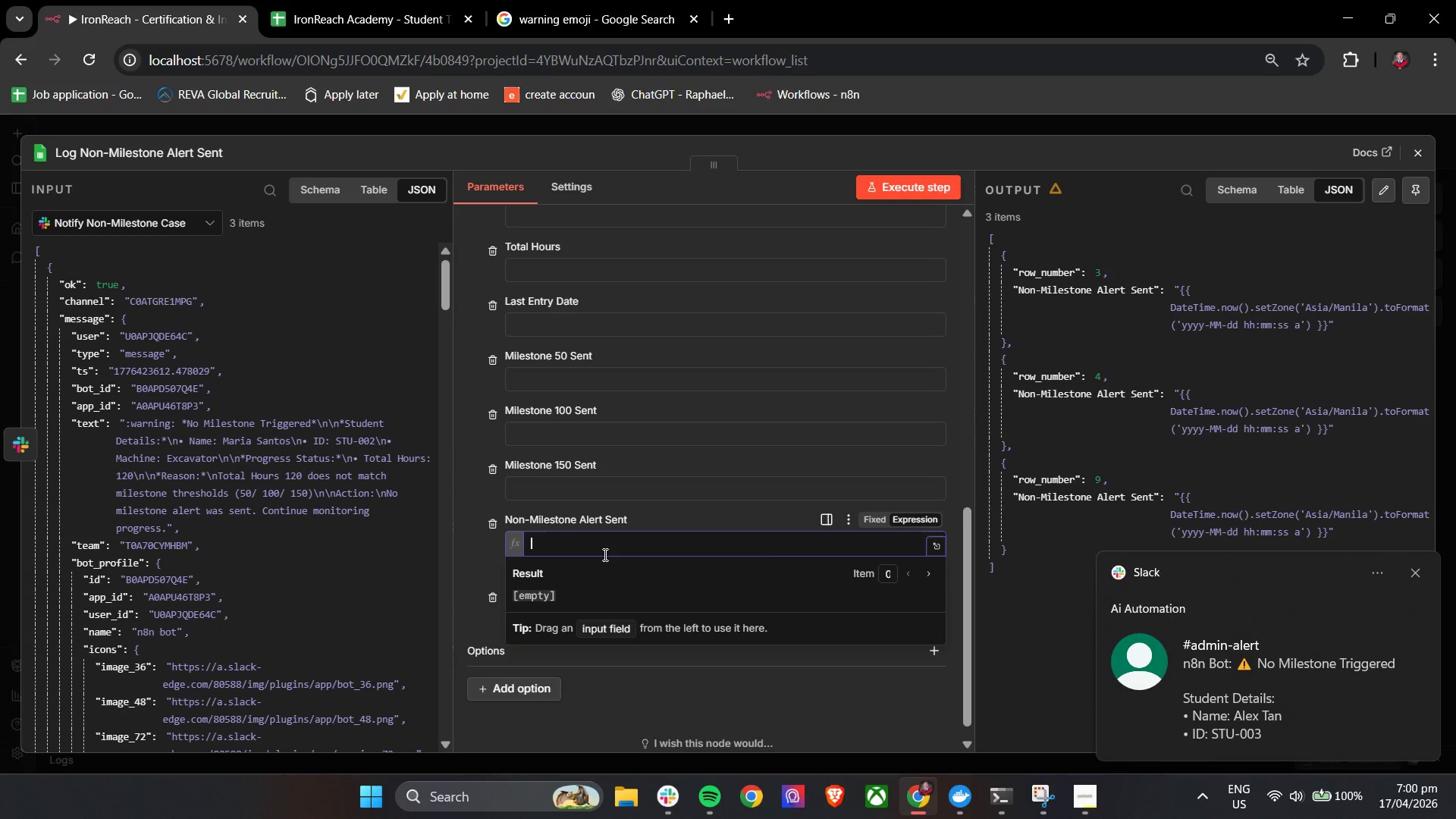 
key(Control+ControlLeft)
 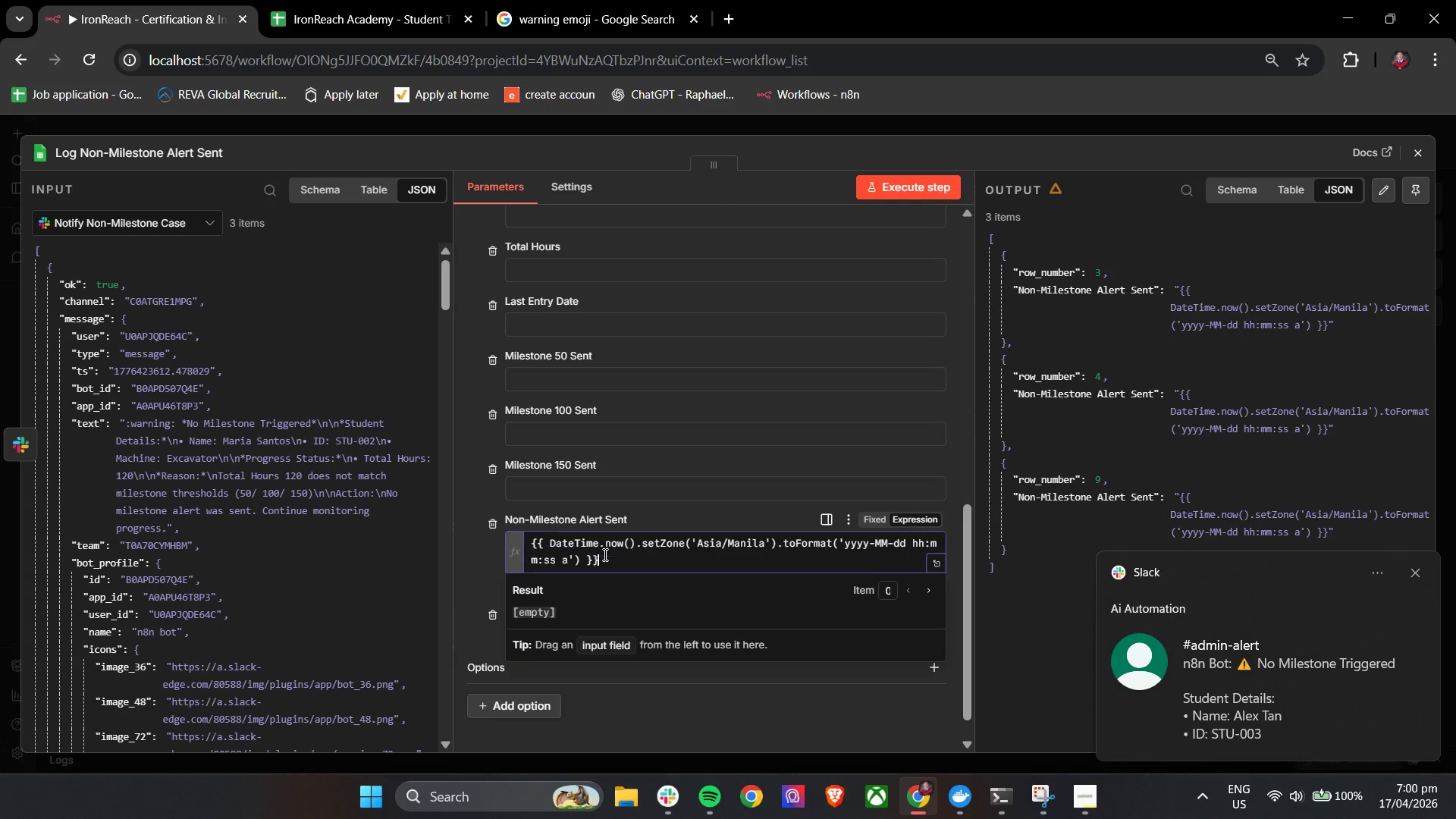 
key(Control+V)
 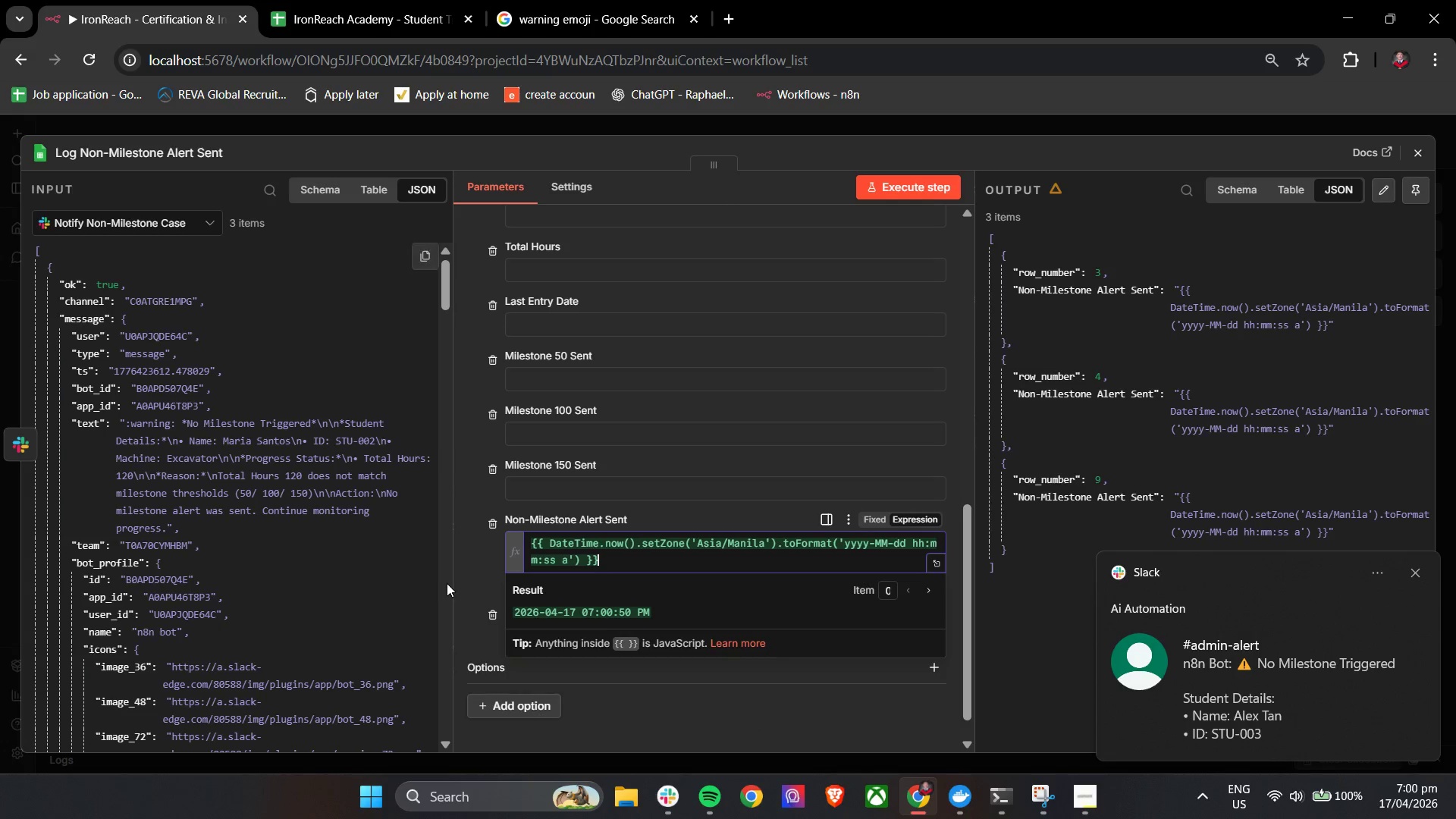 
left_click([450, 579])
 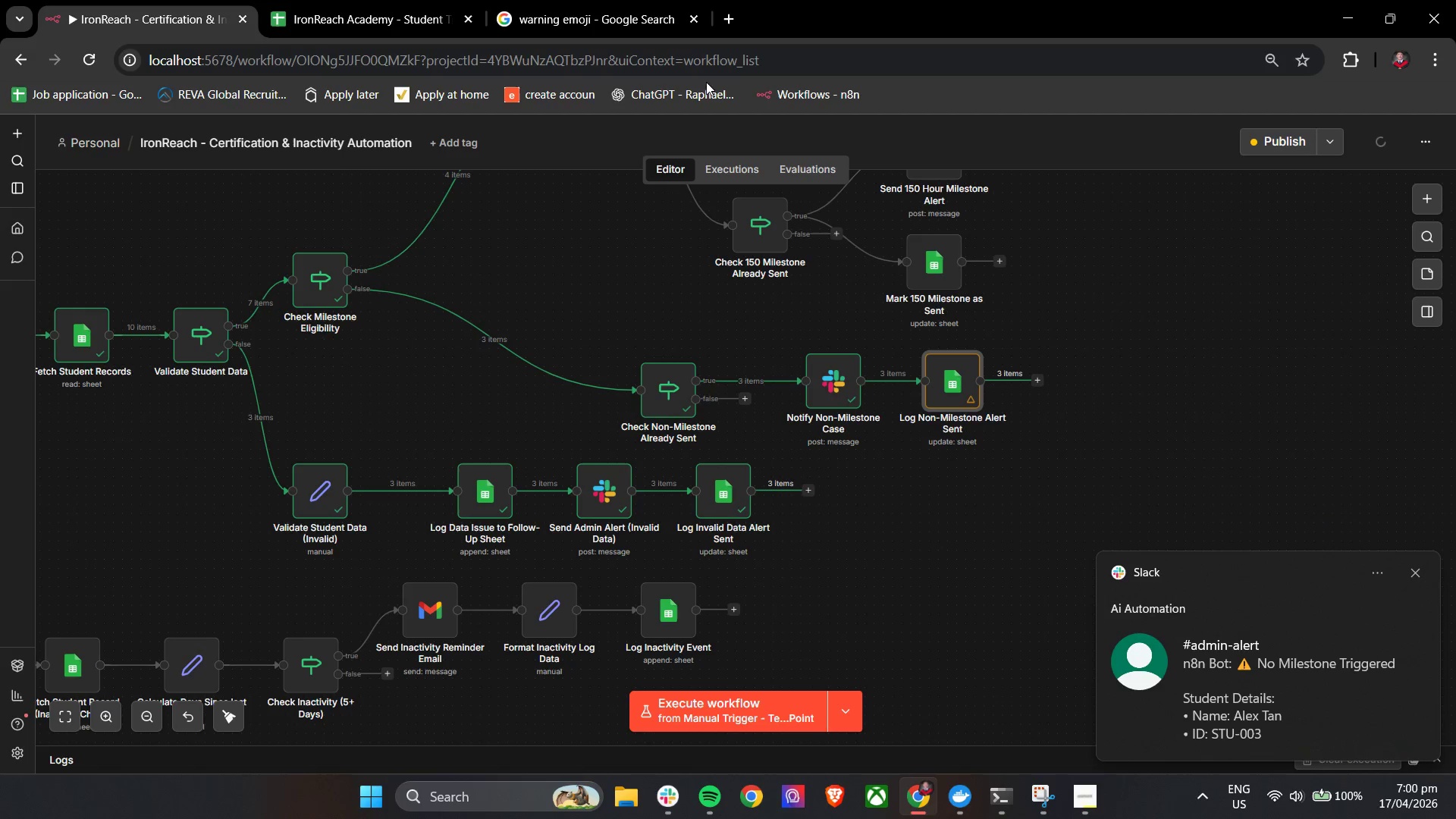 
double_click([325, 0])
 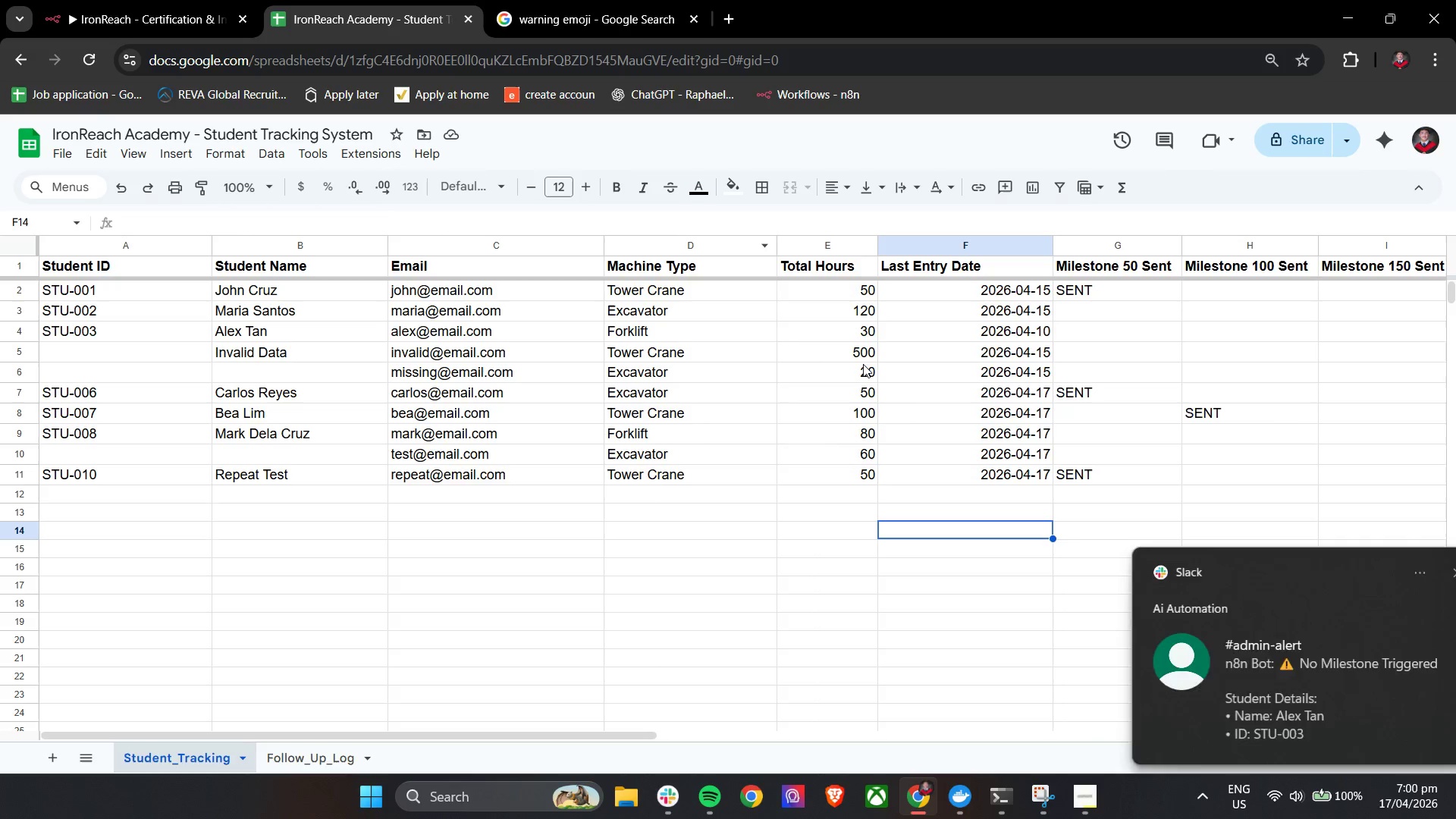 
hold_key(key=ShiftLeft, duration=1.72)
scroll: coordinate [660, 425], scroll_direction: down, amount: 7.0
 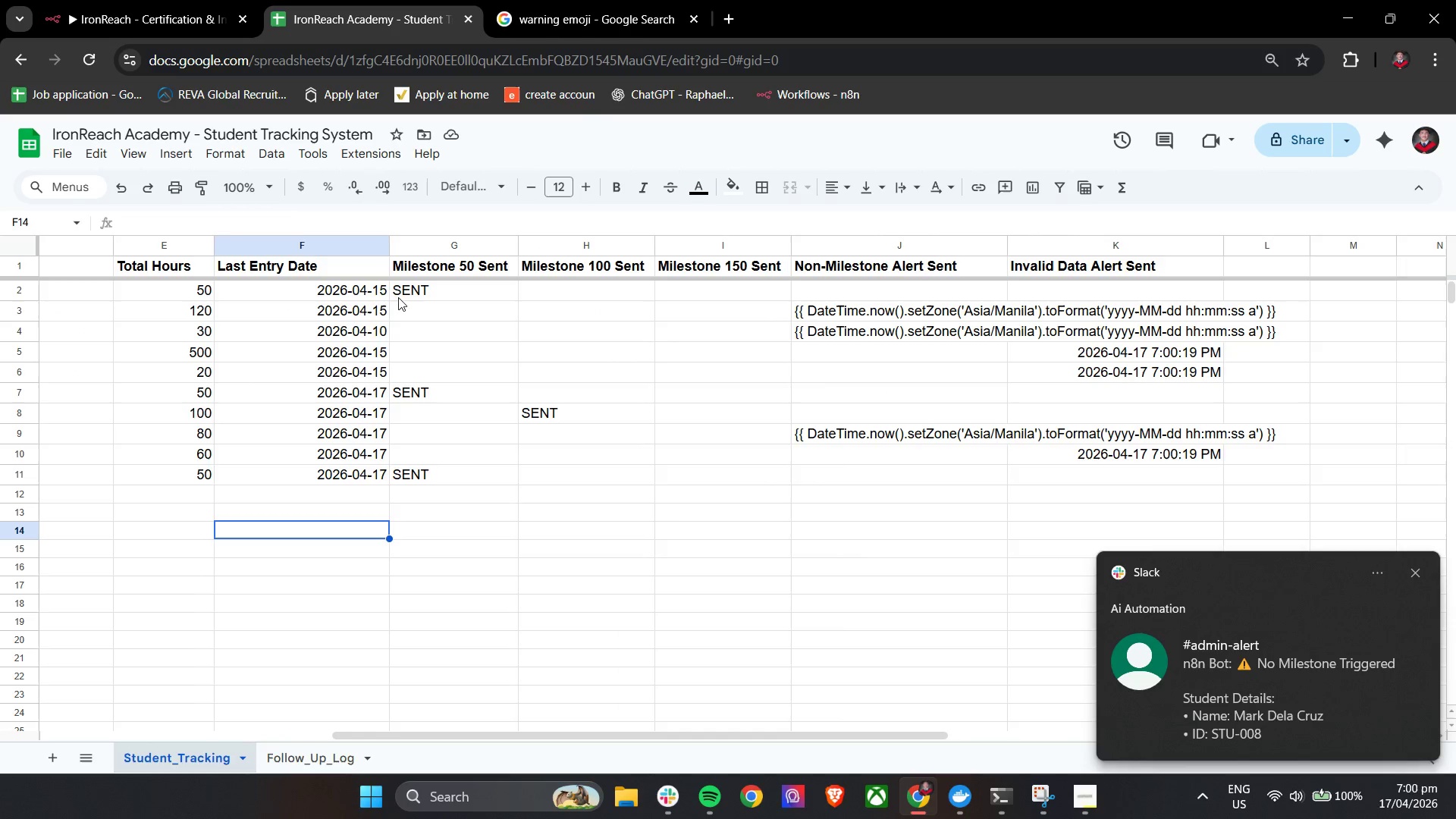 
left_click_drag(start_coordinate=[416, 285], to_coordinate=[1098, 453])
 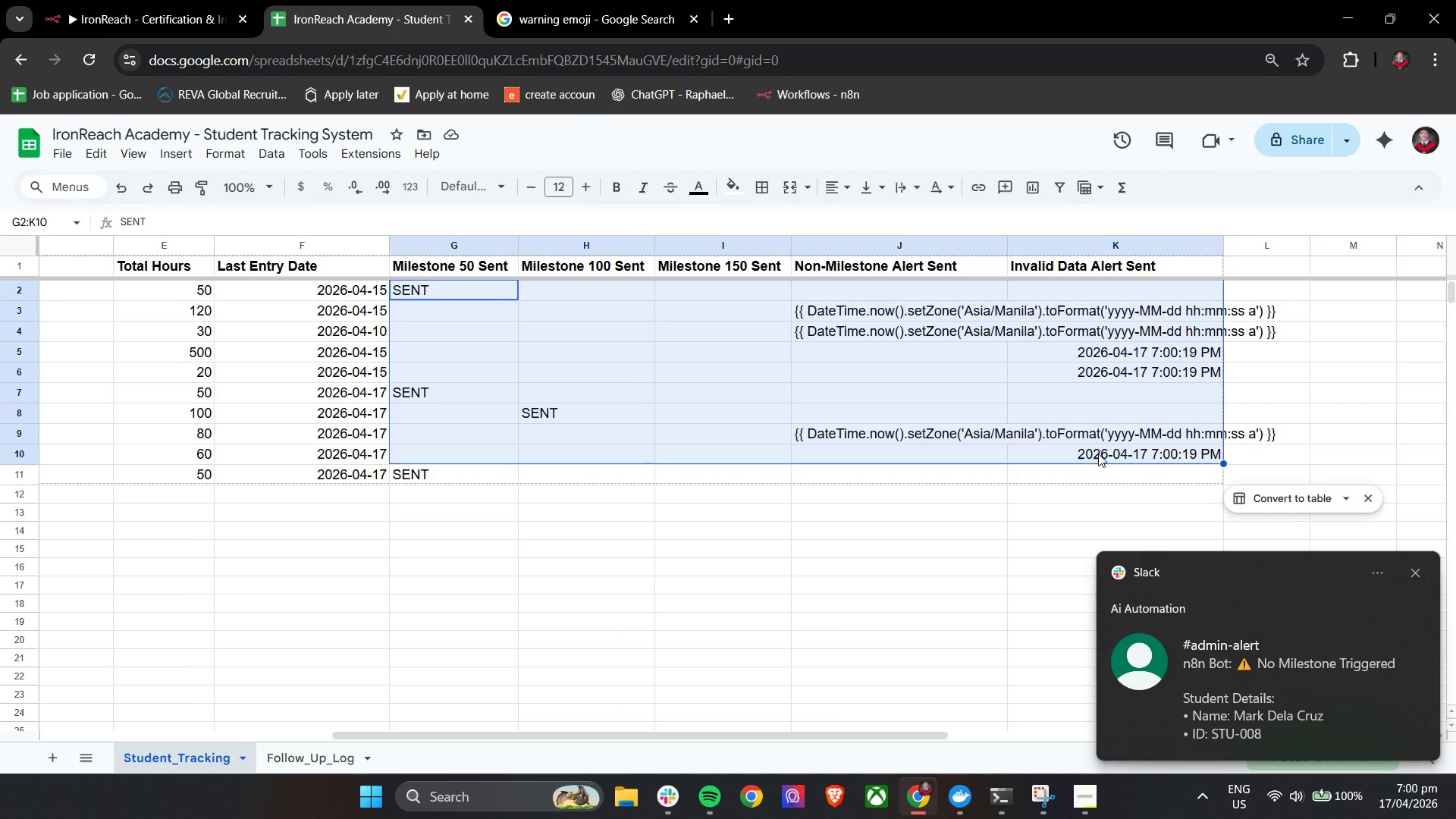 
key(Backspace)
 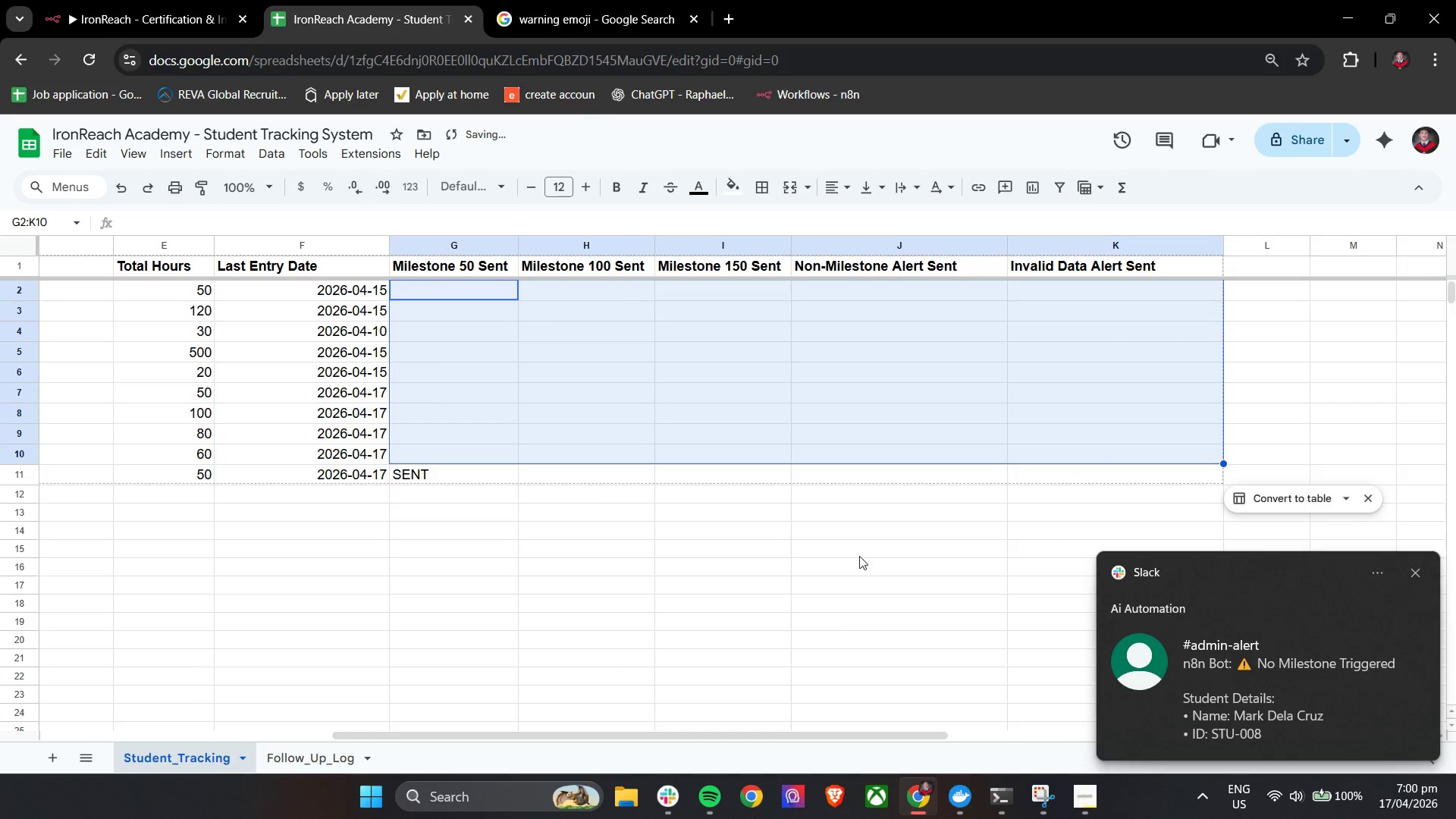 
hold_key(key=ShiftLeft, duration=0.84)
 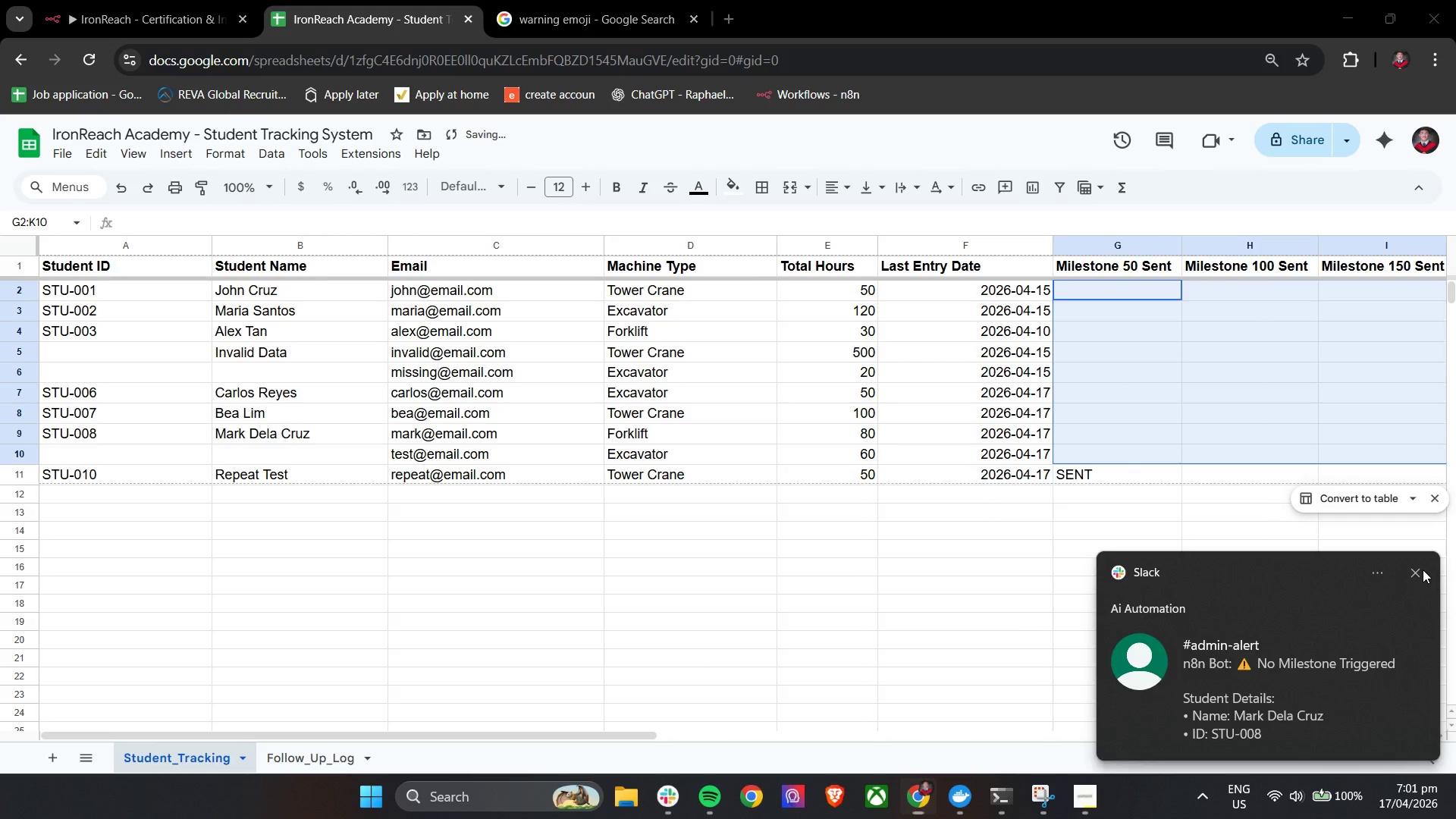 
left_click([1423, 570])
 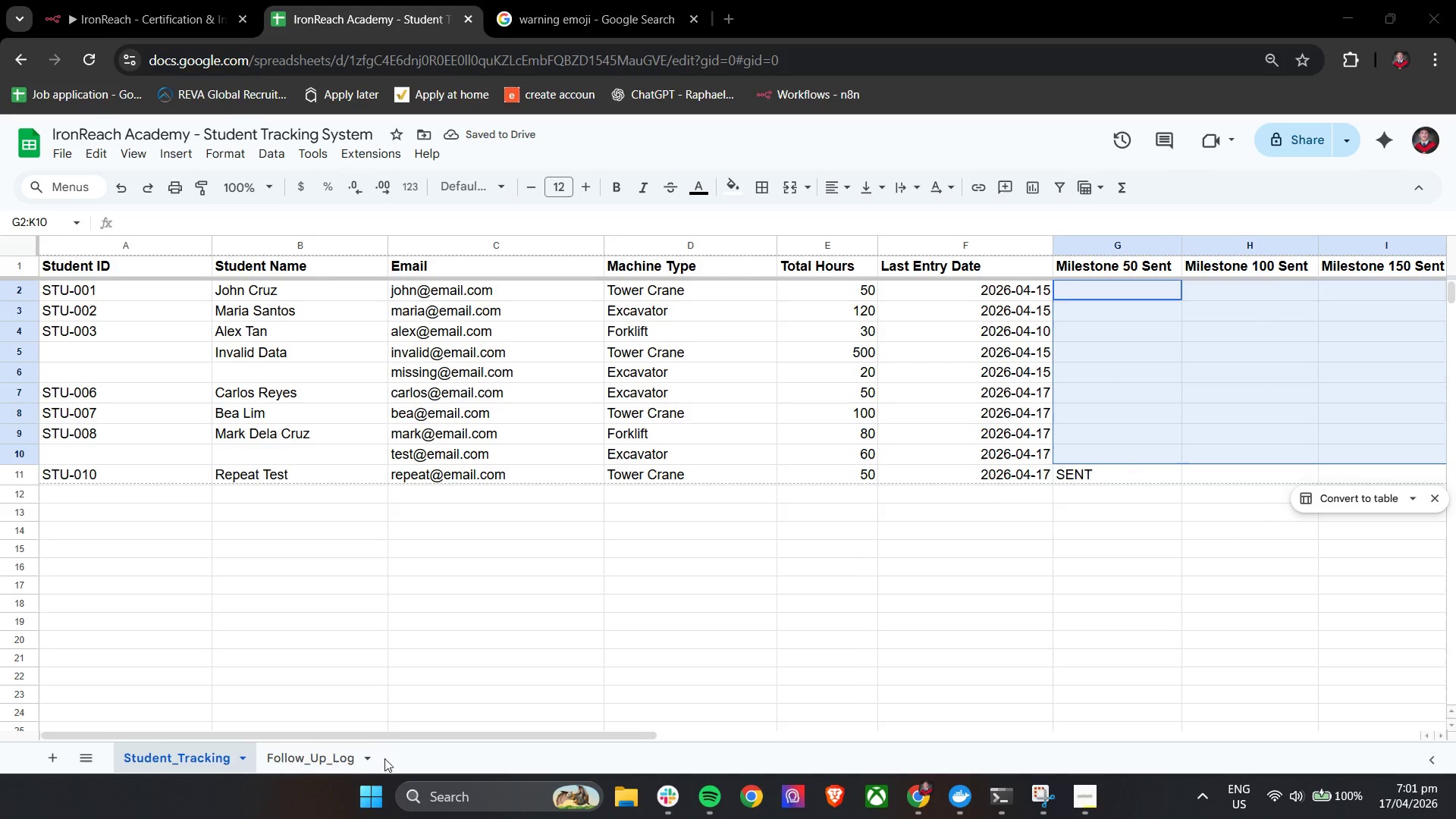 
scroll: coordinate [859, 556], scroll_direction: up, amount: 11.0
 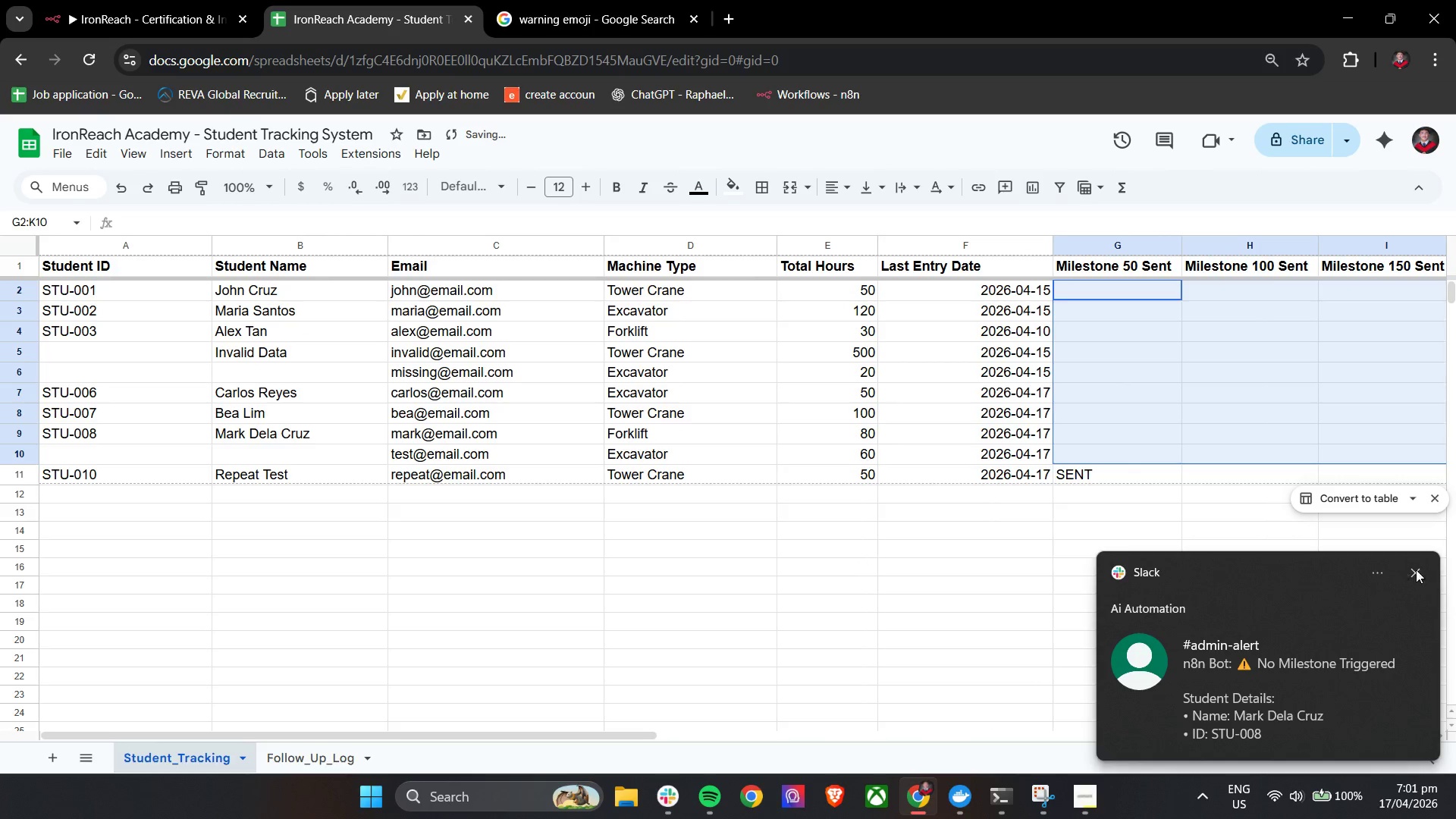 
left_click([293, 752])
 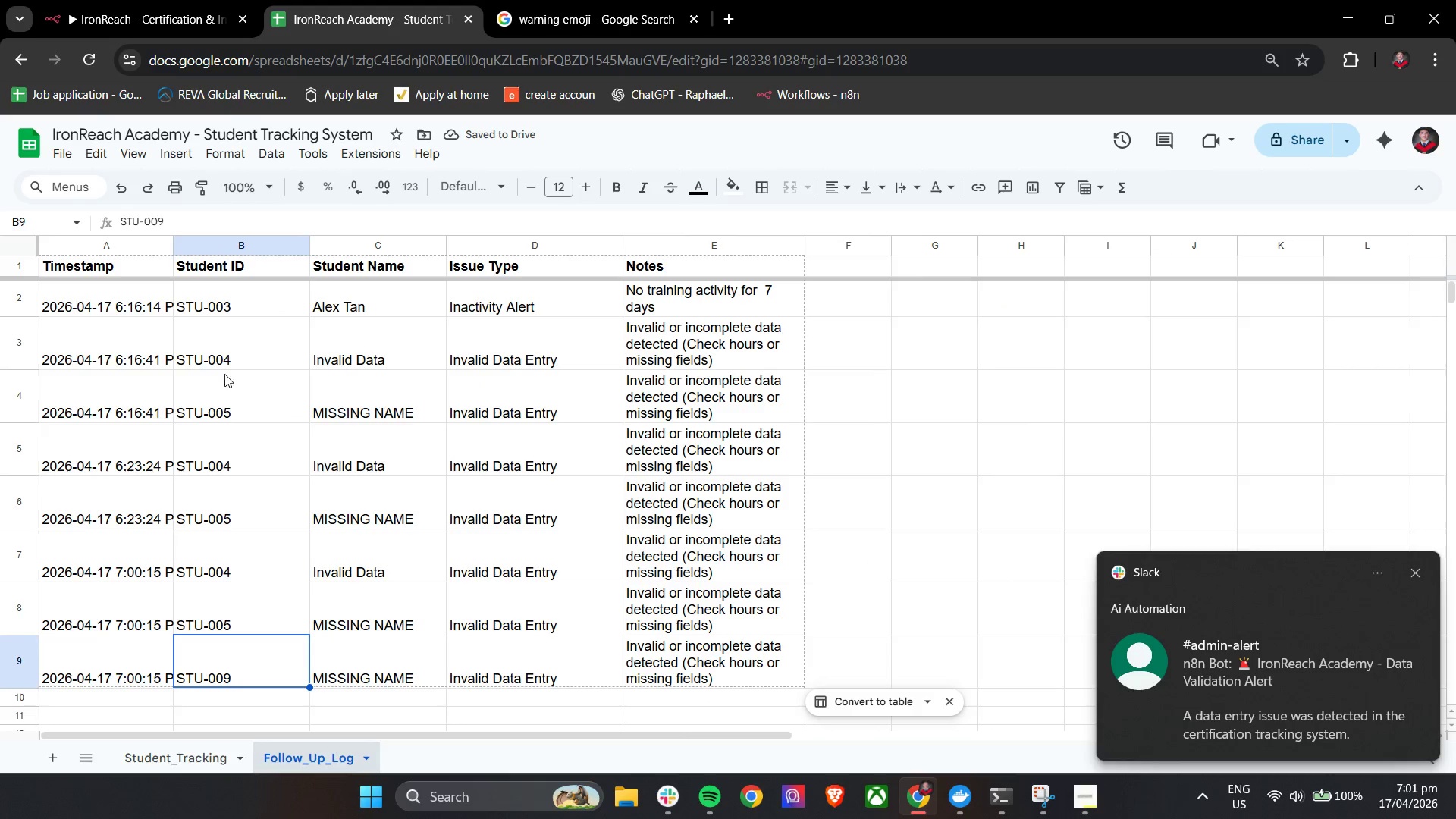 
hold_key(key=ShiftLeft, duration=0.8)
scroll: coordinate [284, 495], scroll_direction: up, amount: 8.0
 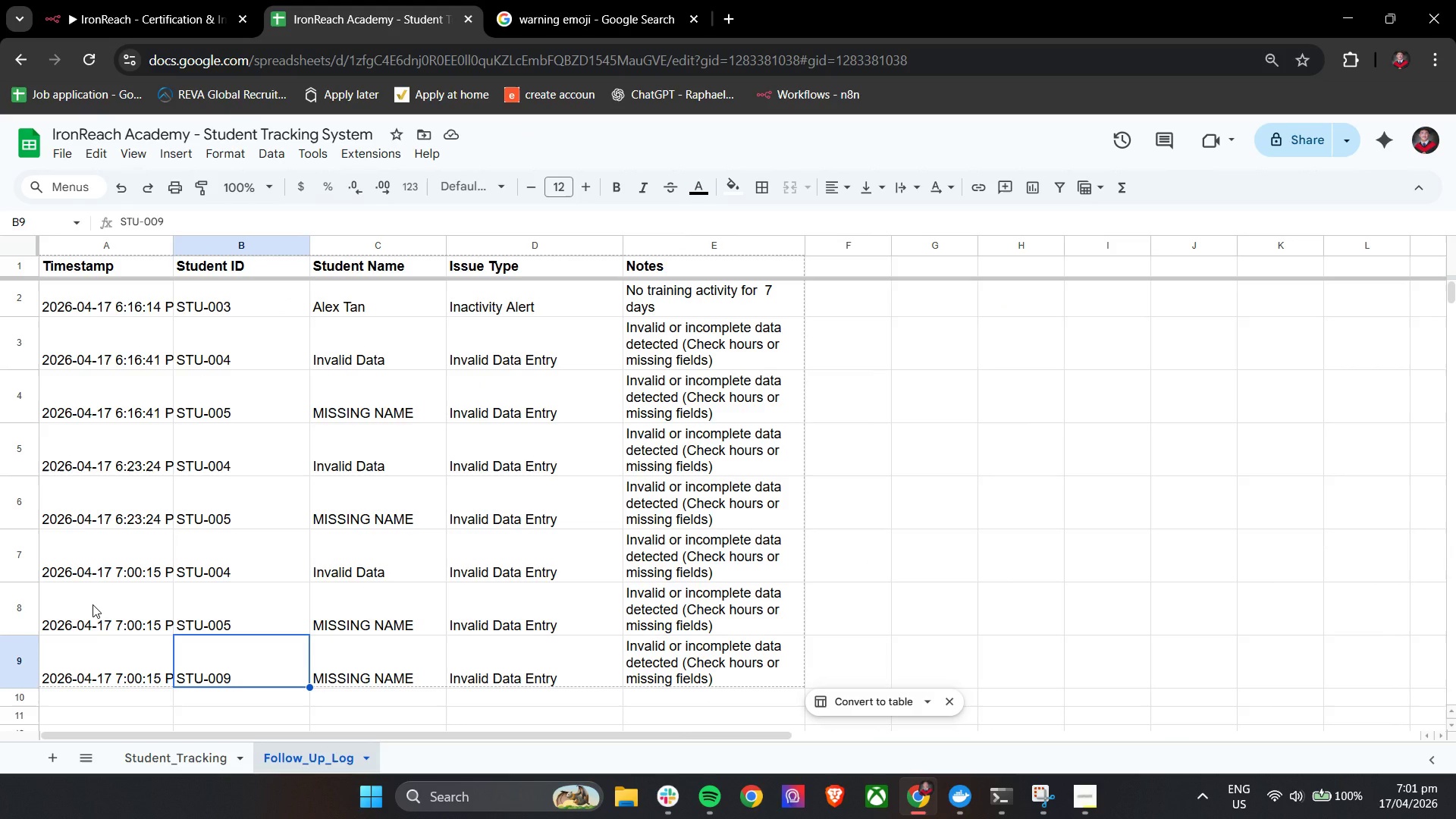 
wait(5.93)
 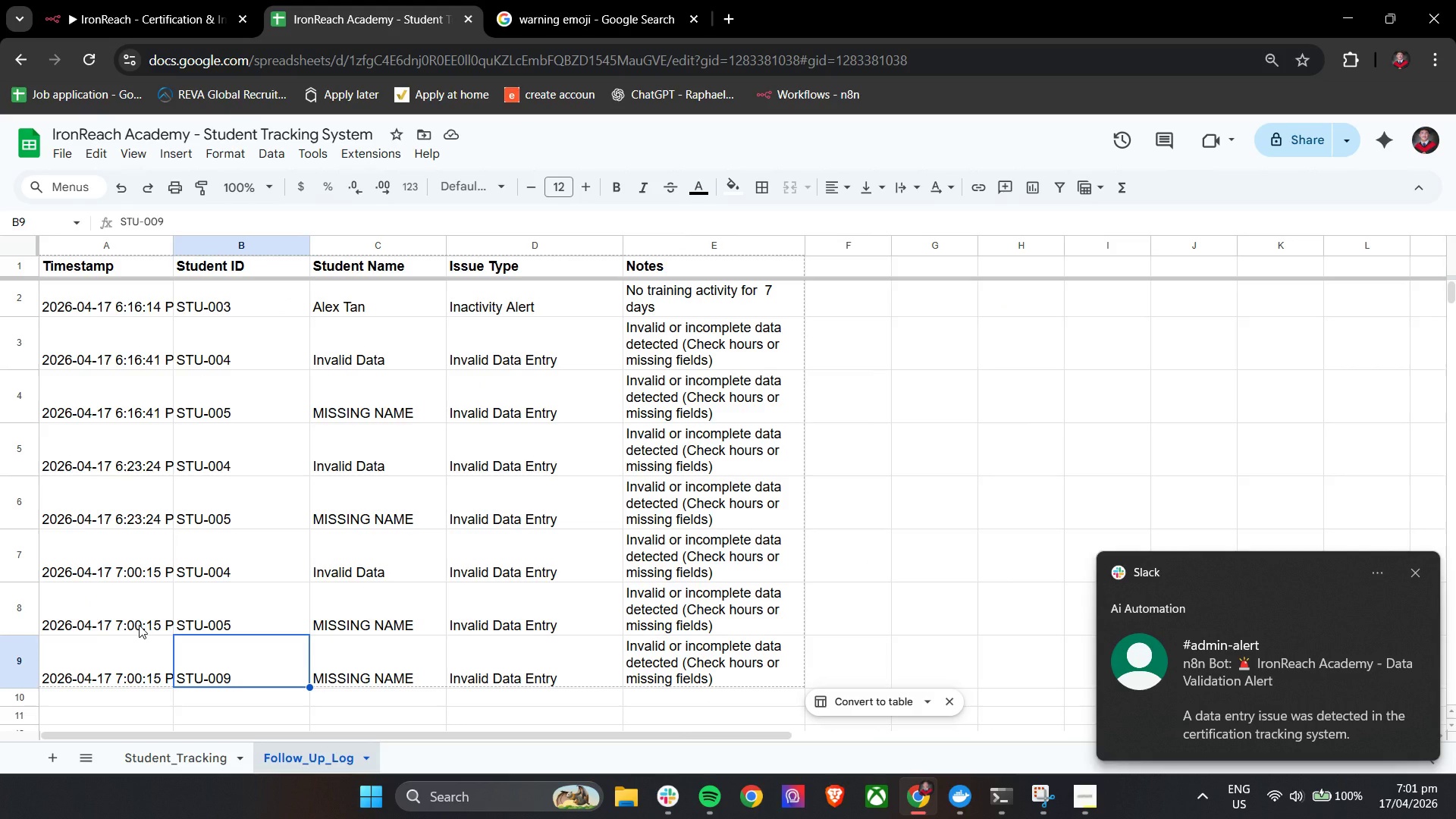 
left_click_drag(start_coordinate=[83, 548], to_coordinate=[680, 663])
 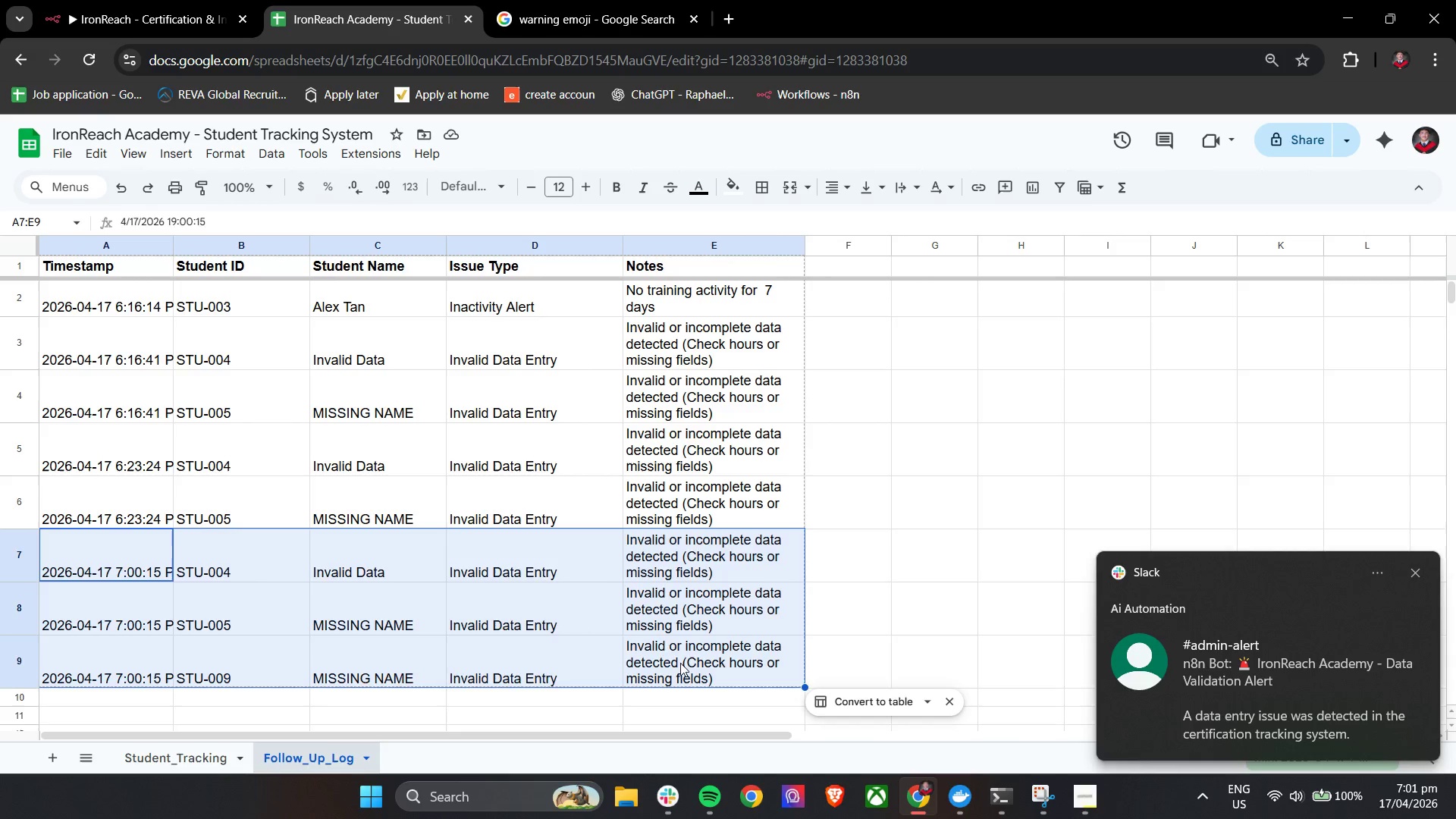 
key(Backspace)
 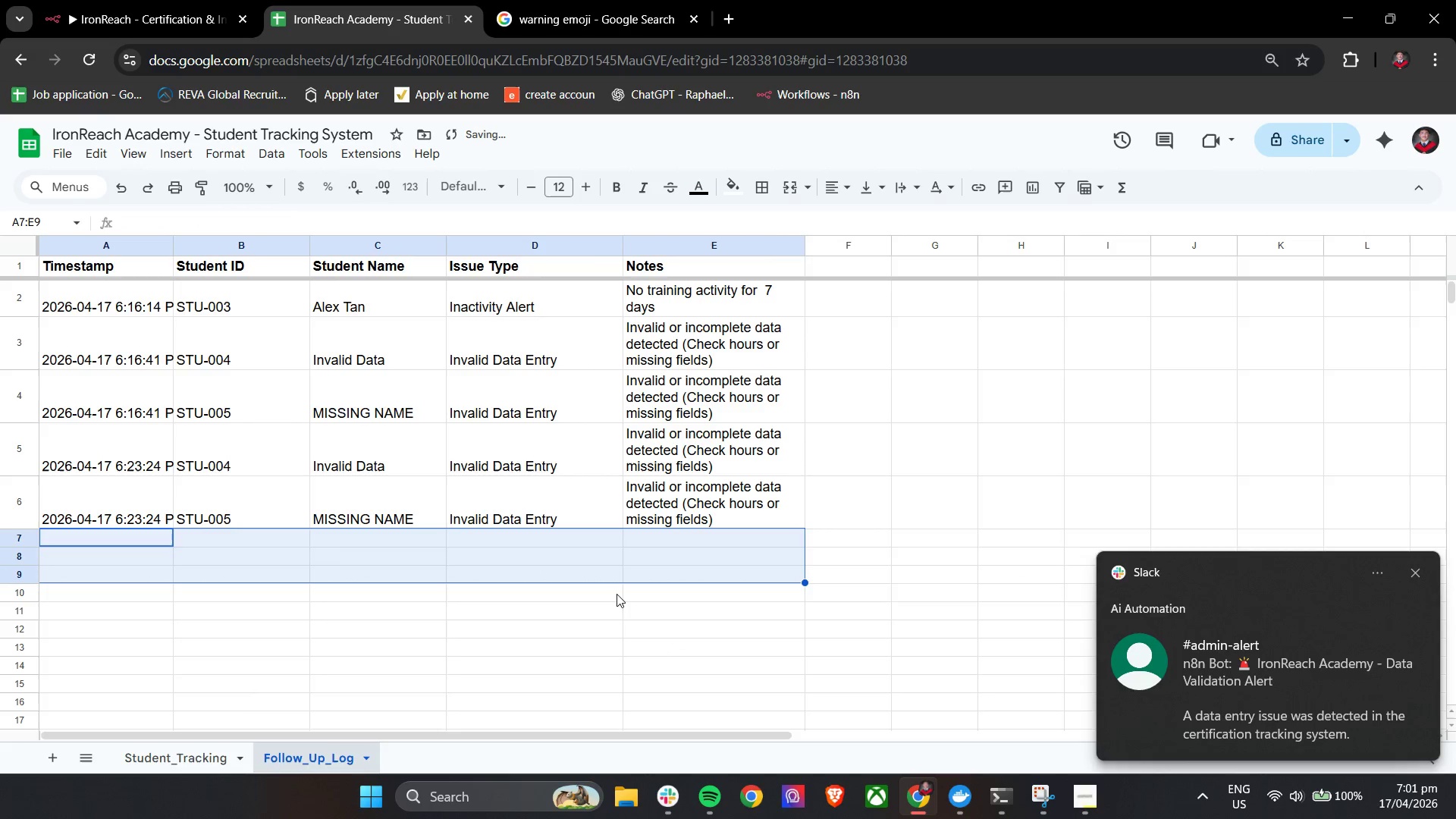 
hold_key(key=ShiftLeft, duration=0.72)
 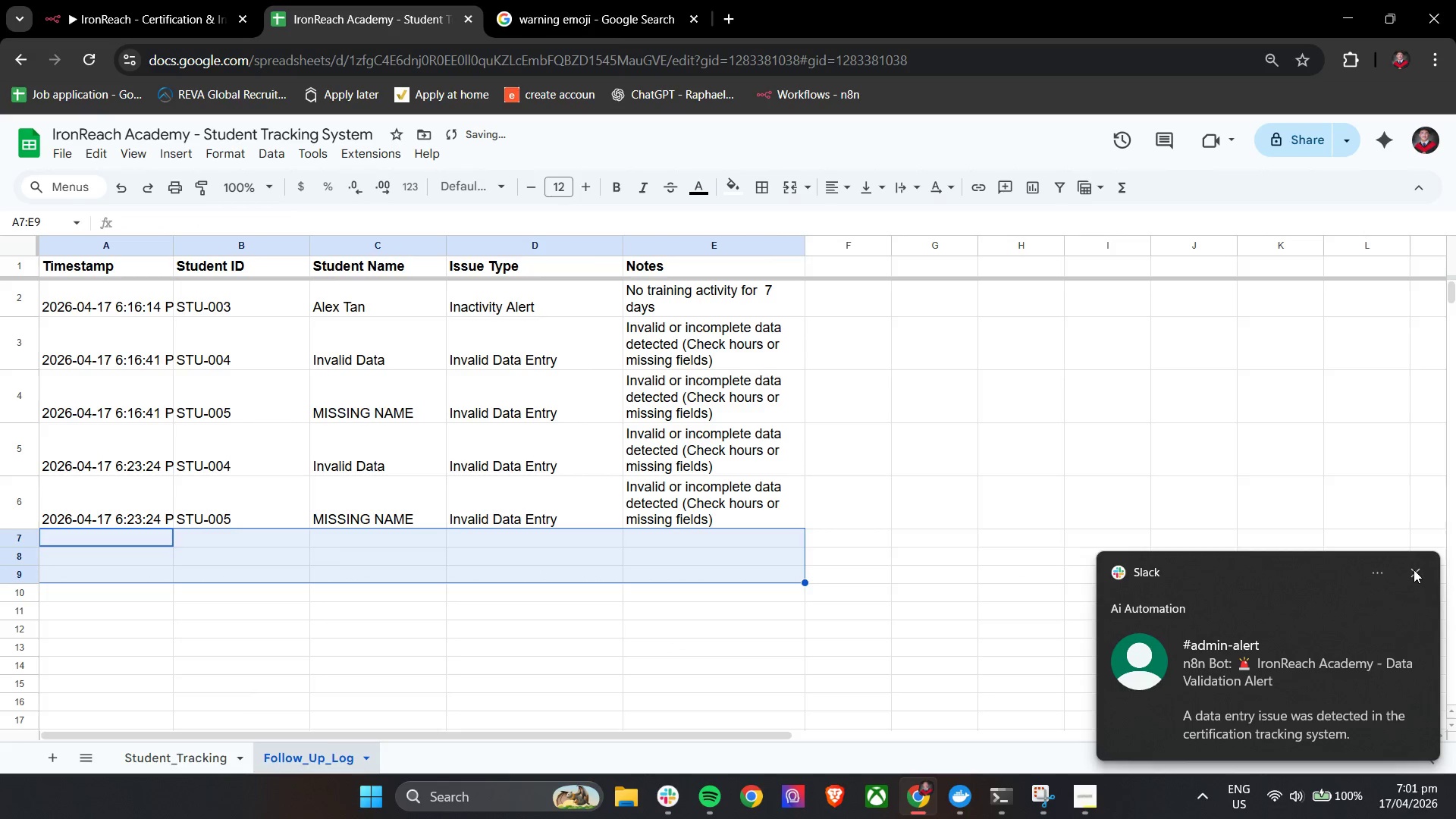 
left_click([1414, 570])
 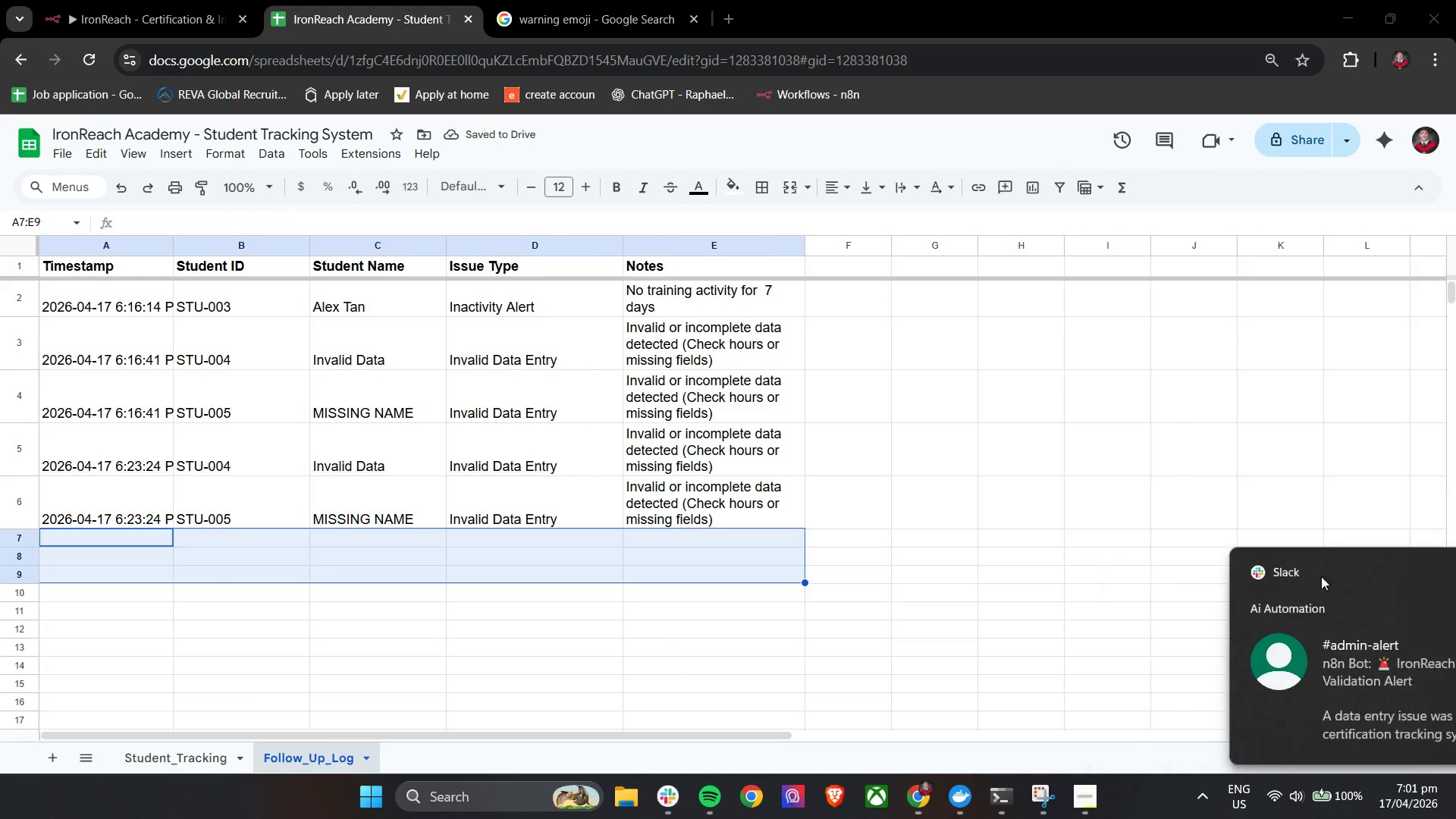 
scroll: coordinate [610, 595], scroll_direction: up, amount: 9.0
 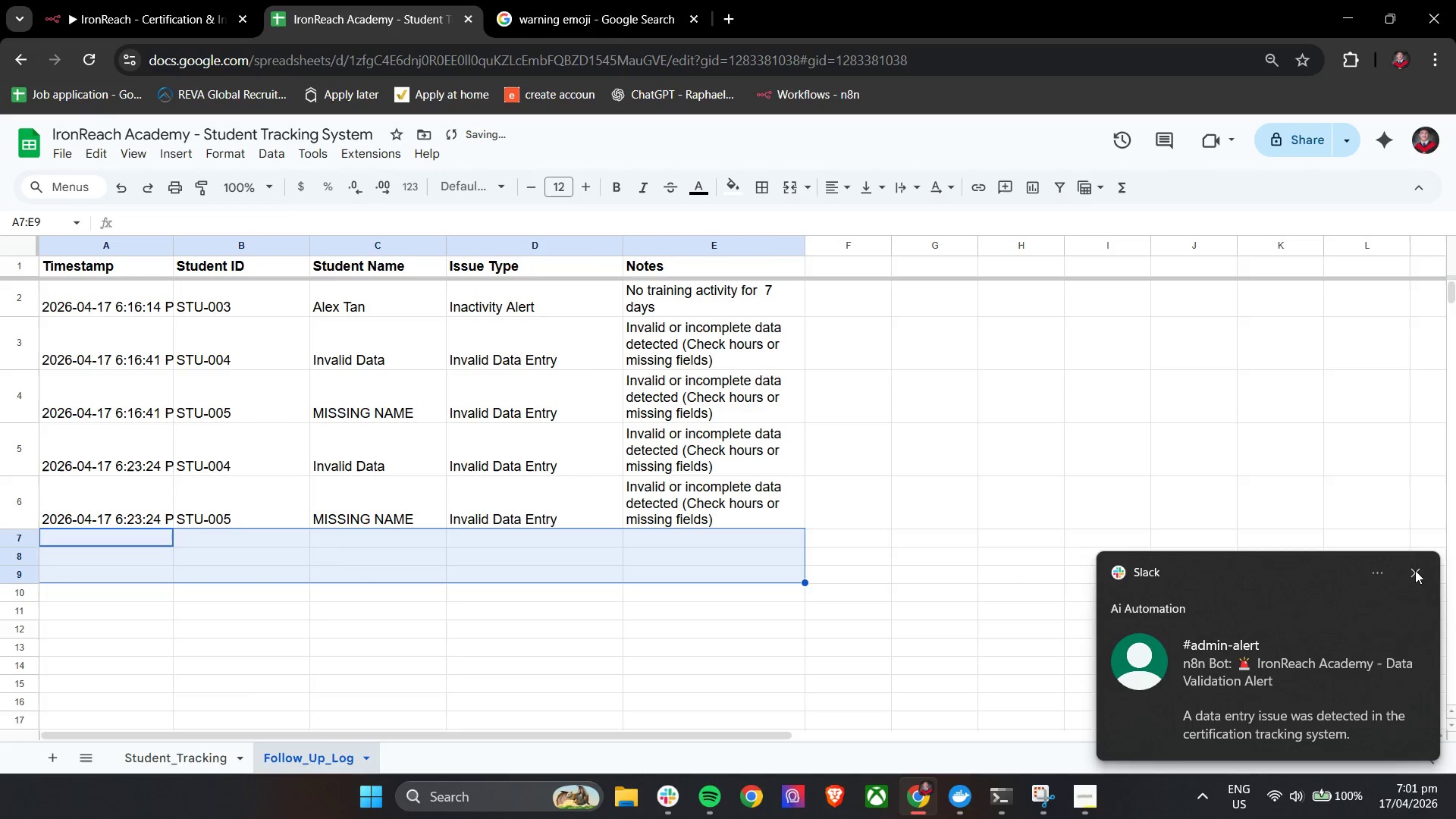 
hold_key(key=ShiftLeft, duration=0.88)
scroll: coordinate [508, 543], scroll_direction: up, amount: 8.0
 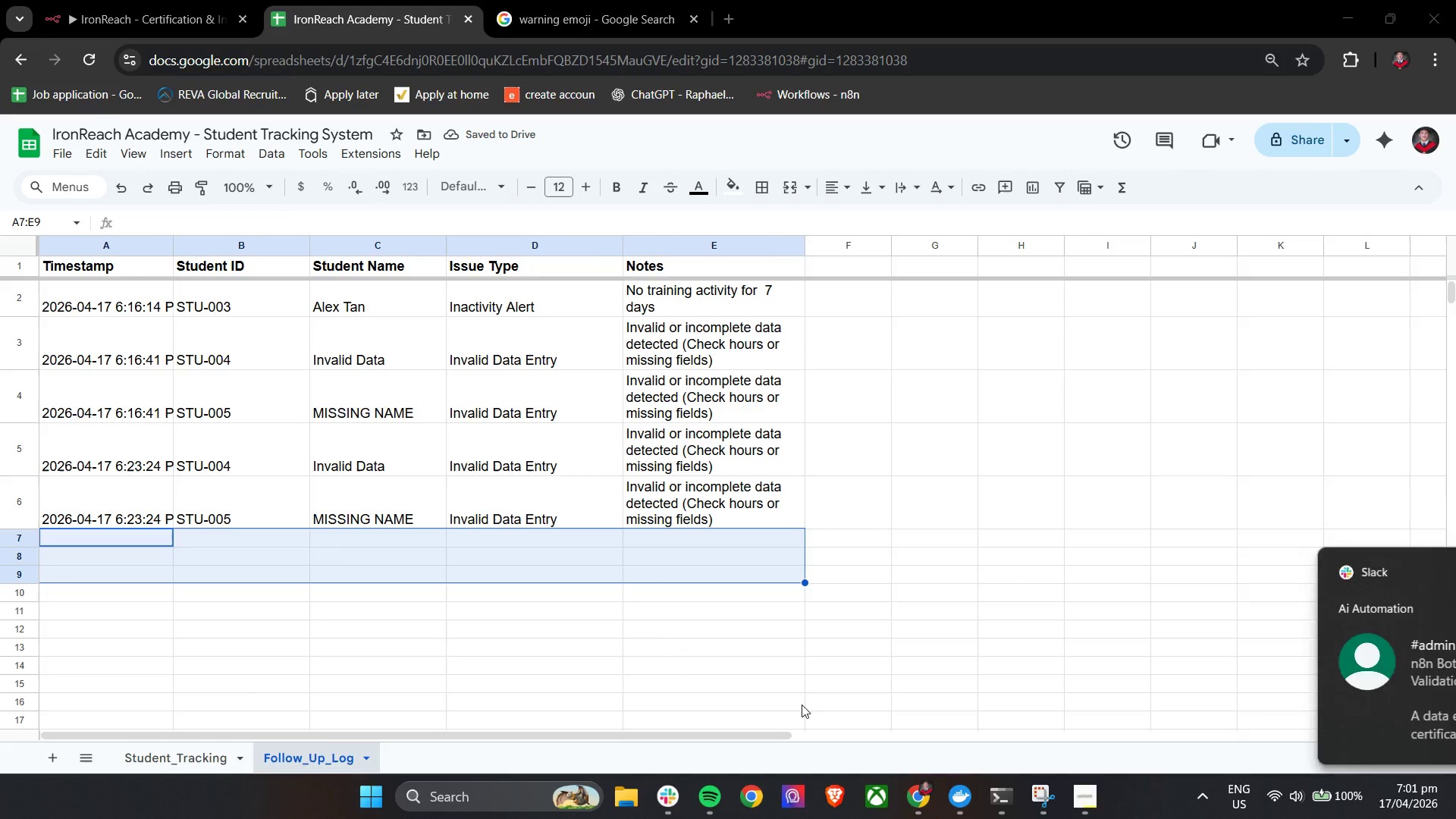 
left_click([676, 803])
 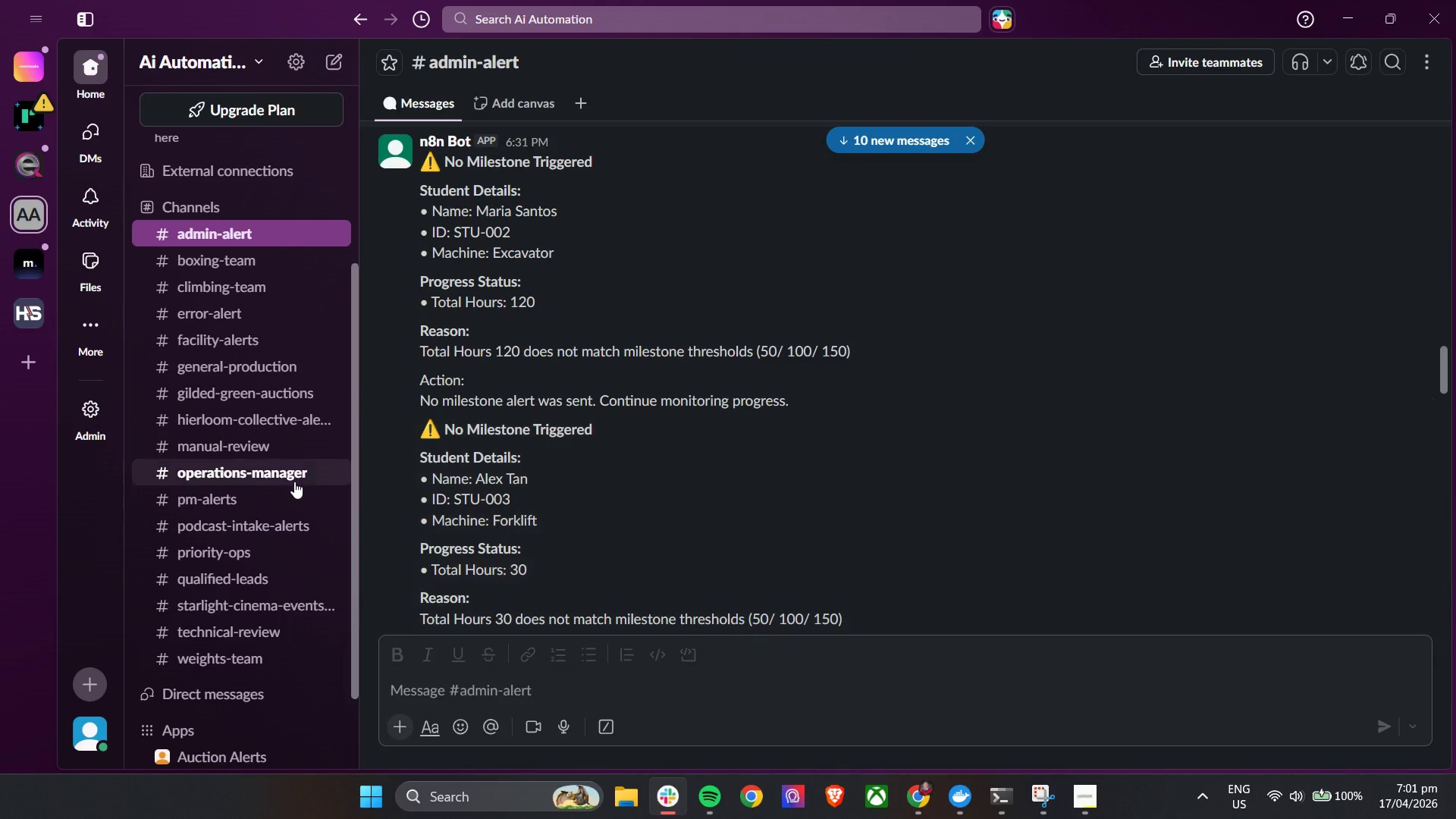 
scroll: coordinate [799, 421], scroll_direction: down, amount: 17.0
 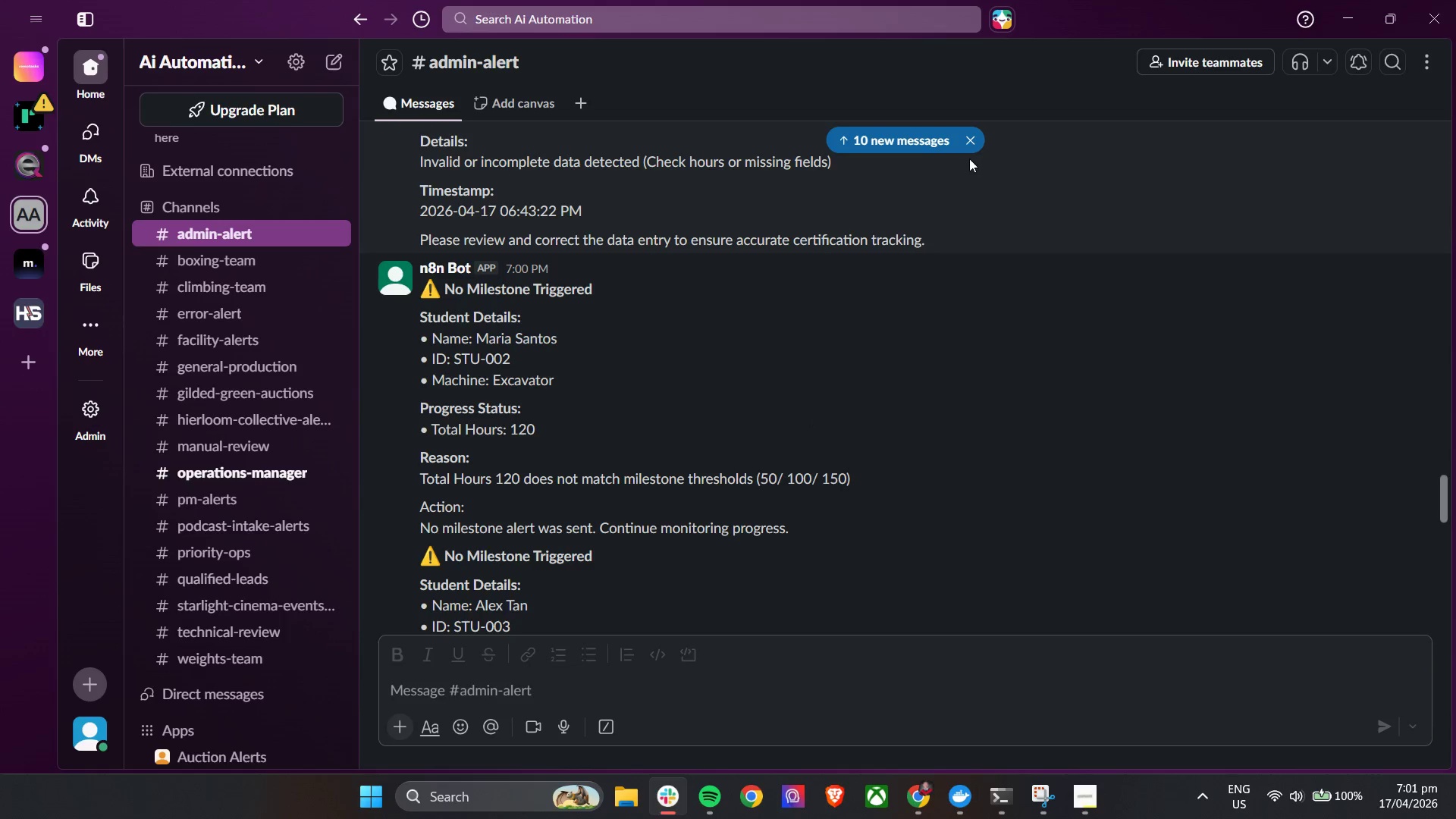 
left_click([967, 144])
 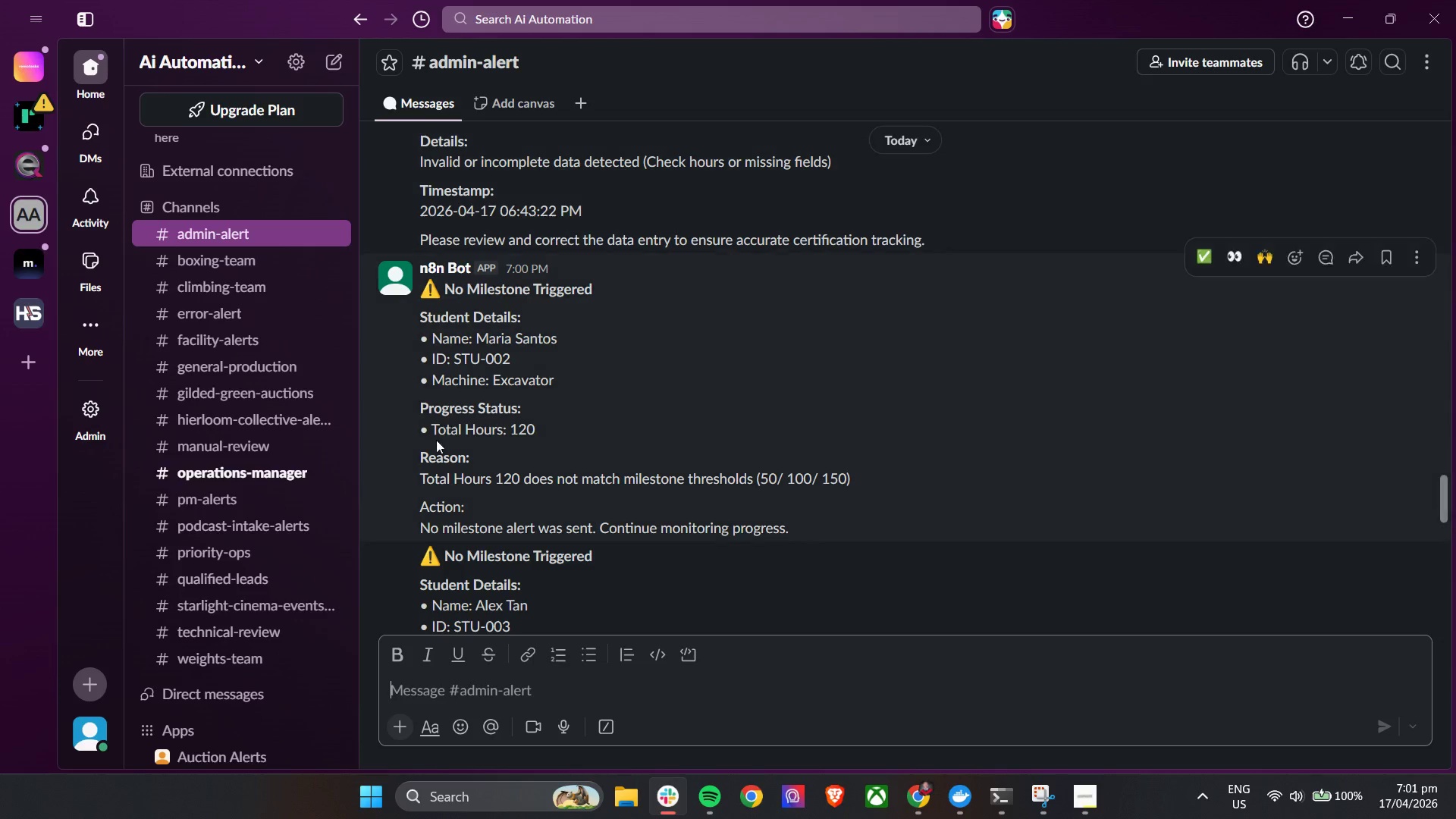 
scroll: coordinate [413, 513], scroll_direction: down, amount: 23.0
 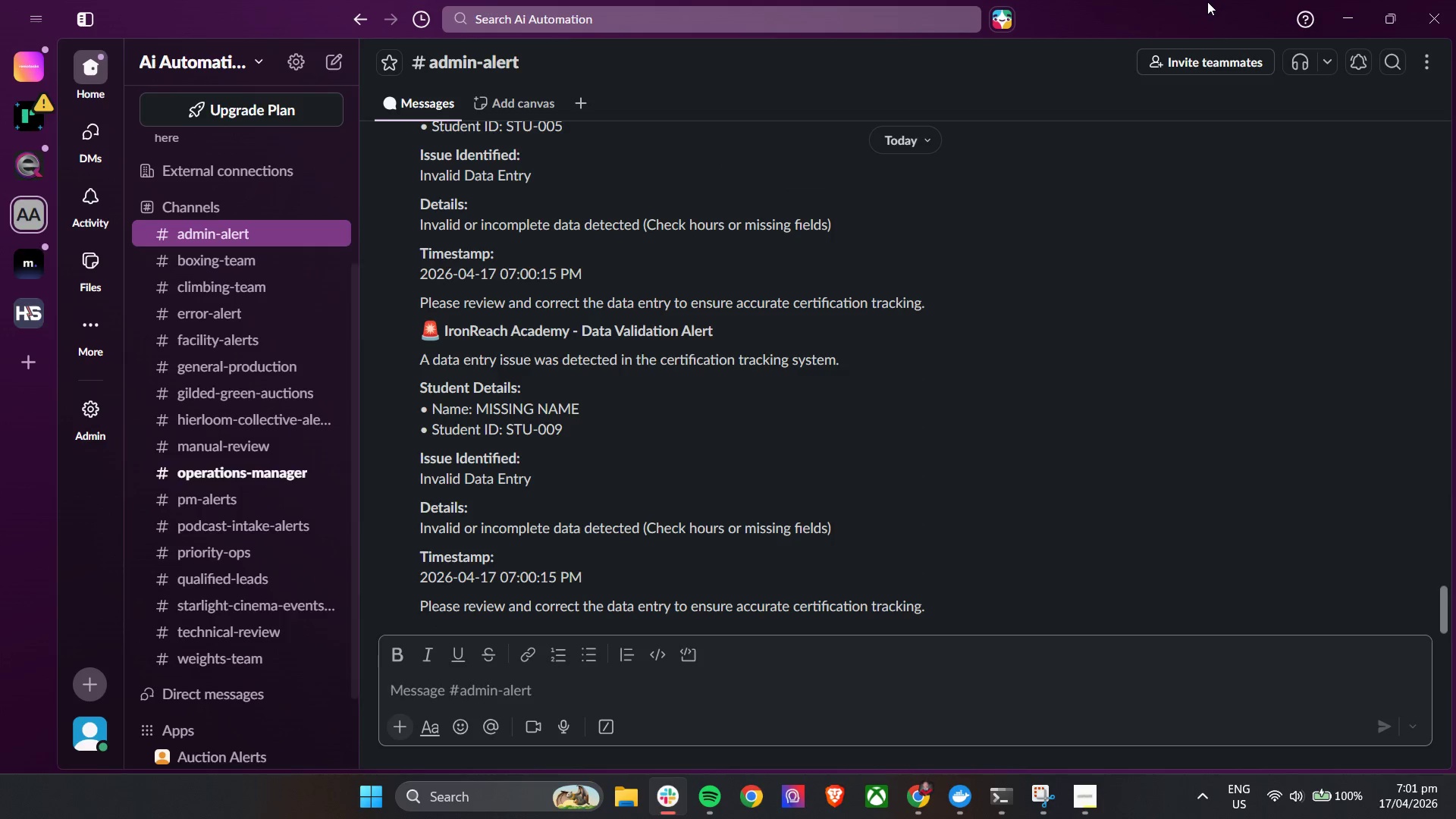 
left_click([1357, 17])
 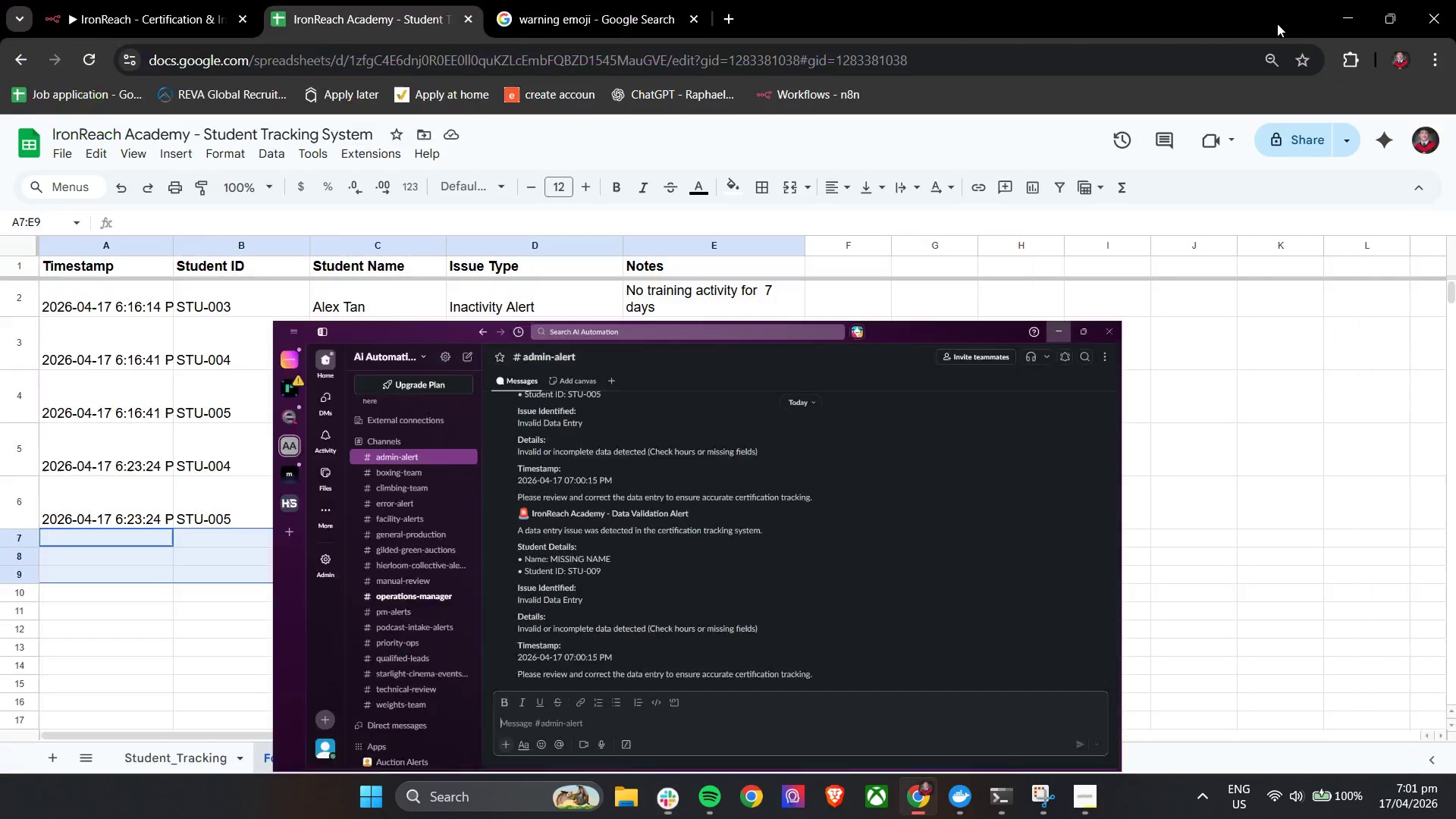 
key(Shift+ShiftLeft)
 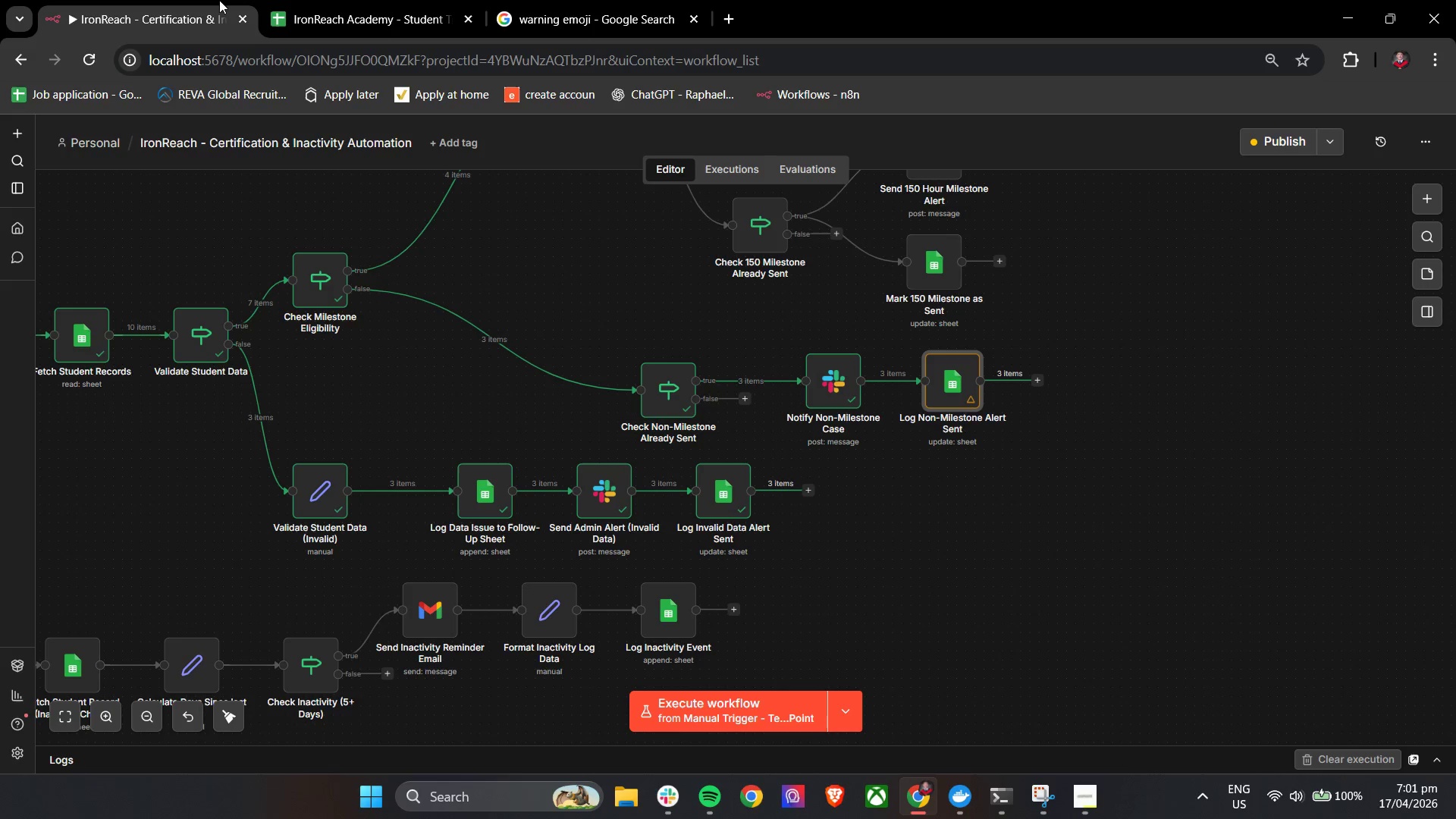 
hold_key(key=ShiftLeft, duration=0.8)
scroll: coordinate [596, 475], scroll_direction: up, amount: 11.0
 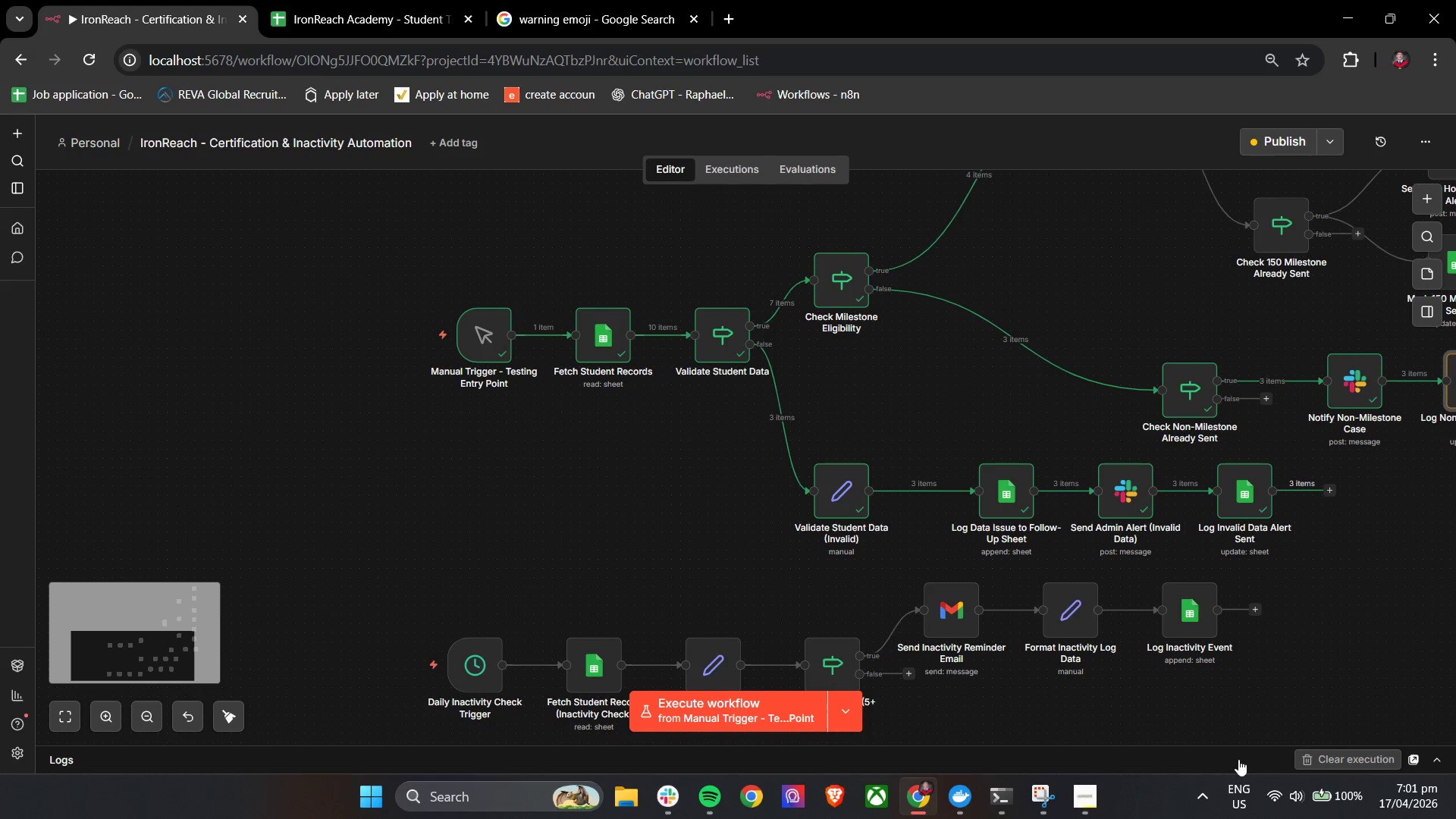 
left_click([1329, 763])
 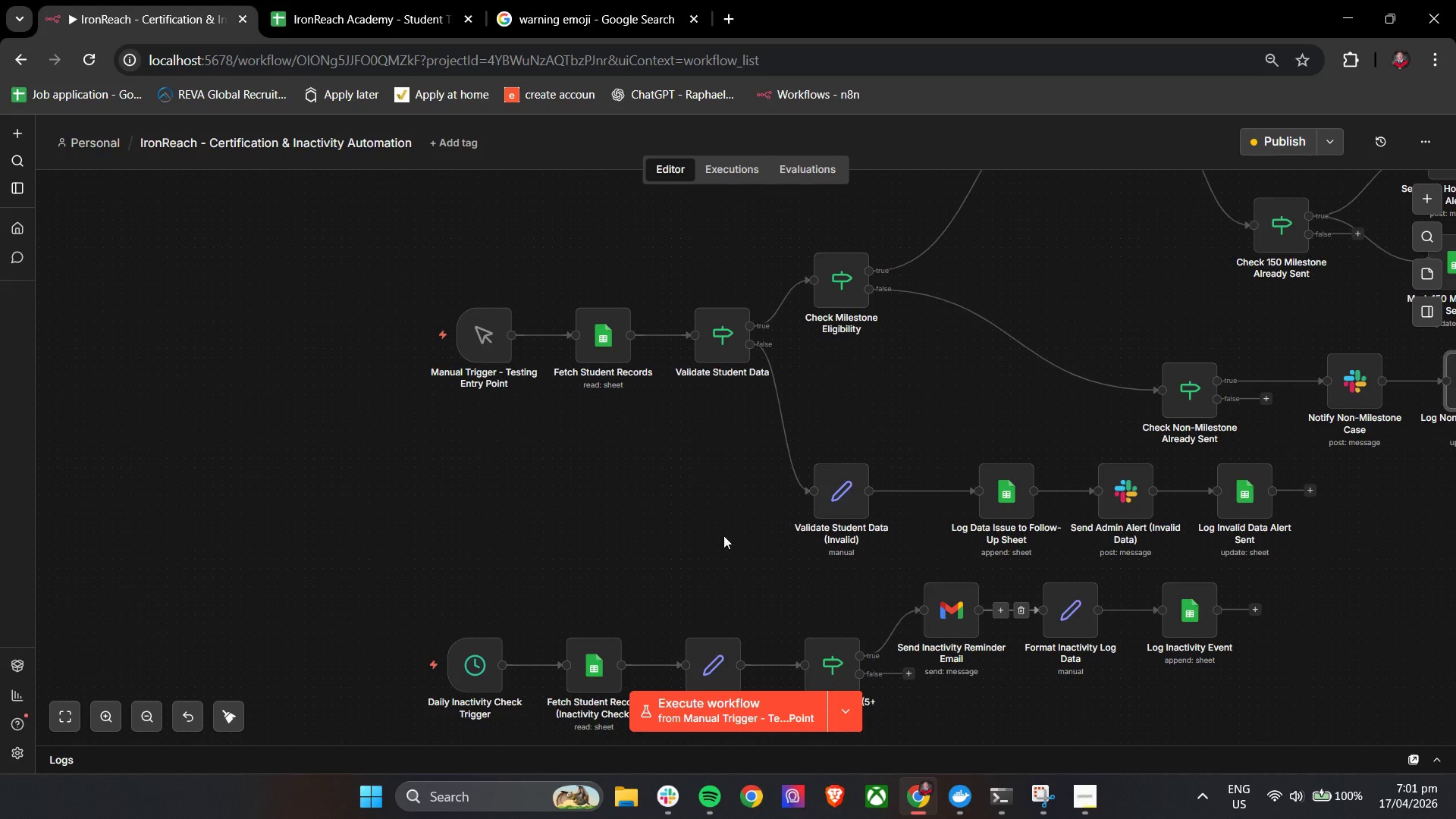 
key(Control+ControlLeft)
 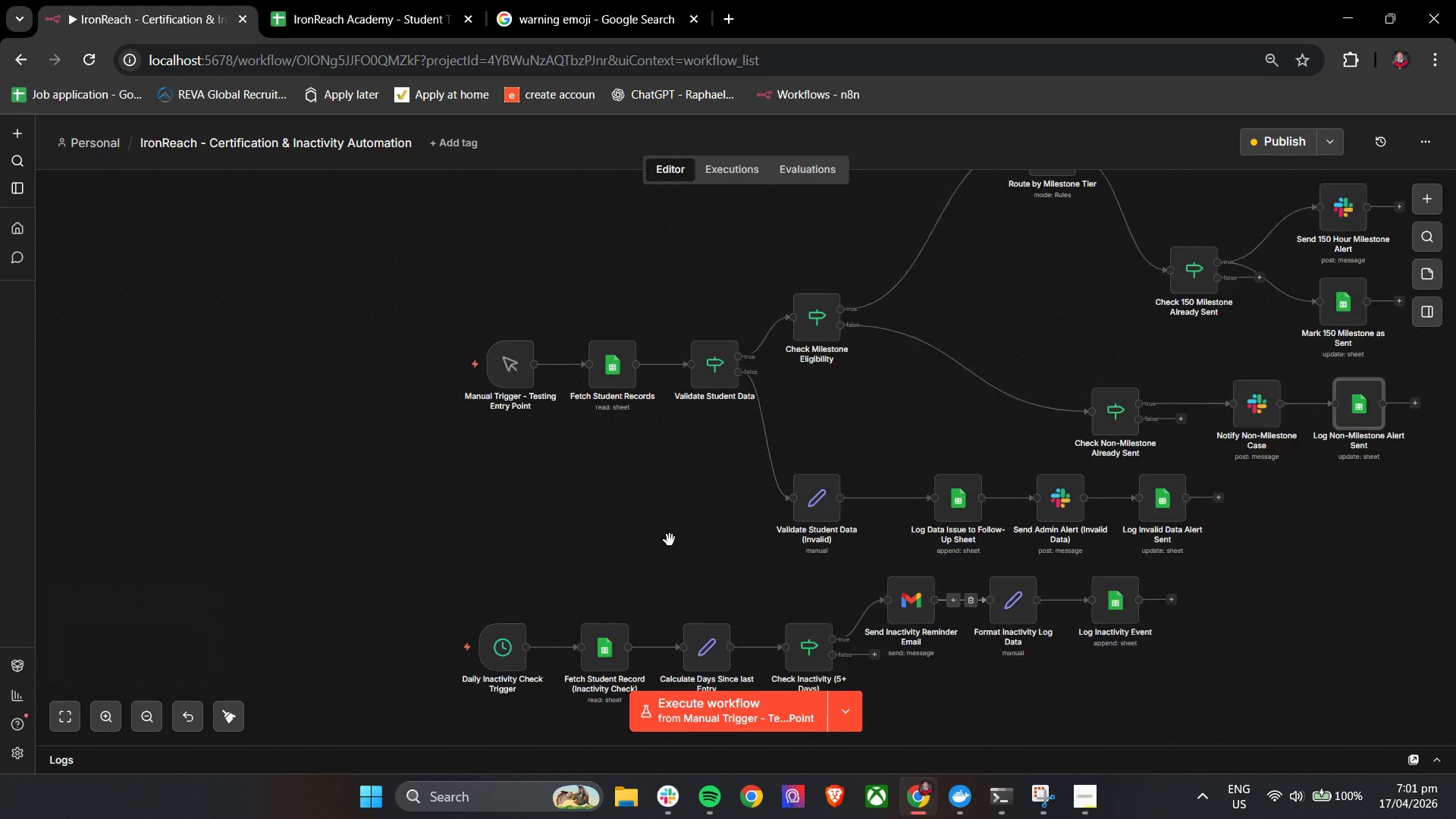 
hold_key(key=ControlLeft, duration=0.56)
left_click_drag(start_coordinate=[675, 523], to_coordinate=[574, 547])
 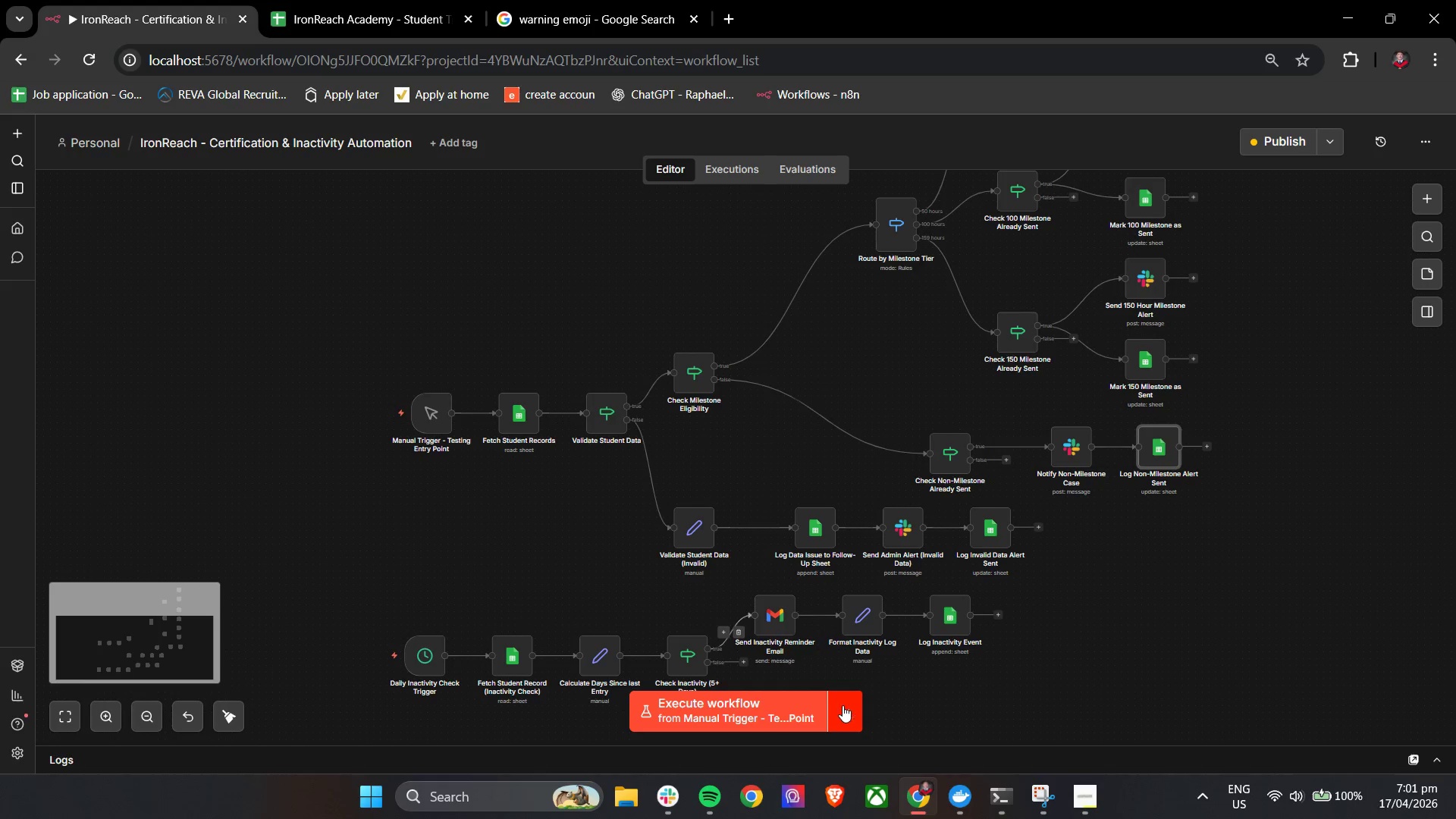 
scroll: coordinate [670, 540], scroll_direction: down, amount: 2.0
 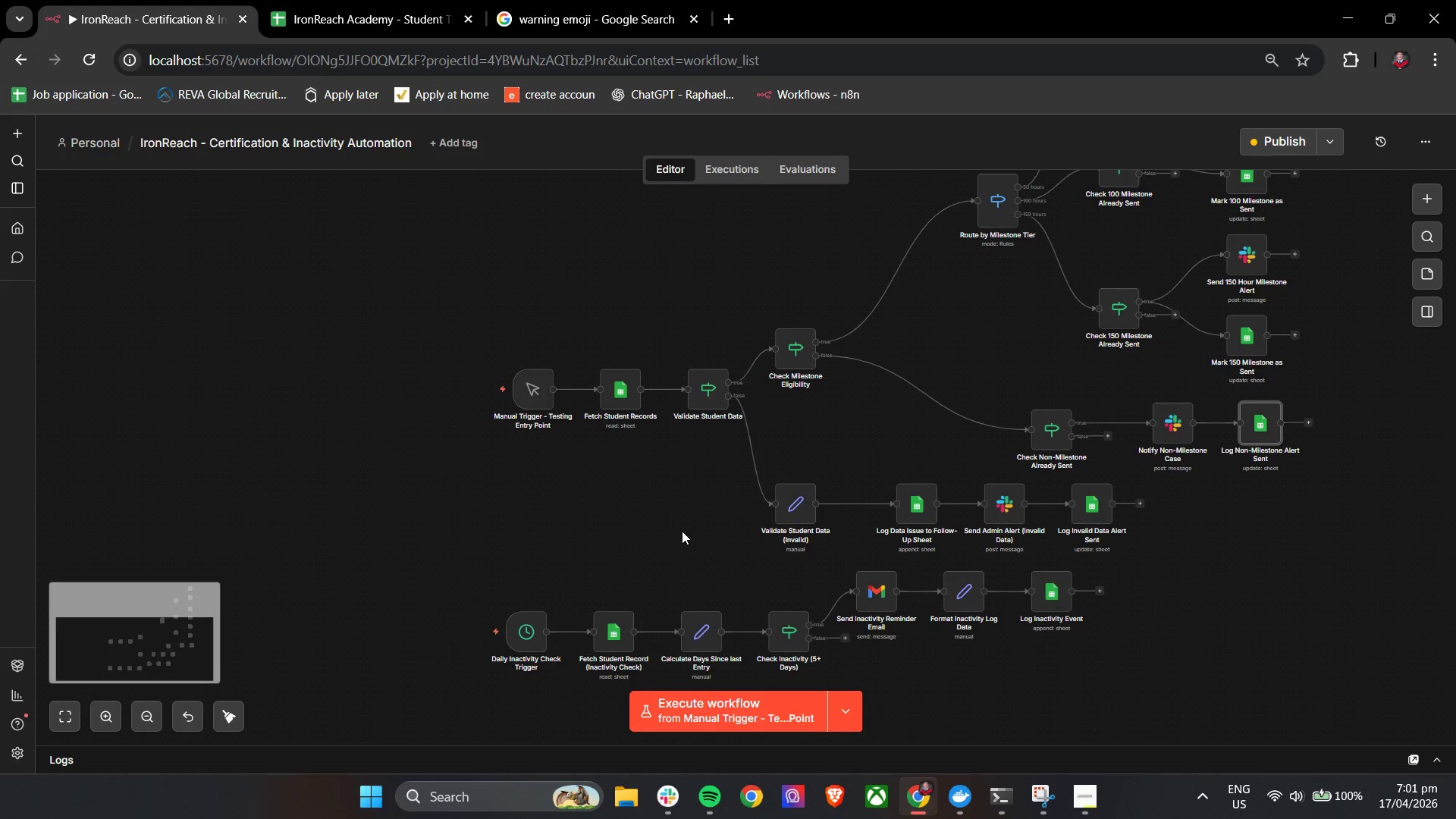 
left_click([845, 707])
 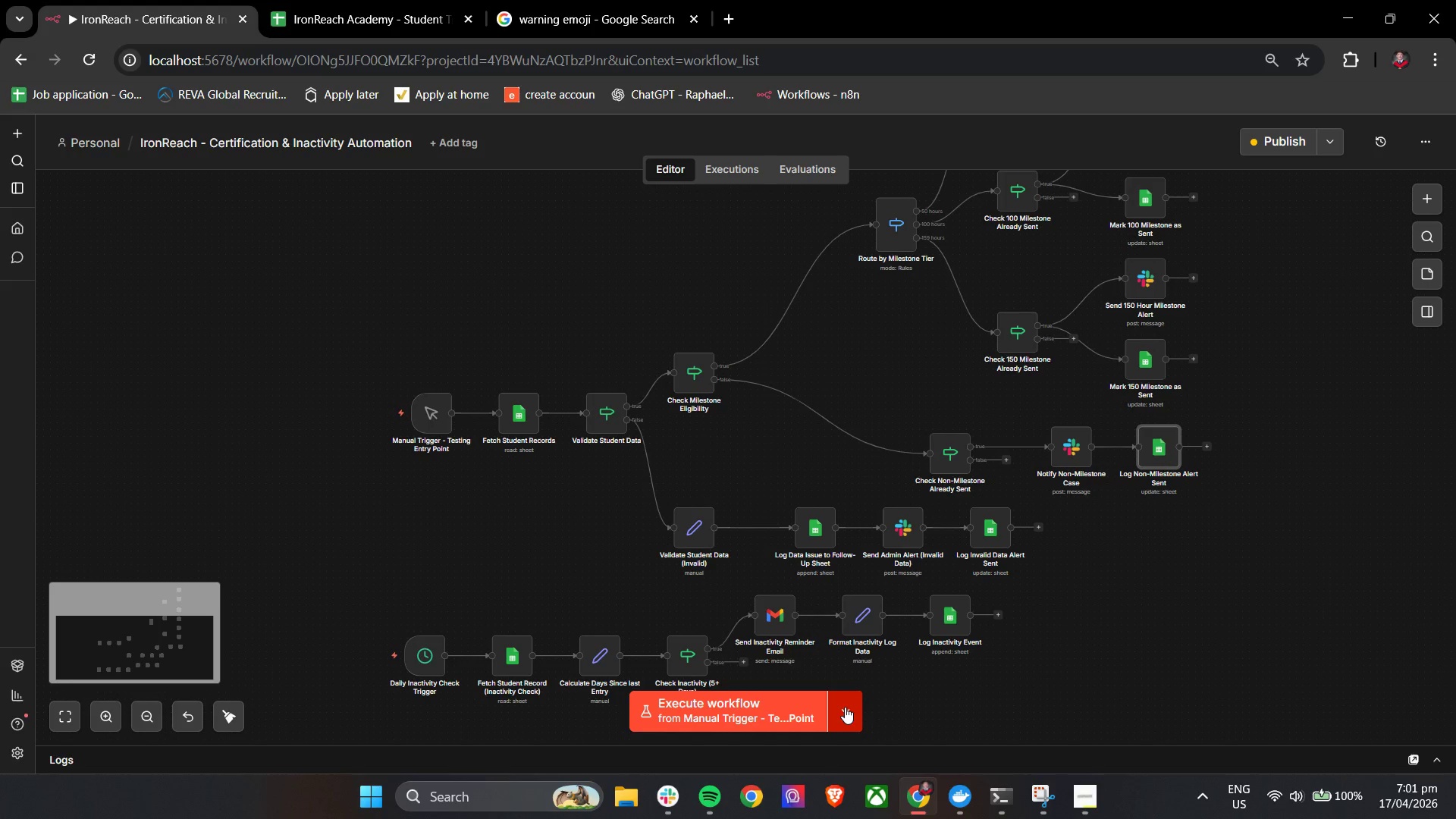 
mouse_move([844, 689])
 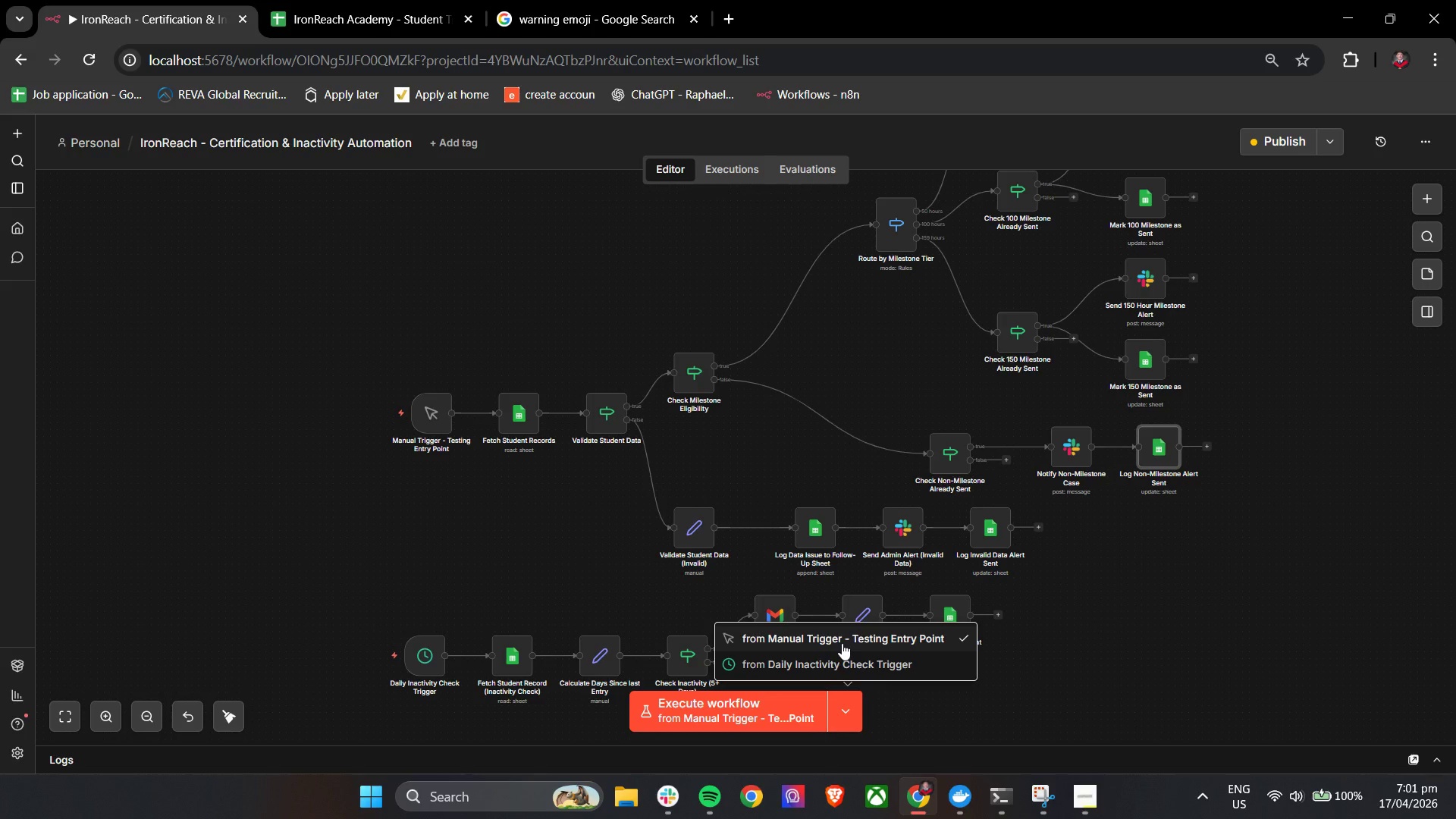 
left_click([842, 643])
 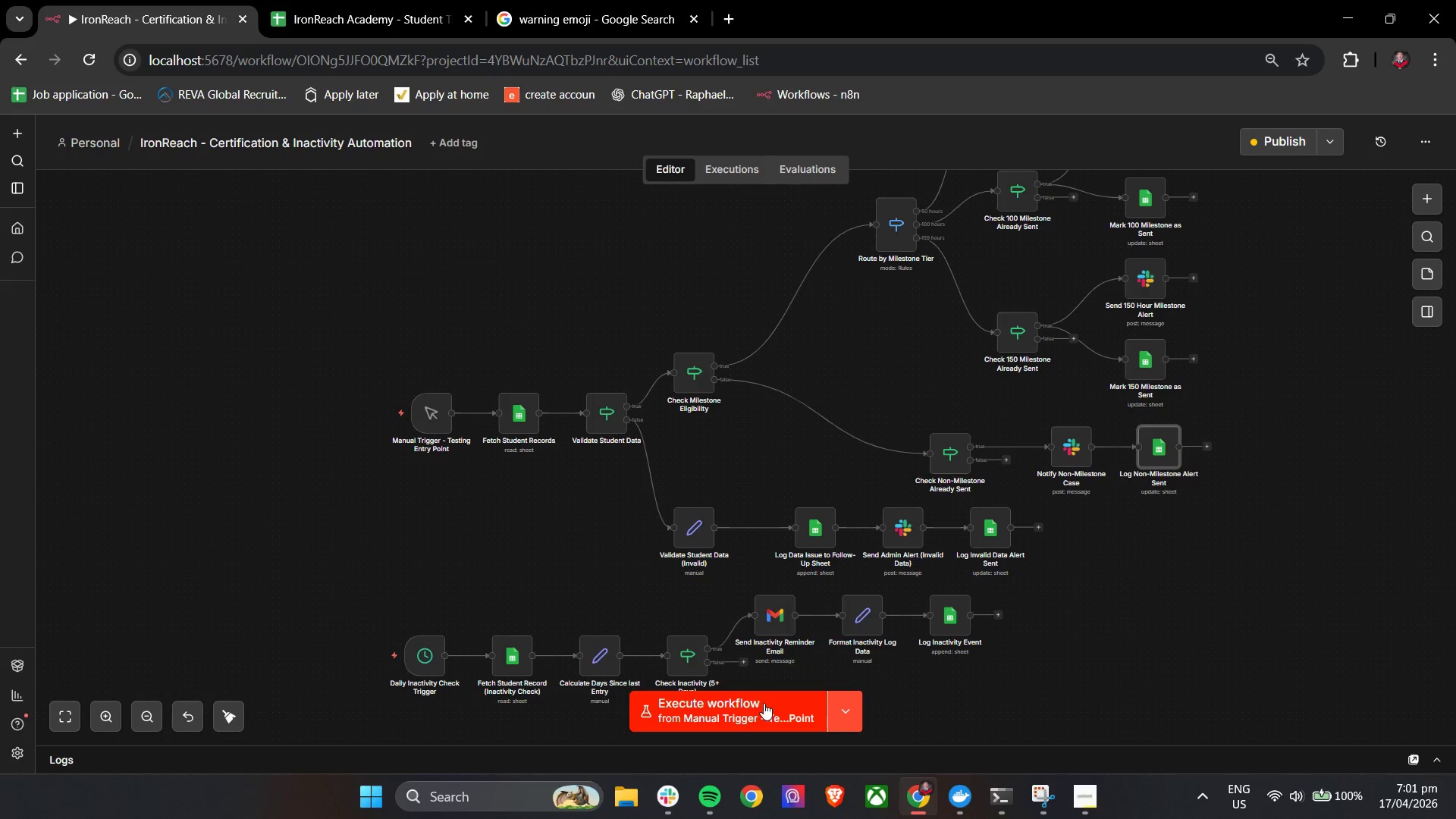 
left_click([763, 704])
 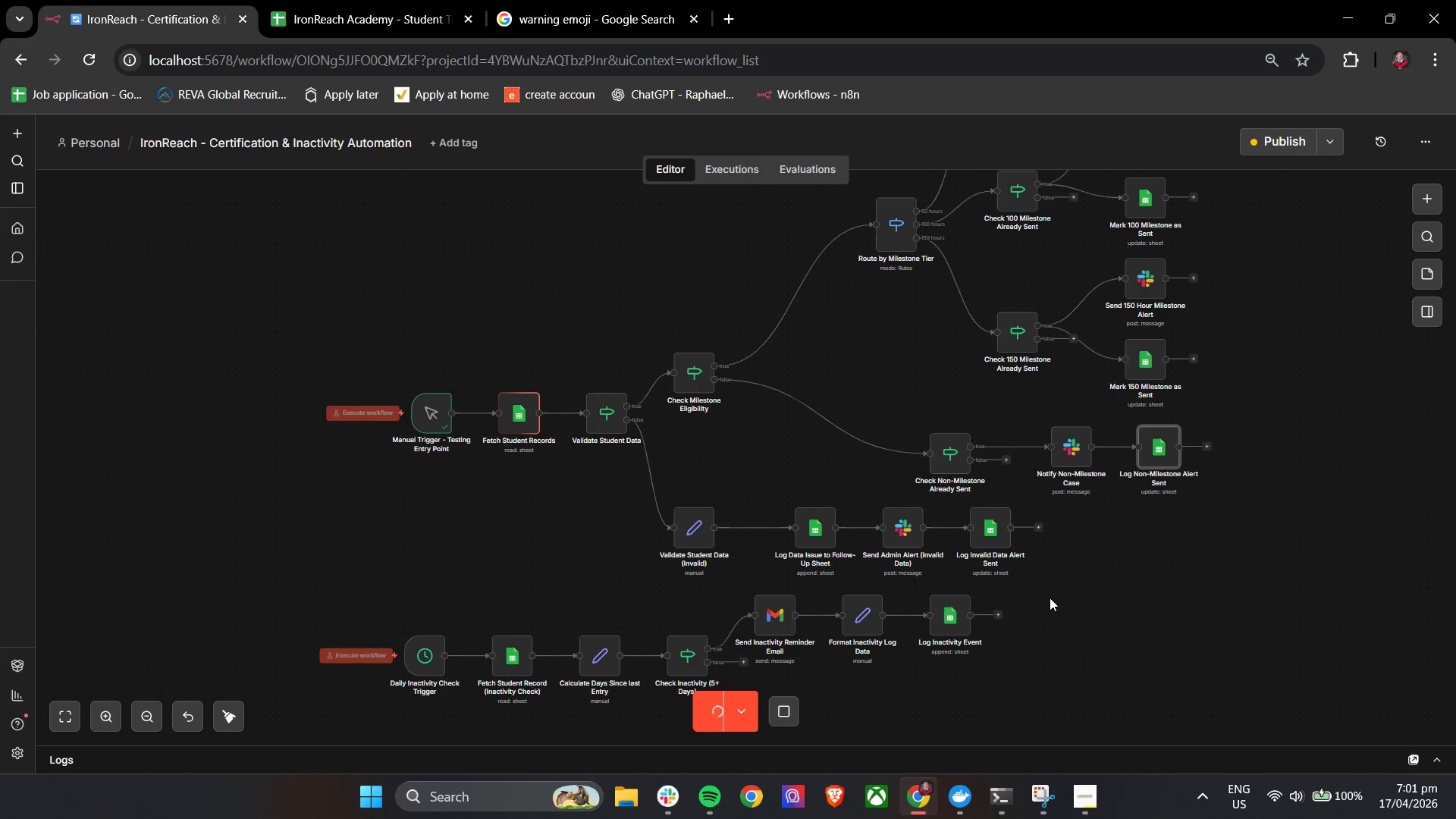 
hold_key(key=ControlLeft, duration=3.16)
left_click_drag(start_coordinate=[1219, 565], to_coordinate=[1049, 595])
 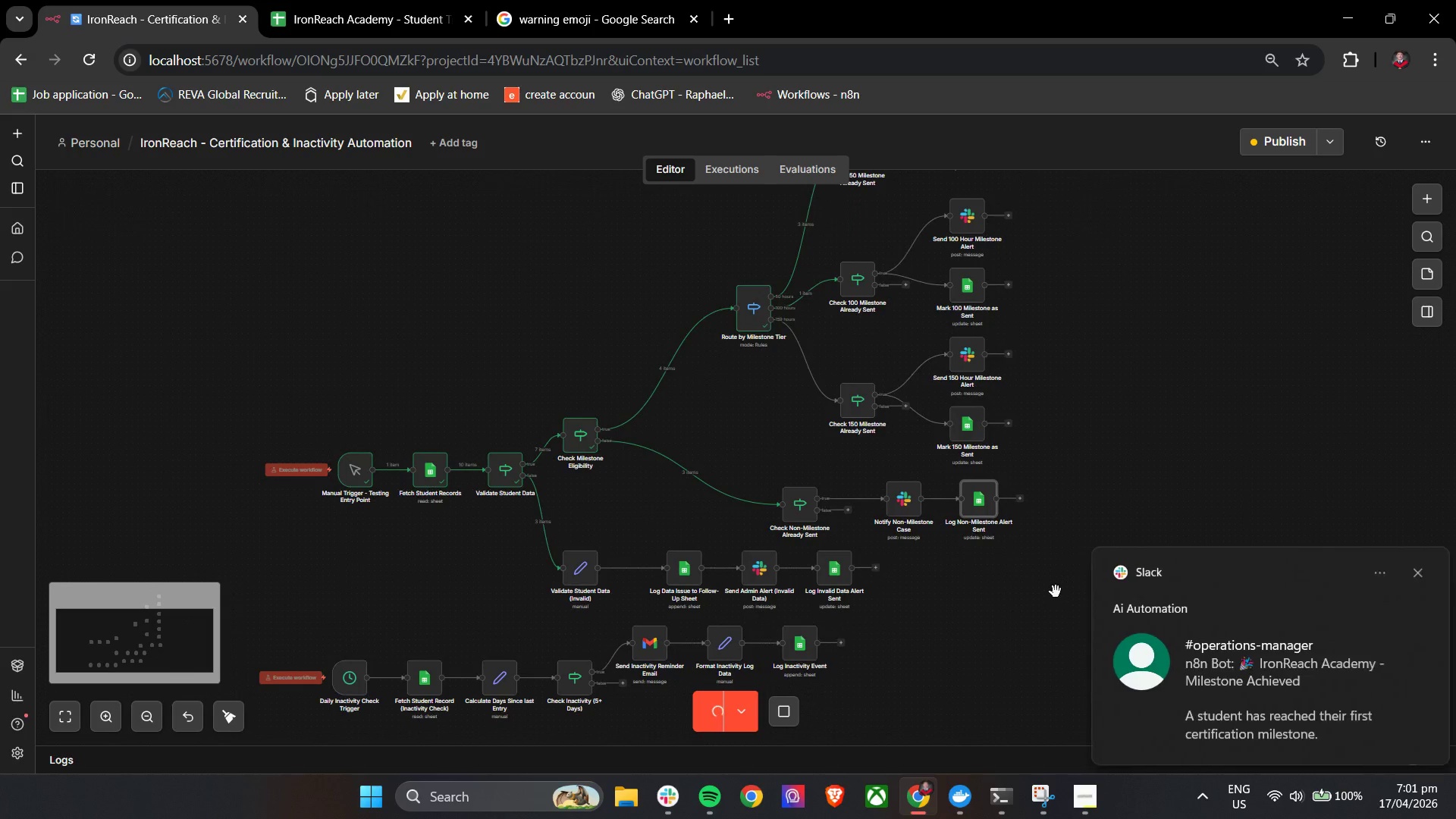 
scroll: coordinate [1094, 595], scroll_direction: down, amount: 1.0
 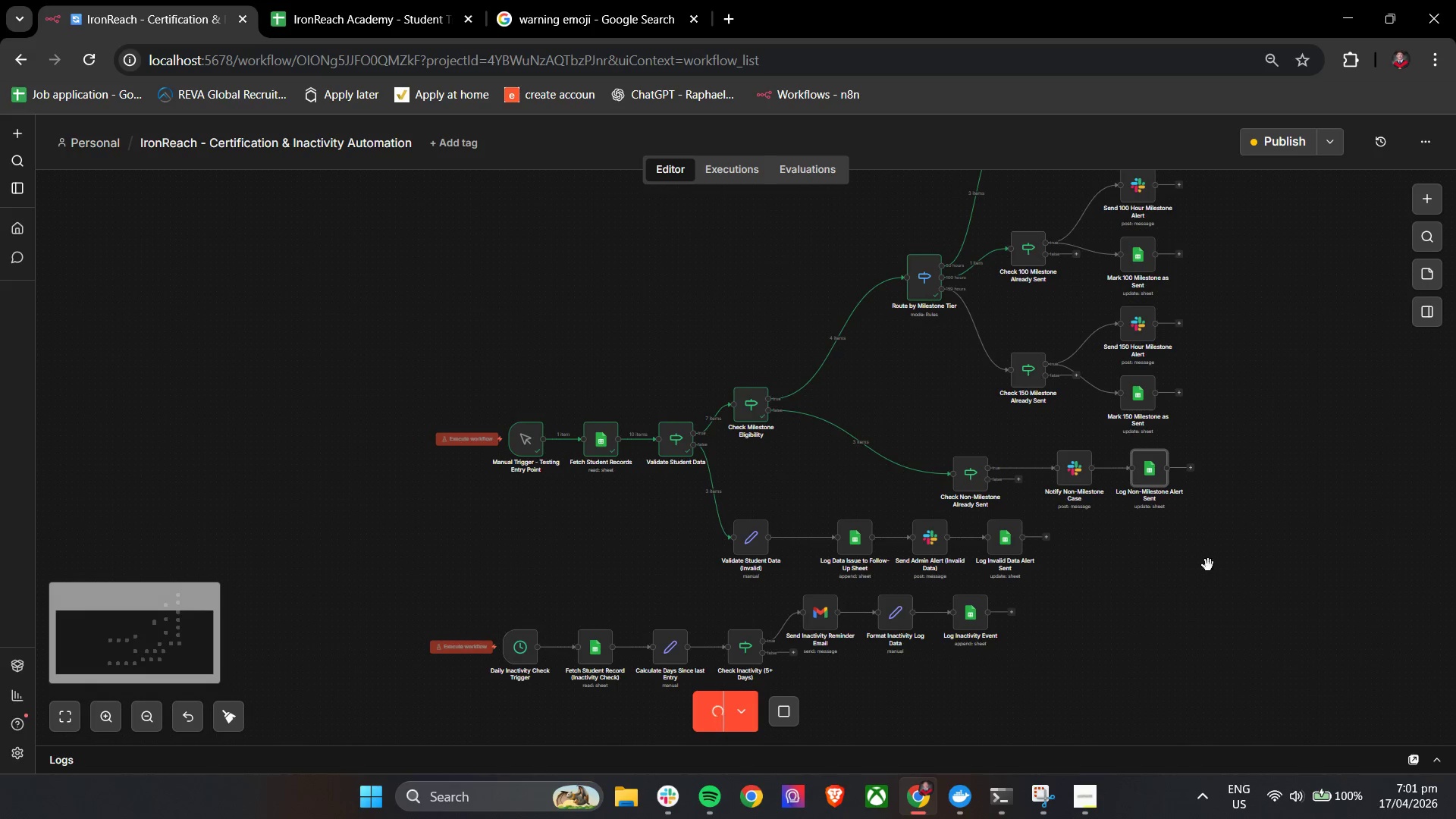 
left_click_drag(start_coordinate=[1181, 427], to_coordinate=[1140, 430])
 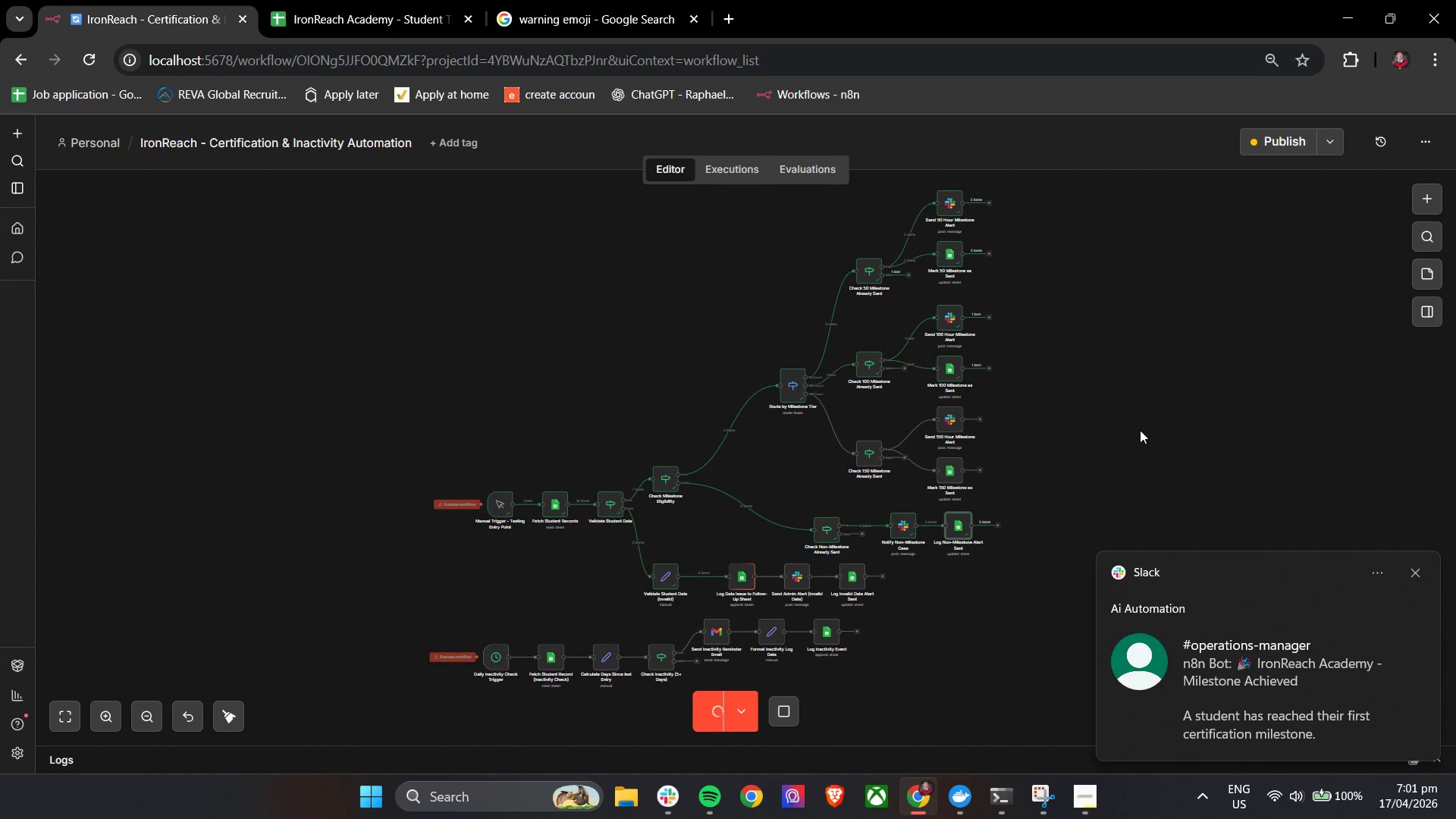 
scroll: coordinate [1056, 592], scroll_direction: down, amount: 2.0
 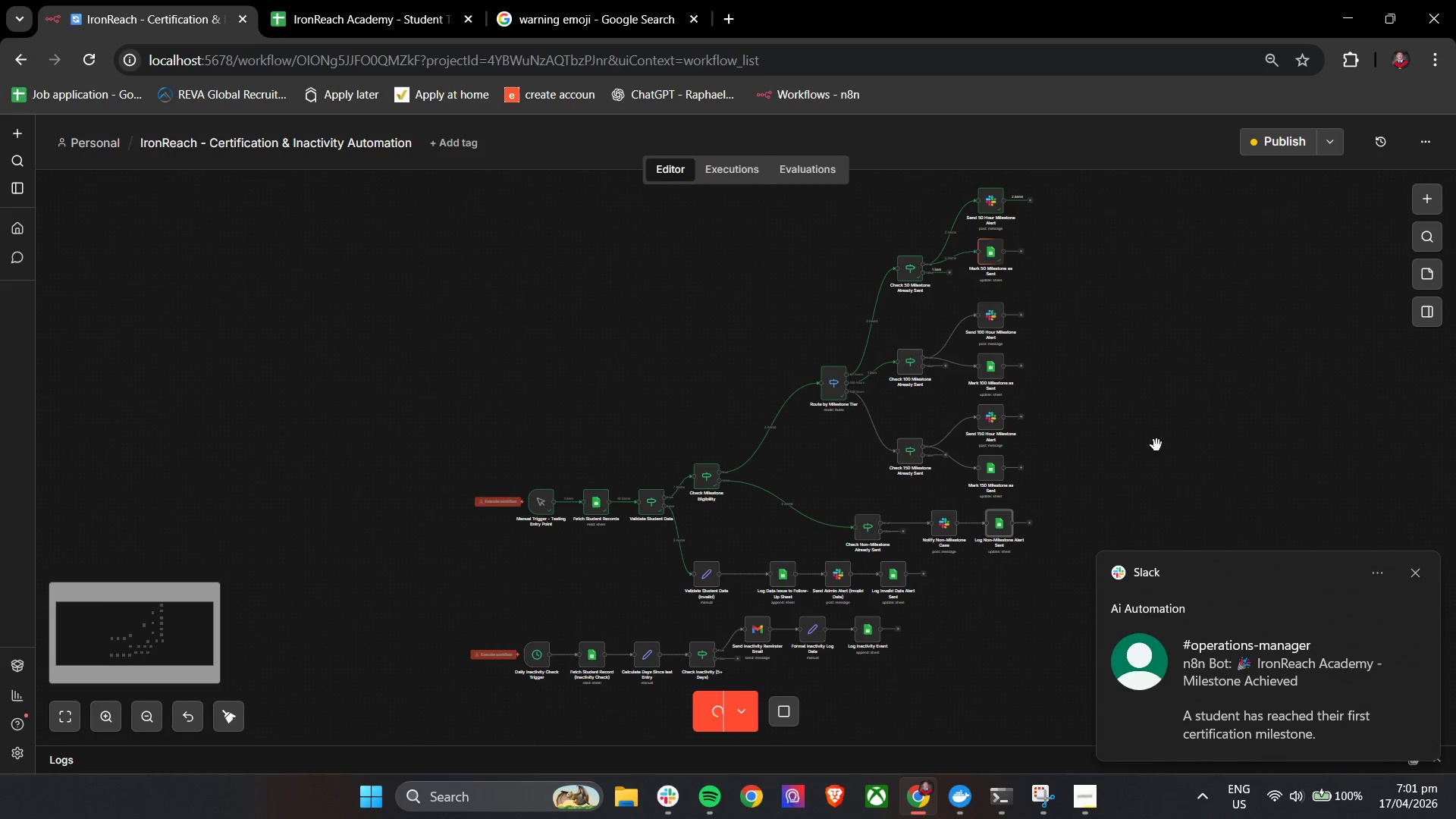 
wait(9.31)
 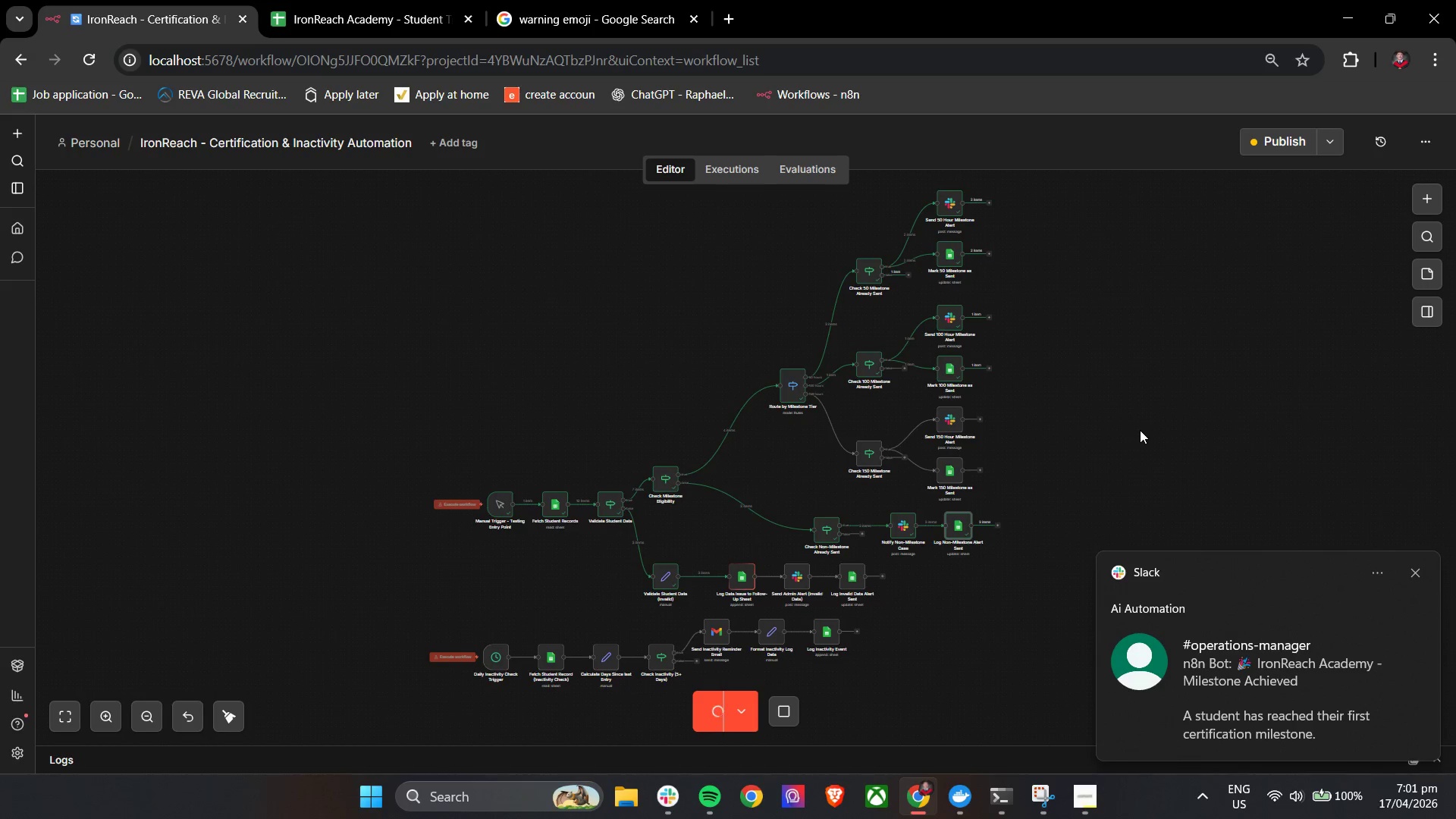 
left_click([847, 709])
 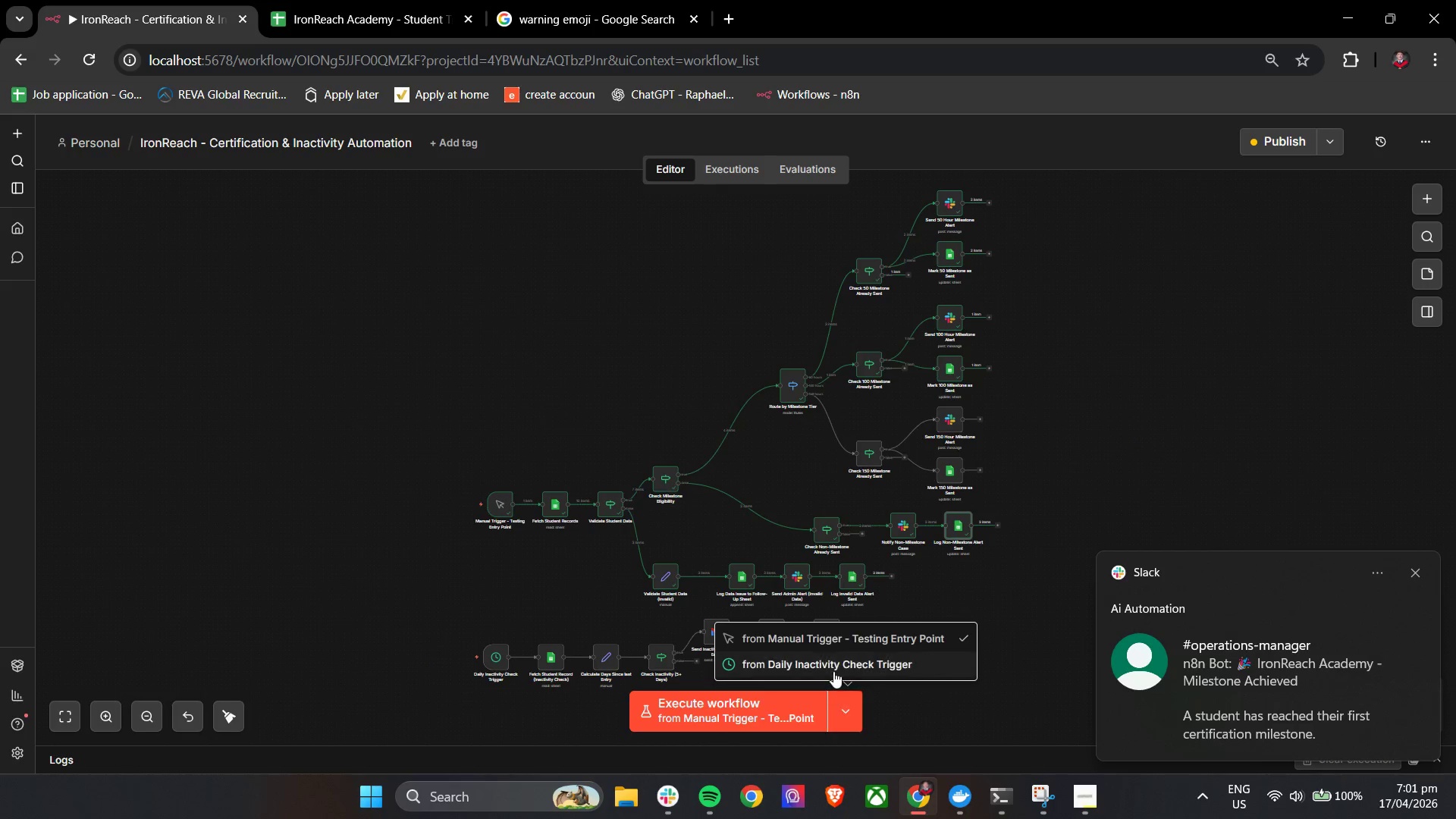 
left_click([833, 671])
 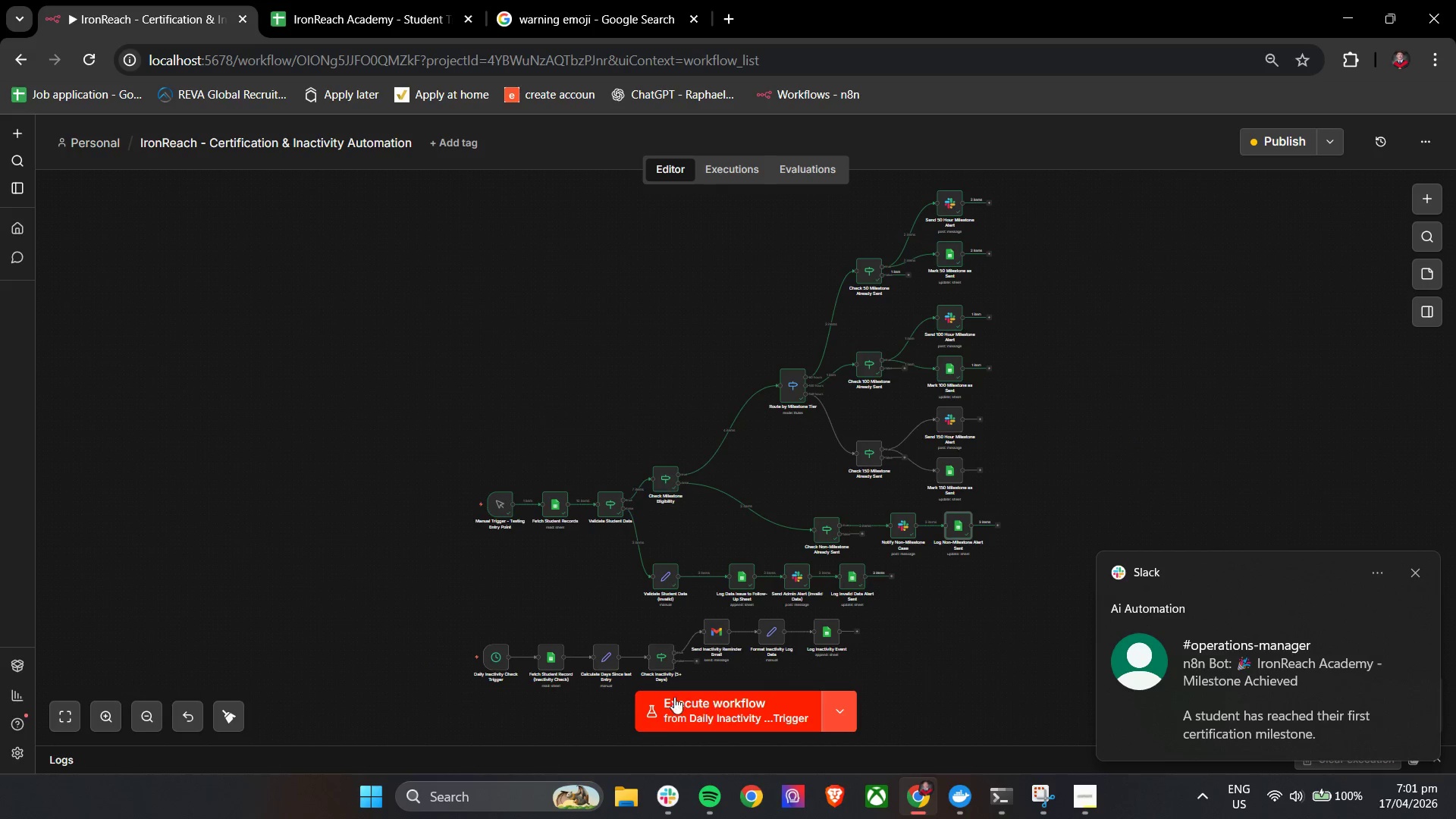 
left_click([679, 708])
 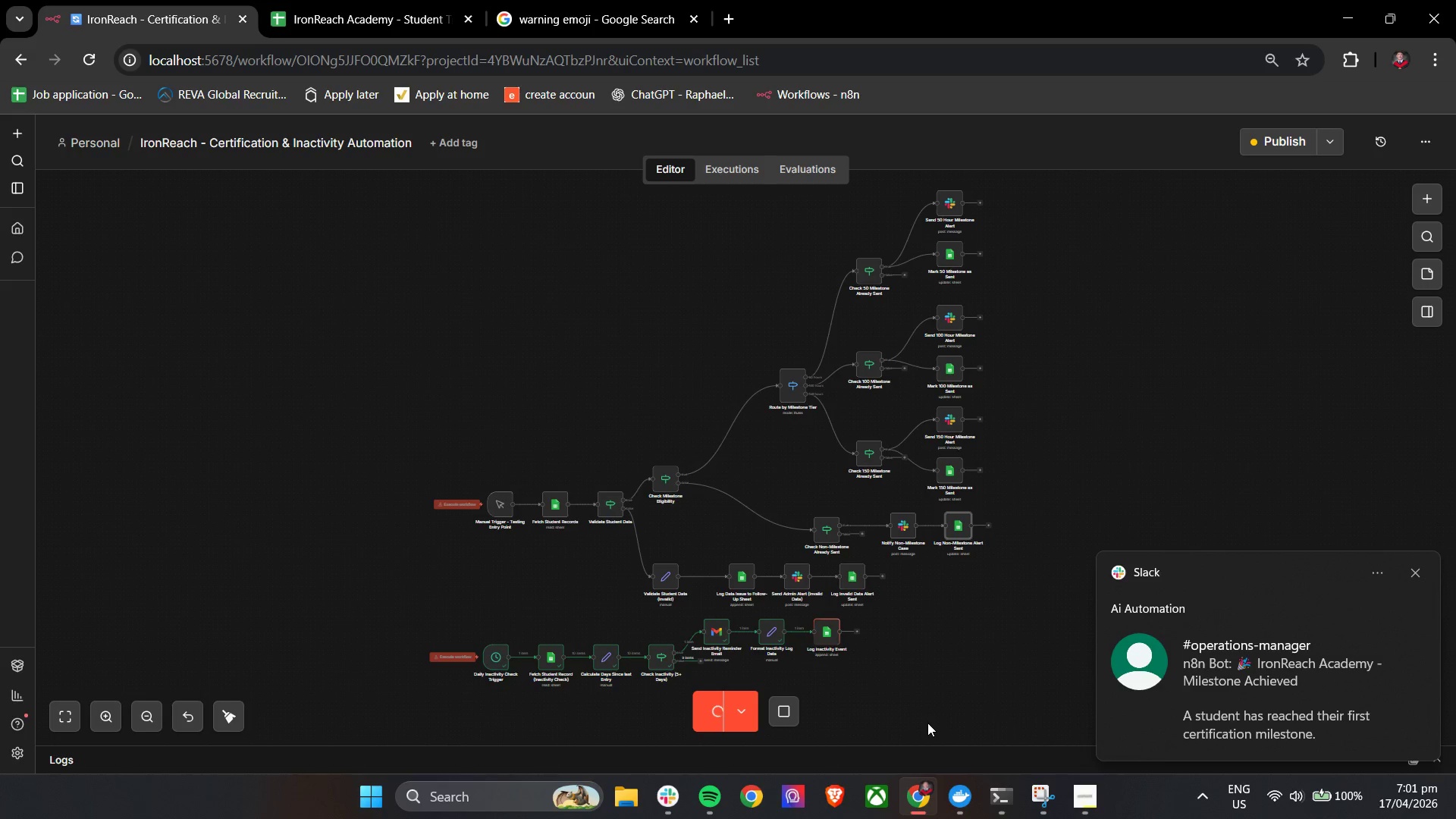 
wait(5.97)
 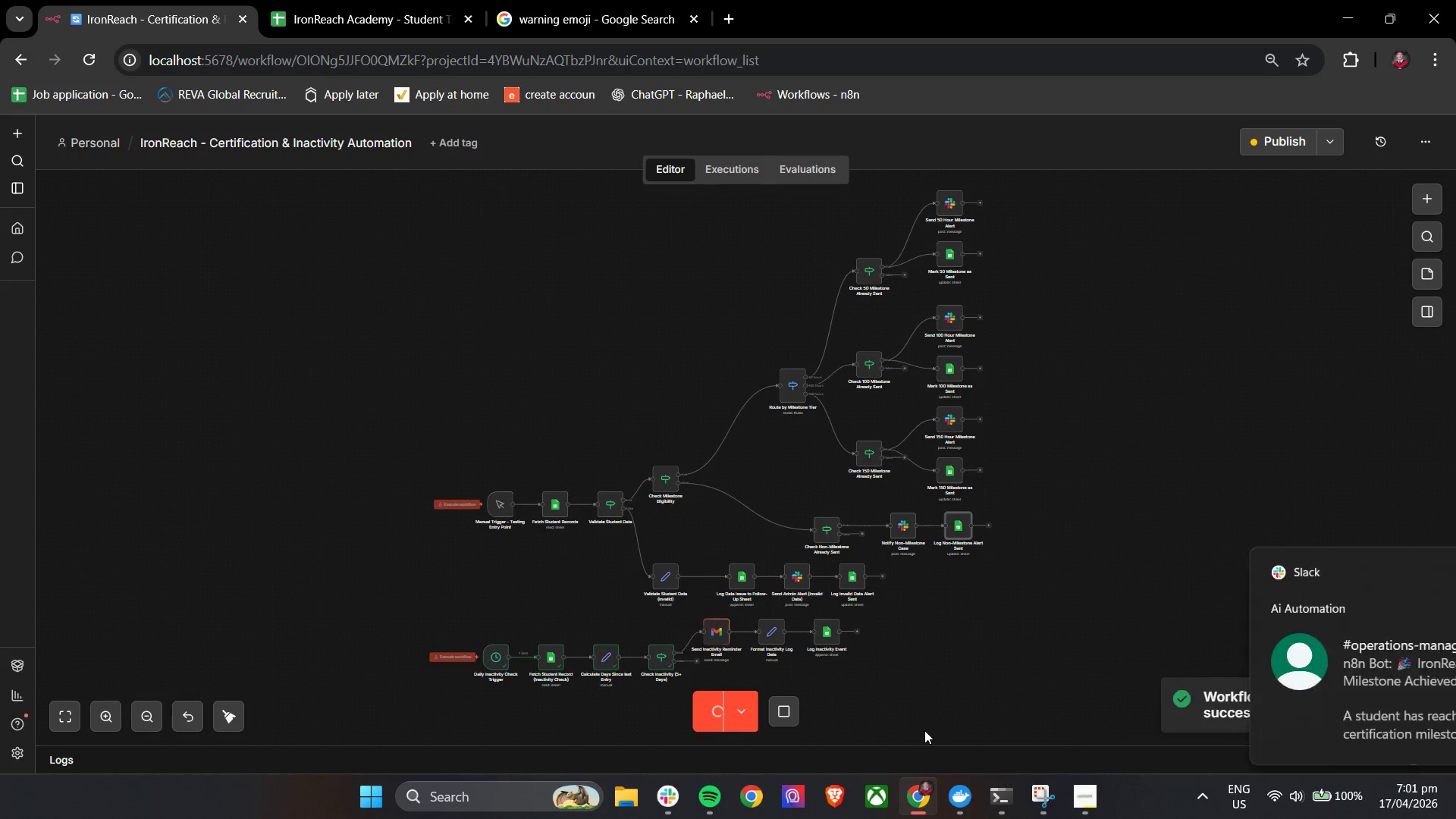 
left_click([369, 0])
 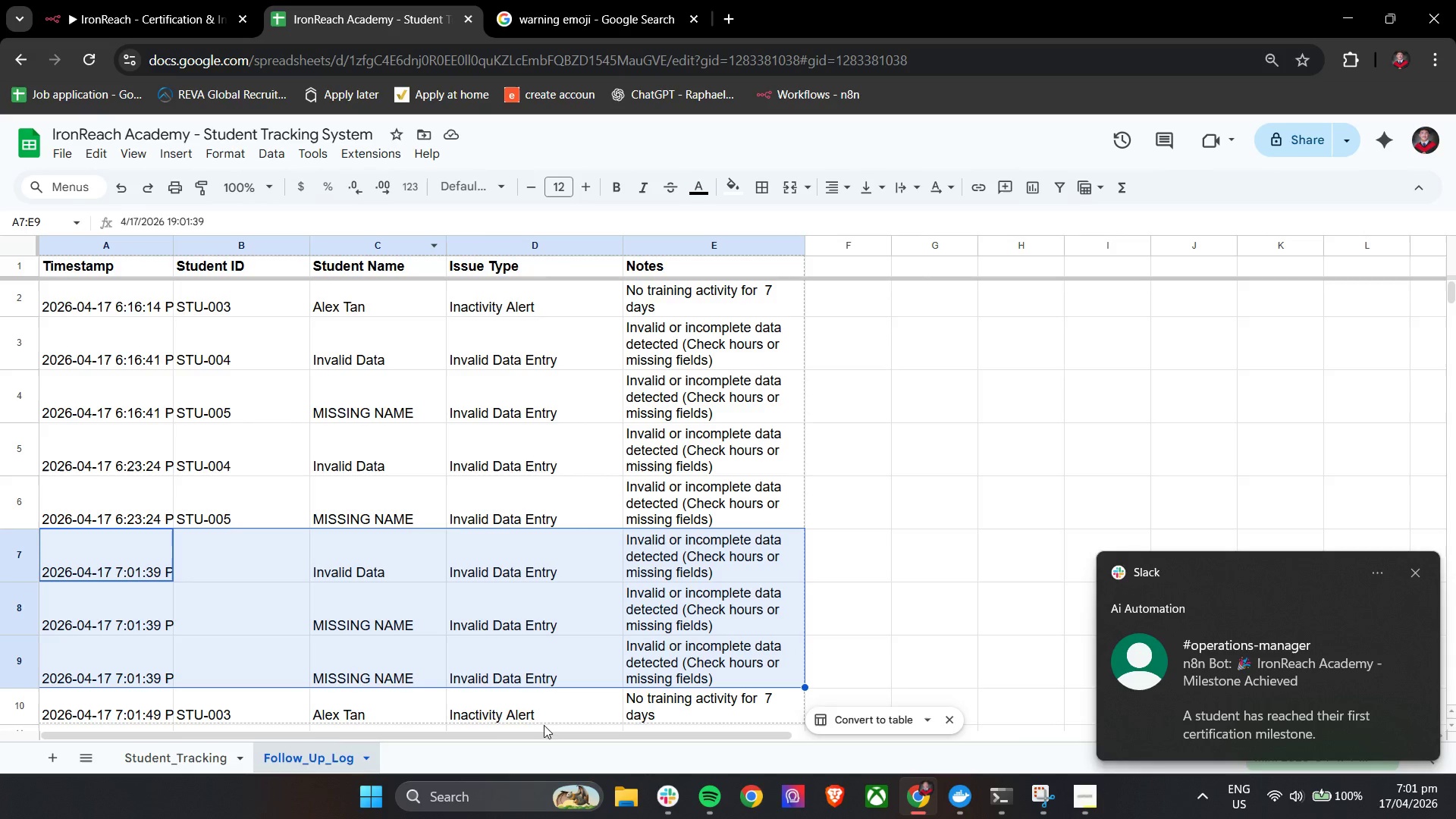 
scroll: coordinate [586, 625], scroll_direction: down, amount: 3.0
 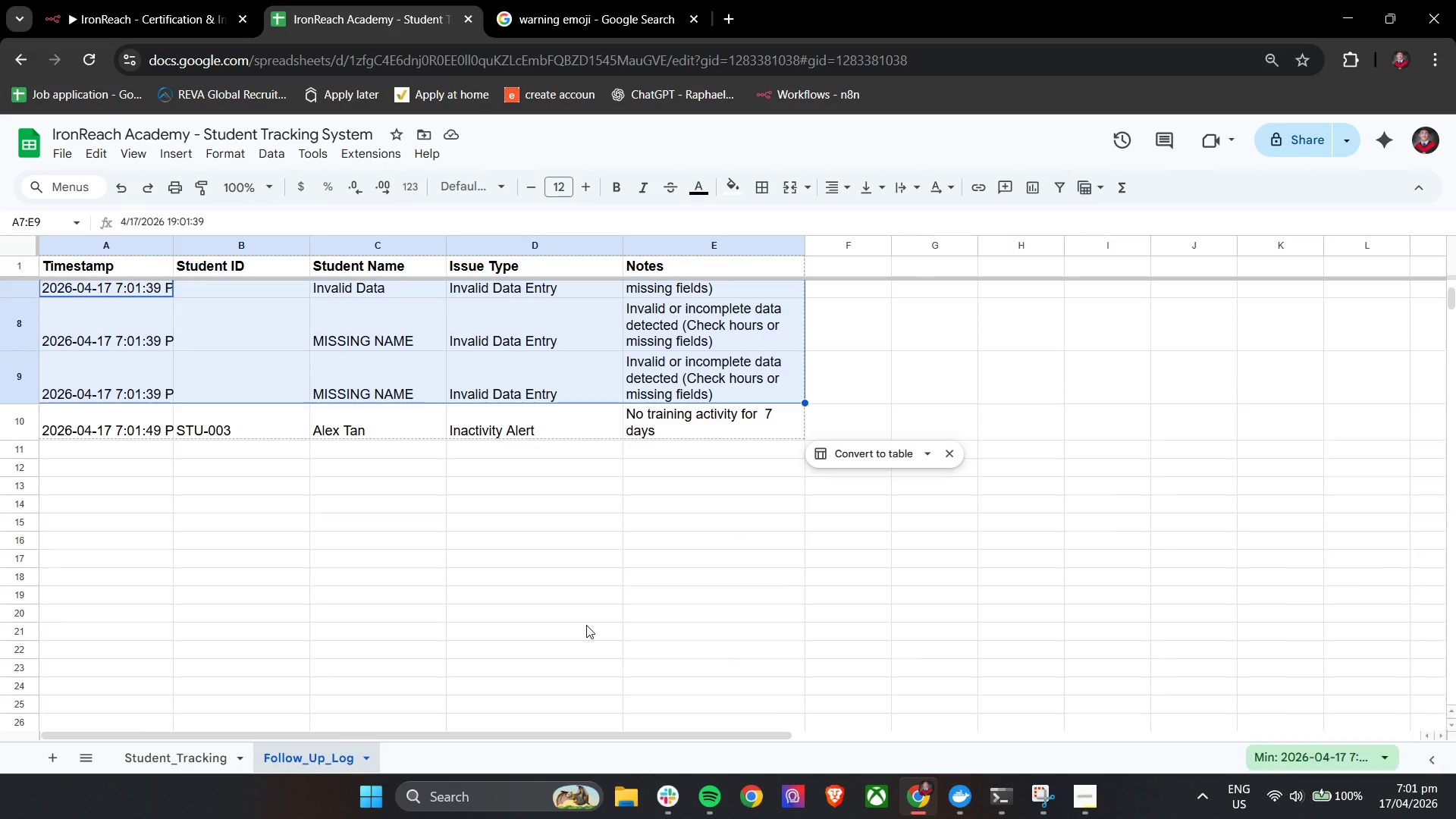 
scroll: coordinate [586, 625], scroll_direction: up, amount: 1.0
 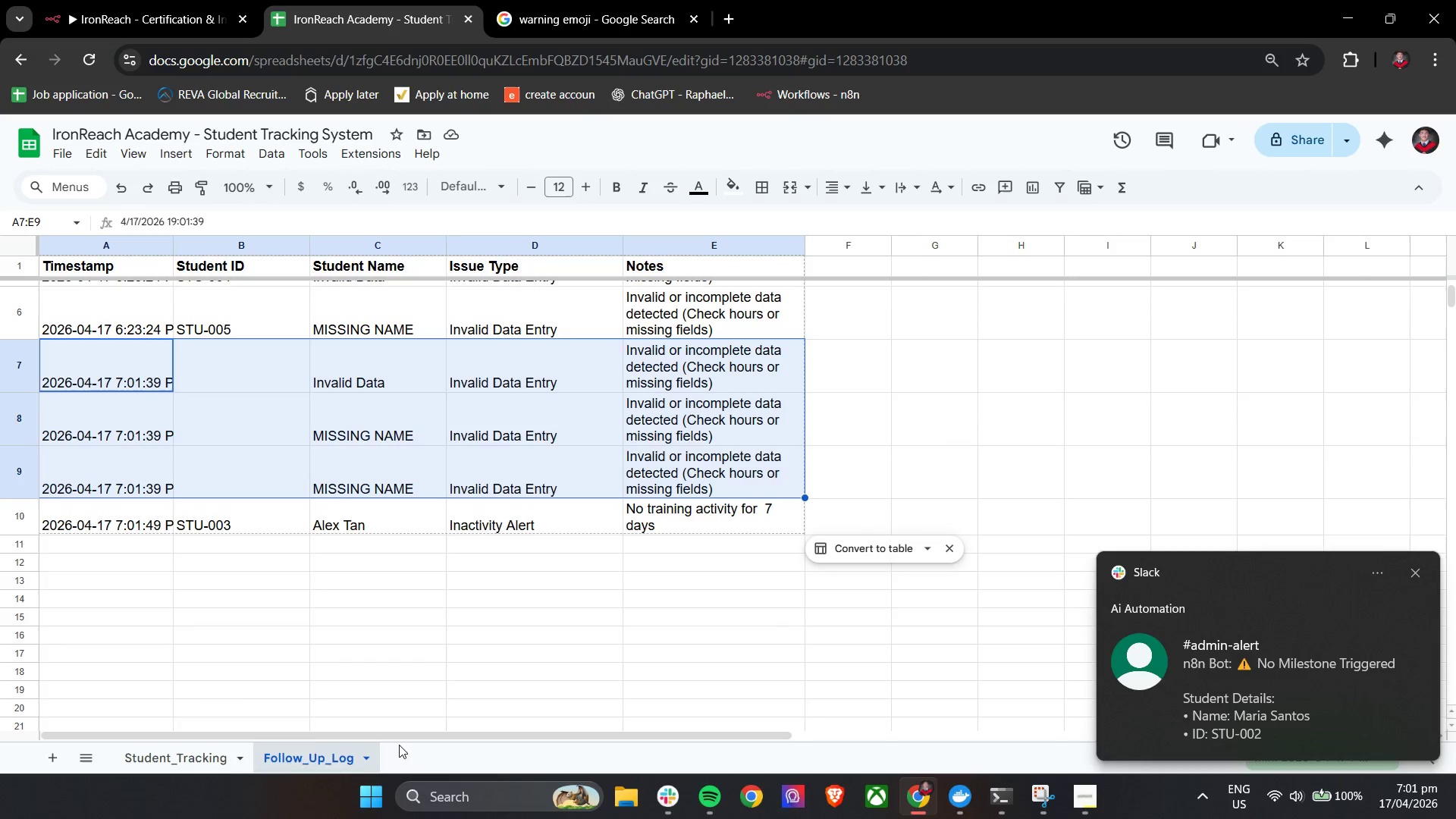 
left_click([152, 755])
 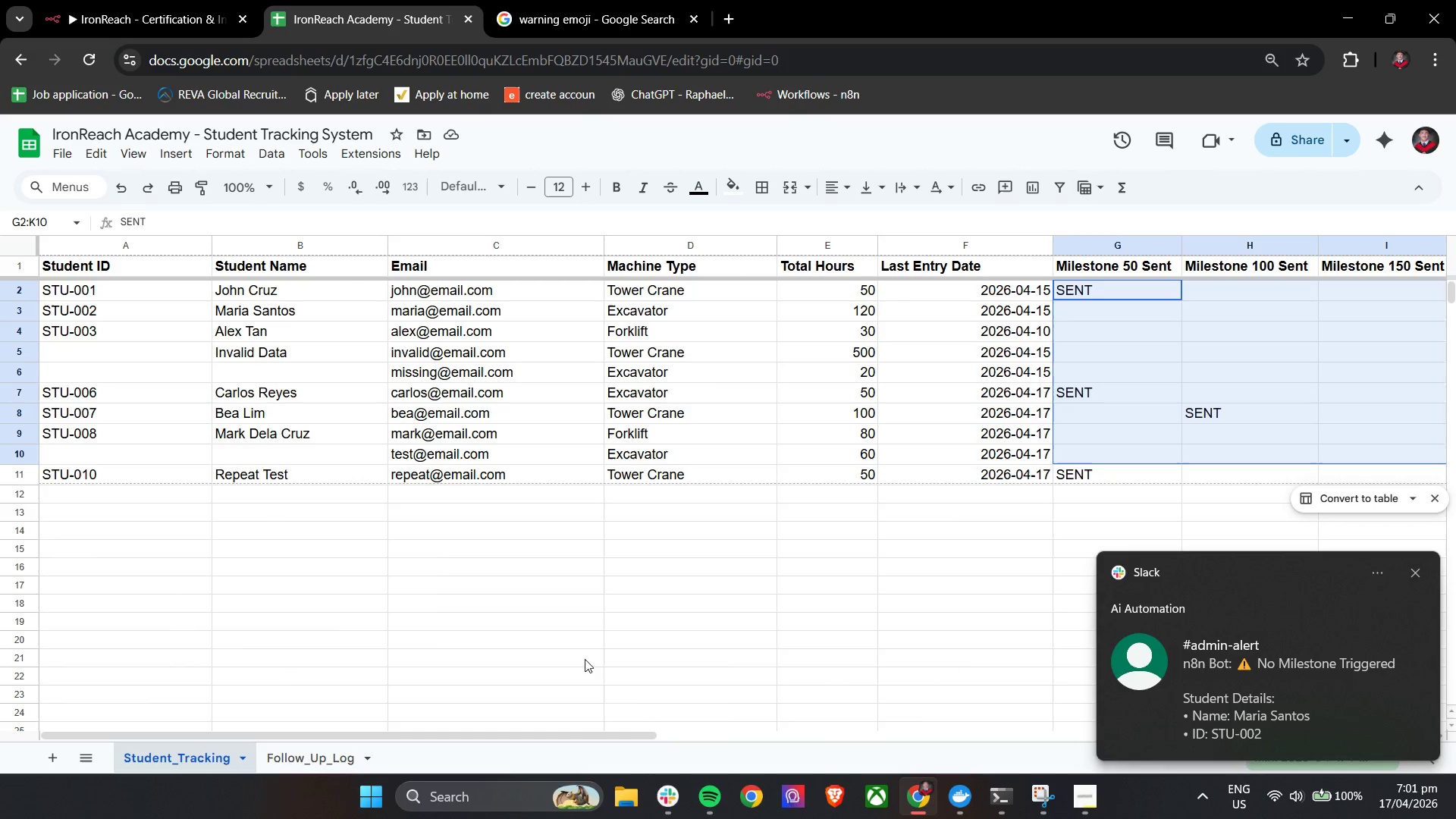 
left_click([599, 640])
 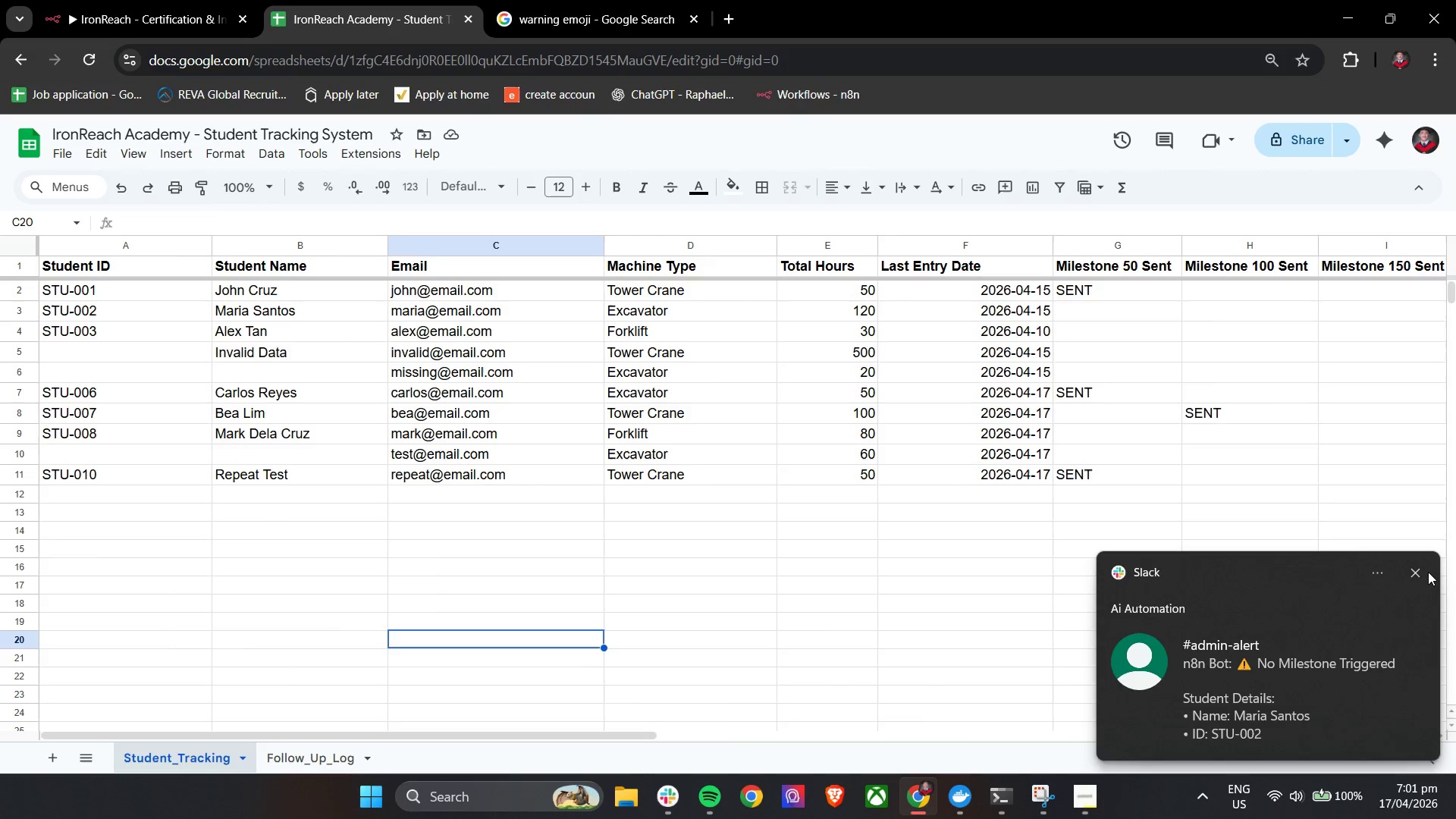 
left_click([1421, 572])
 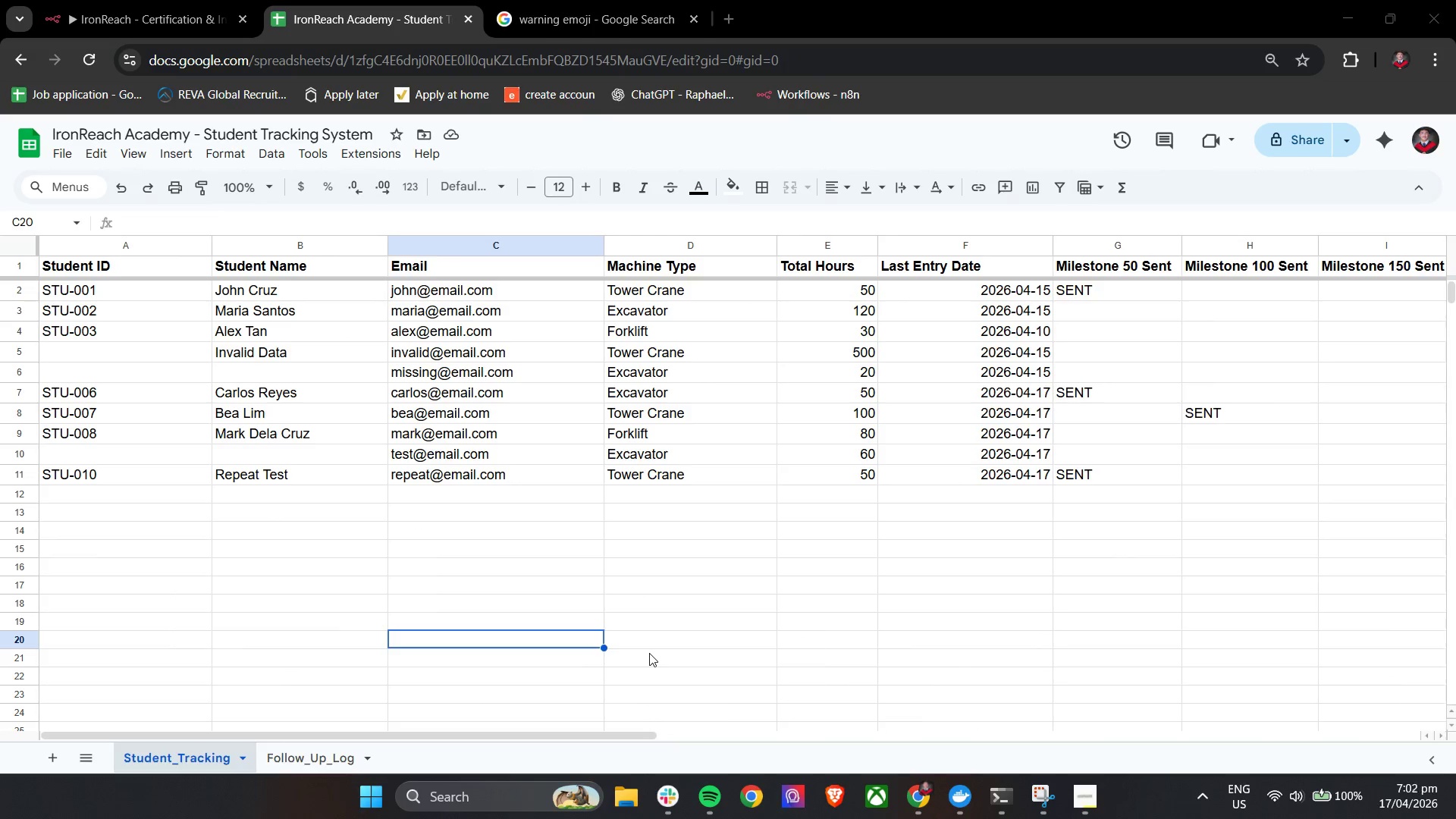 
hold_key(key=ShiftLeft, duration=0.5)
 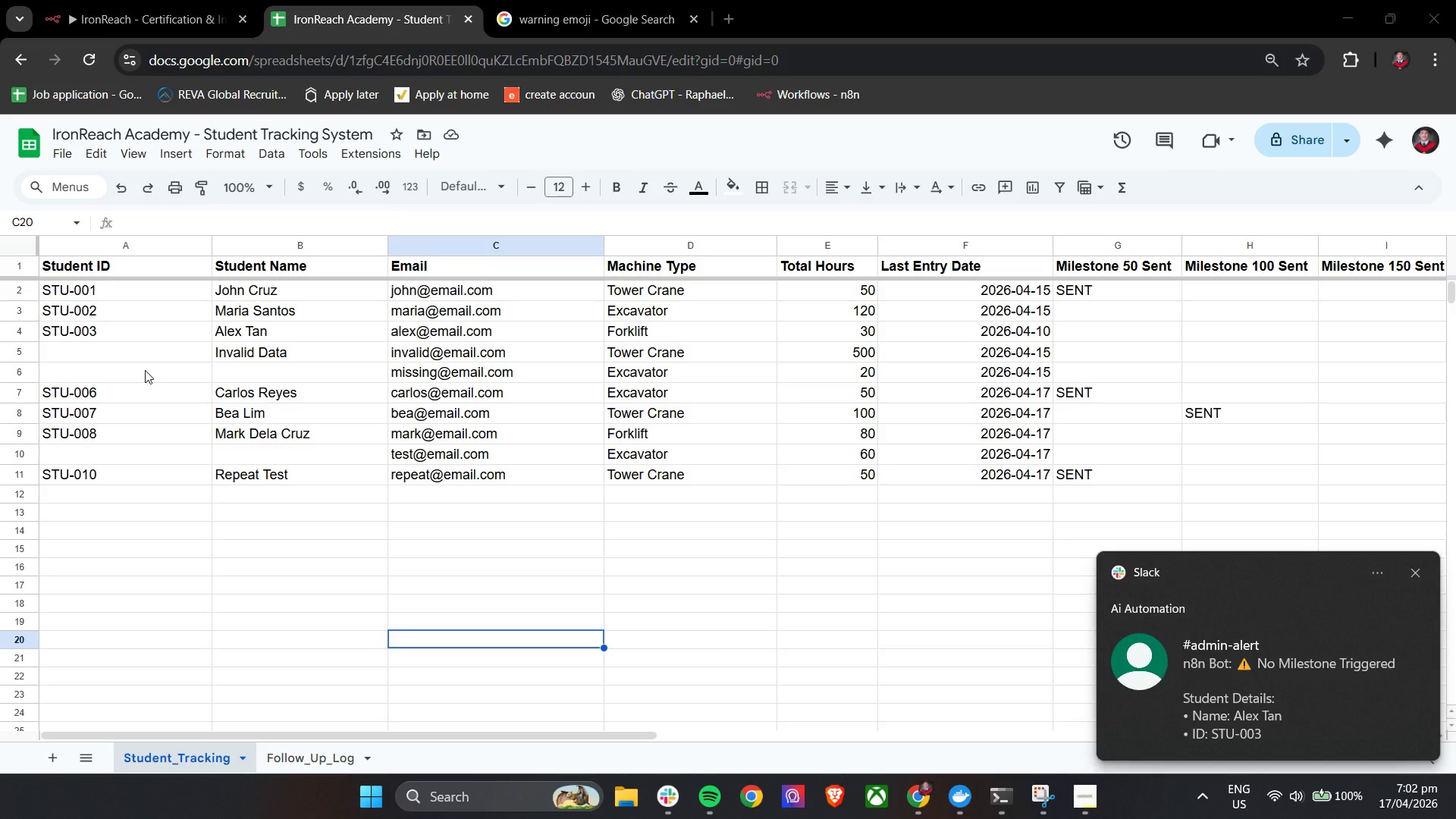 
left_click([67, 0])
 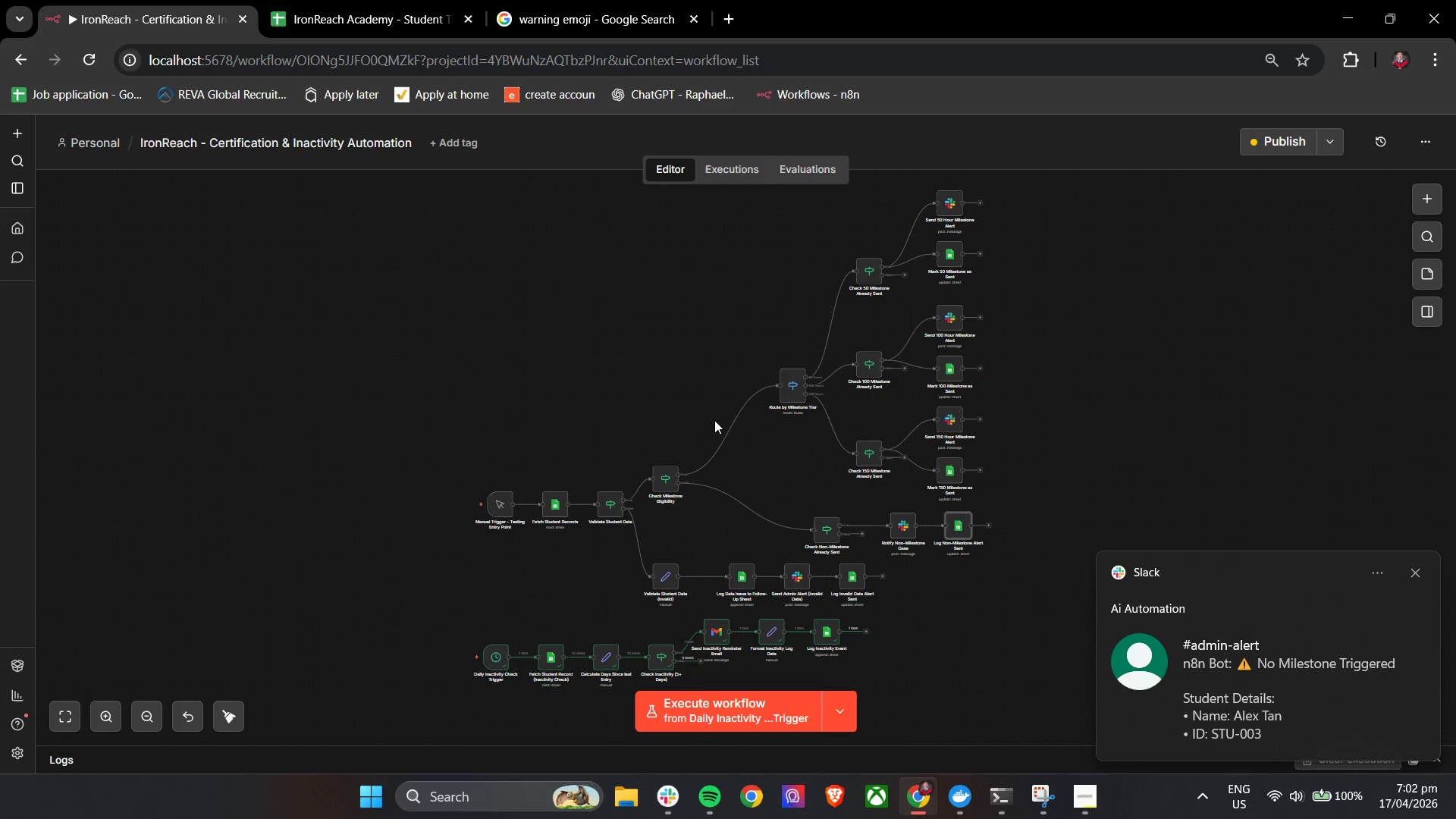 
hold_key(key=ControlLeft, duration=0.34)
 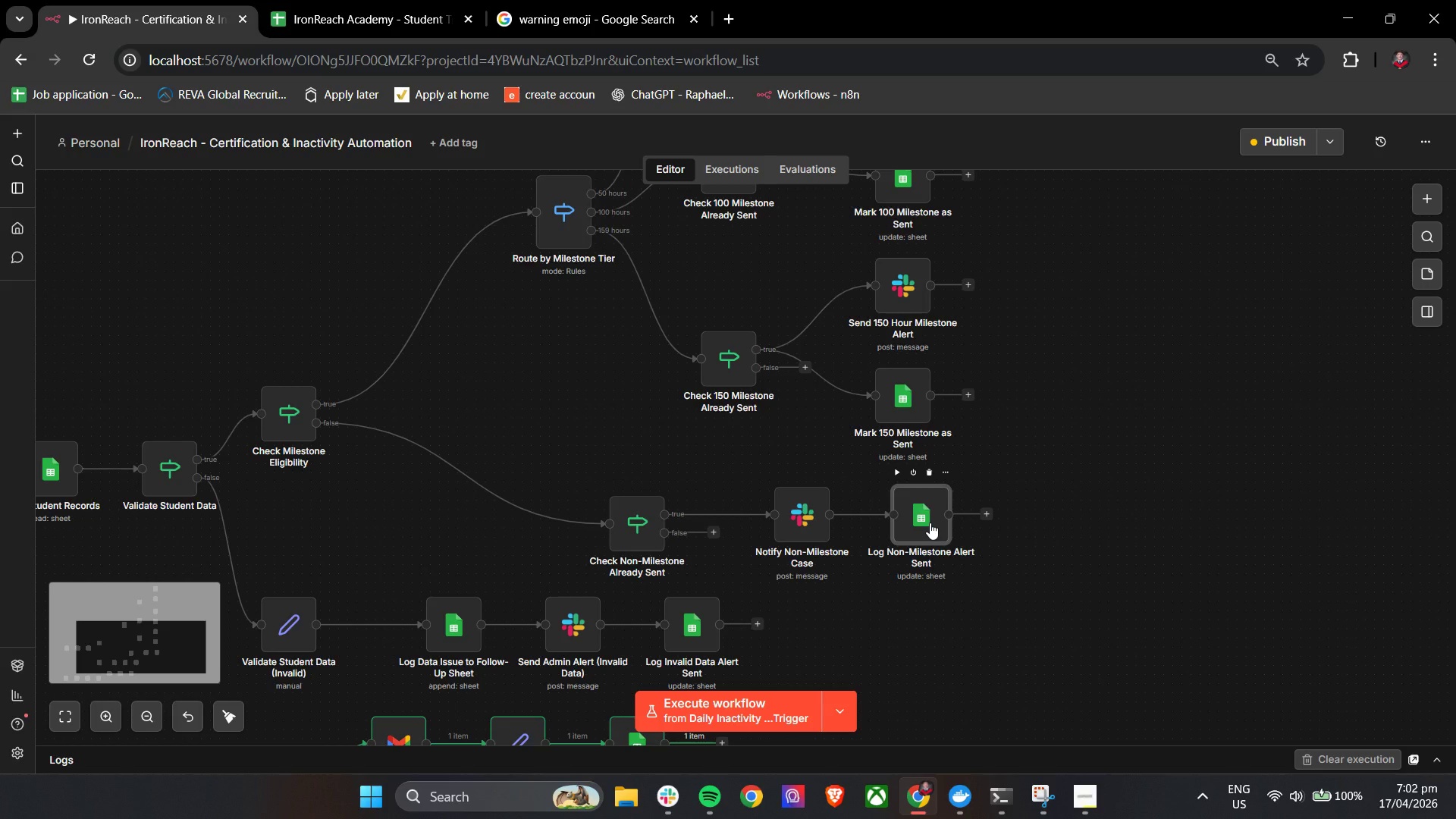 
double_click([930, 522])
 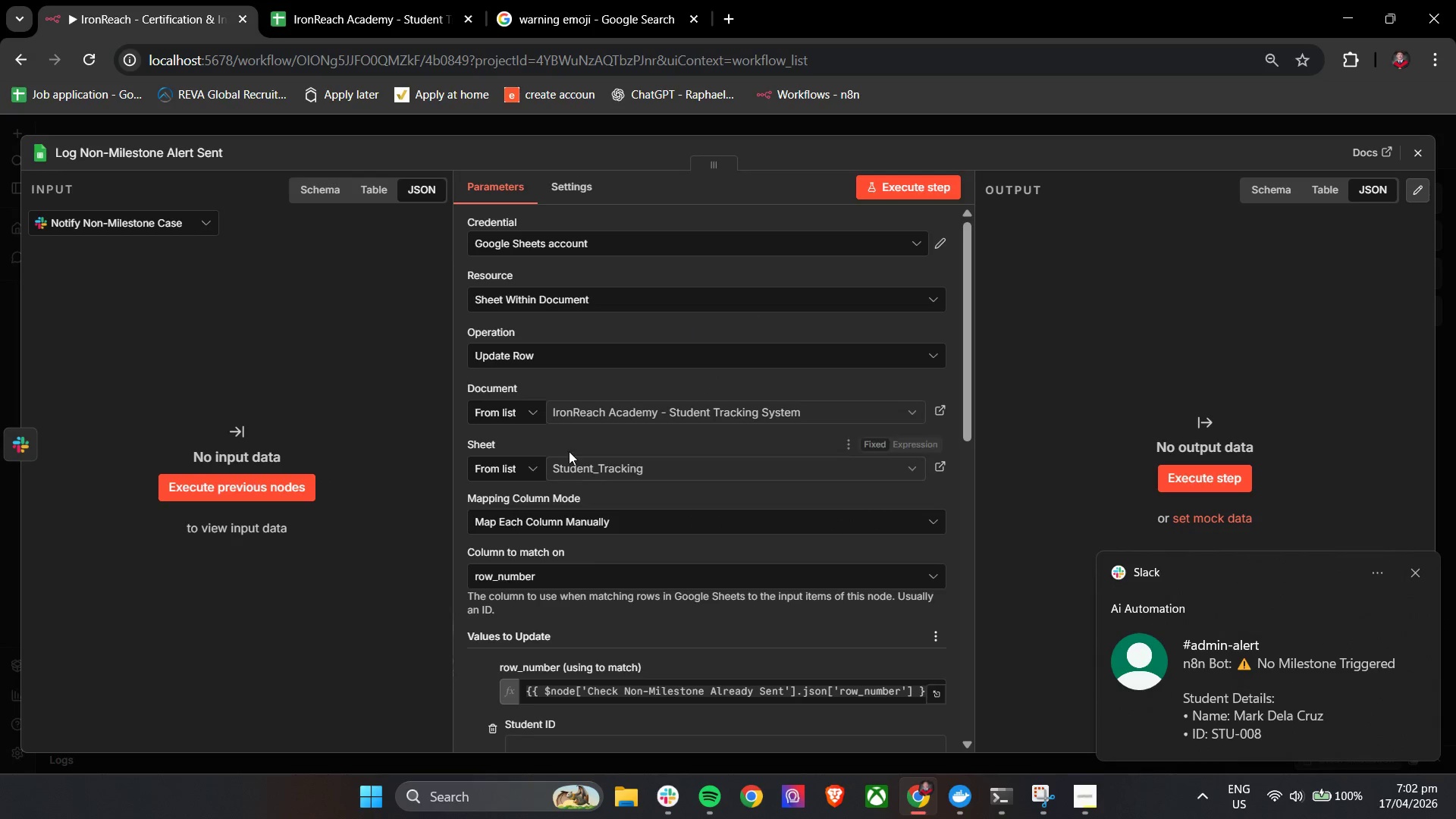 
scroll: coordinate [991, 535], scroll_direction: up, amount: 5.0
 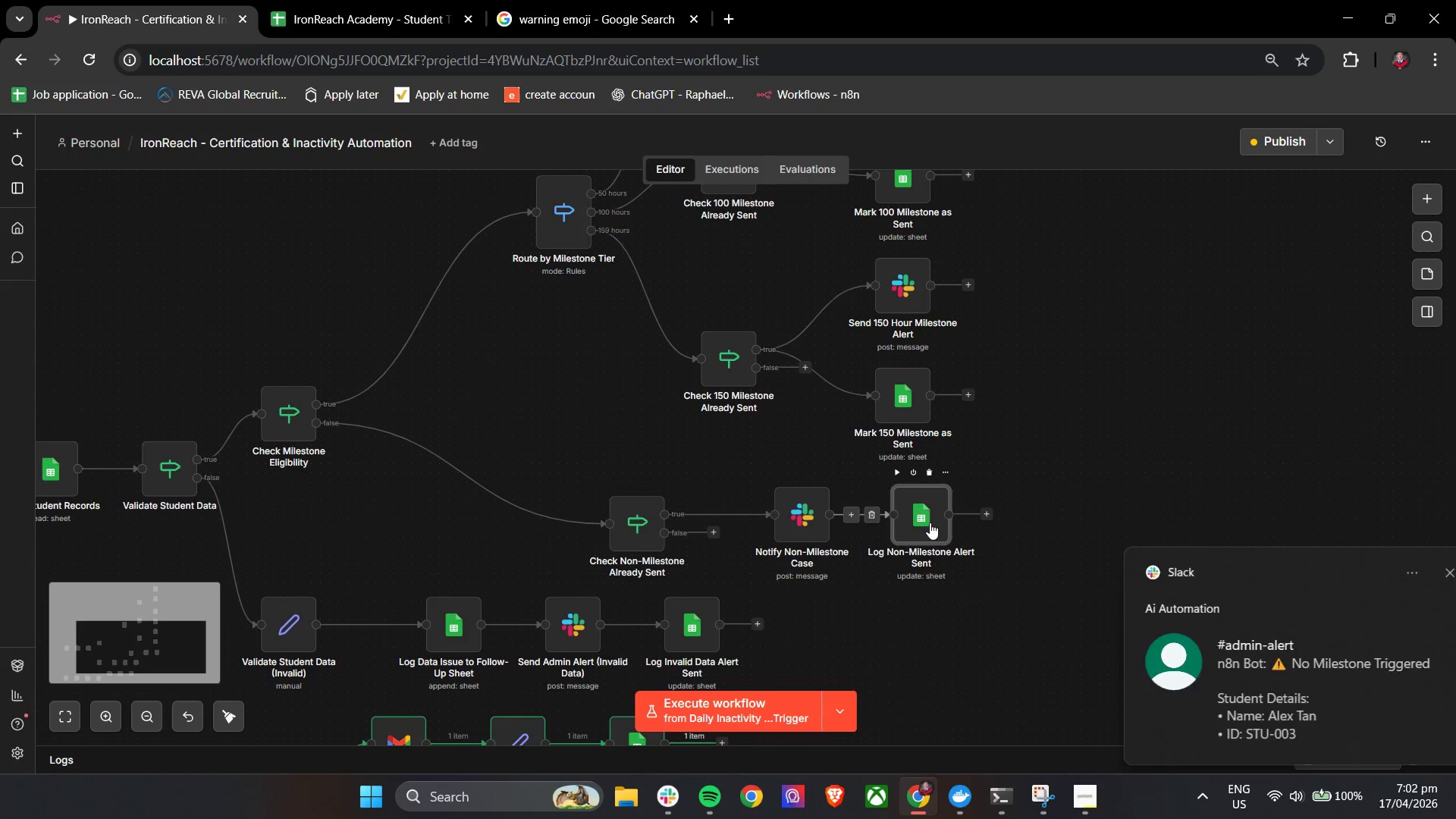 
scroll: coordinate [640, 488], scroll_direction: down, amount: 5.0
 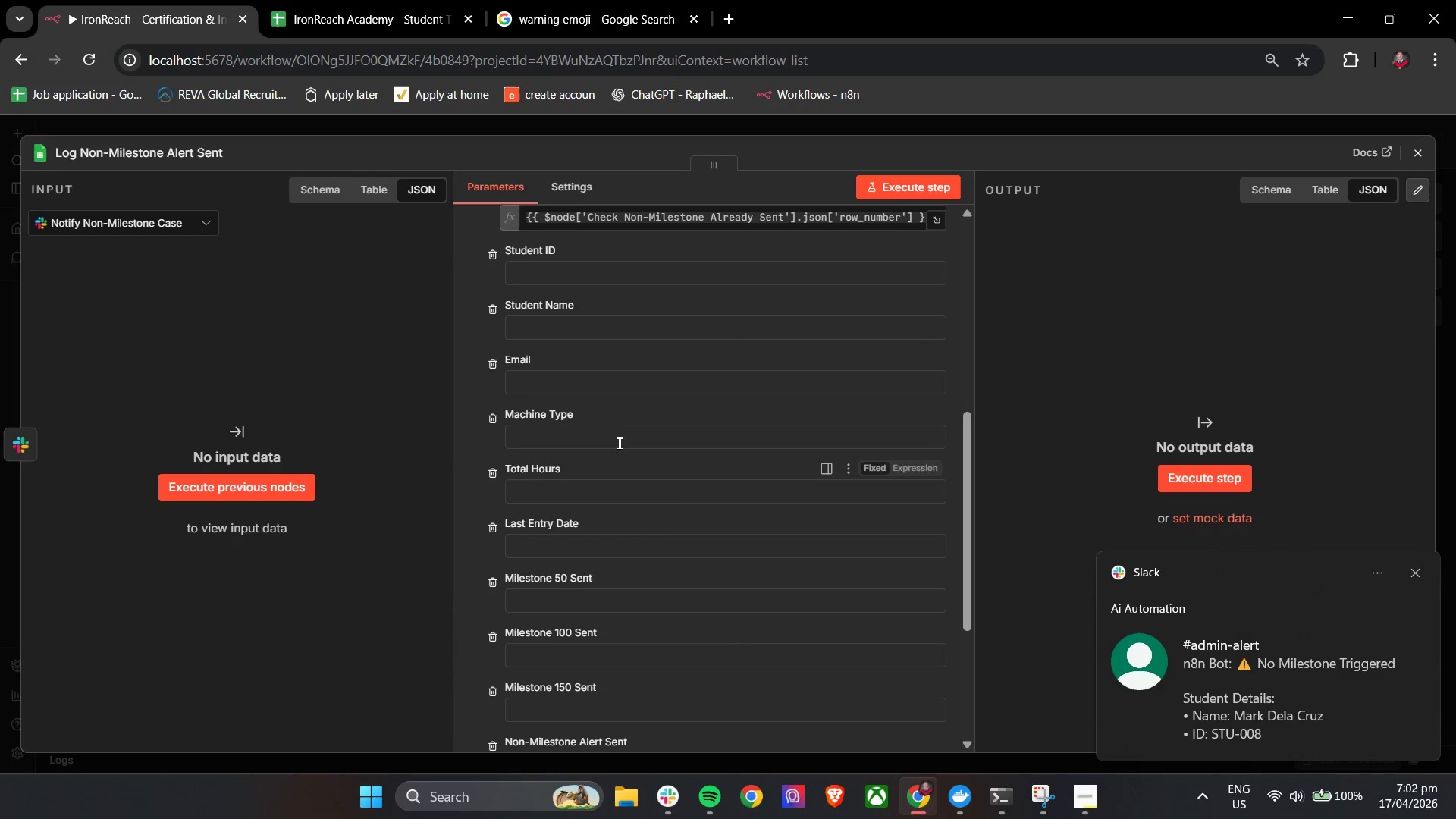 
double_click([569, 377])
 